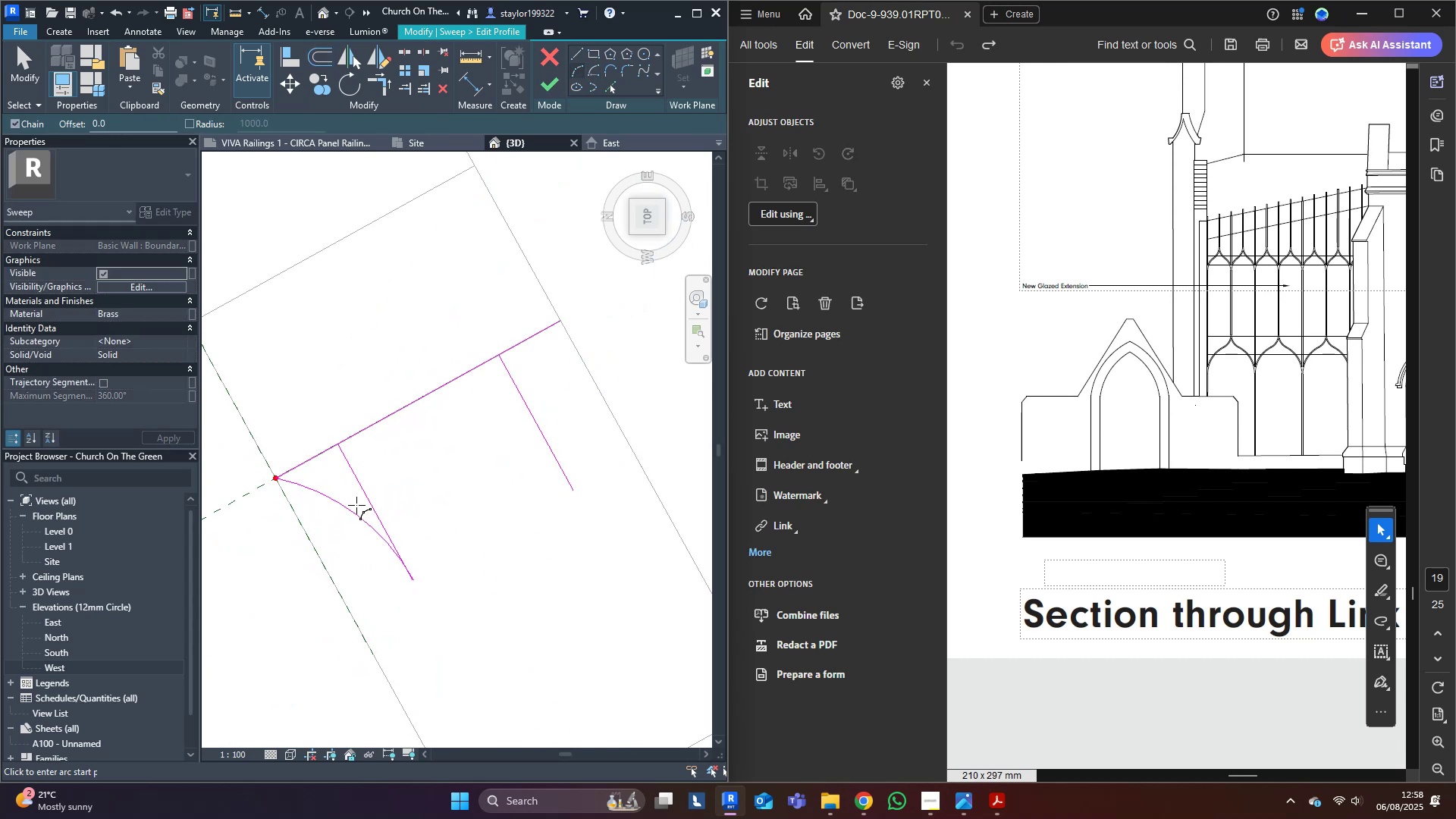 
hold_key(key=M, duration=1.09)
 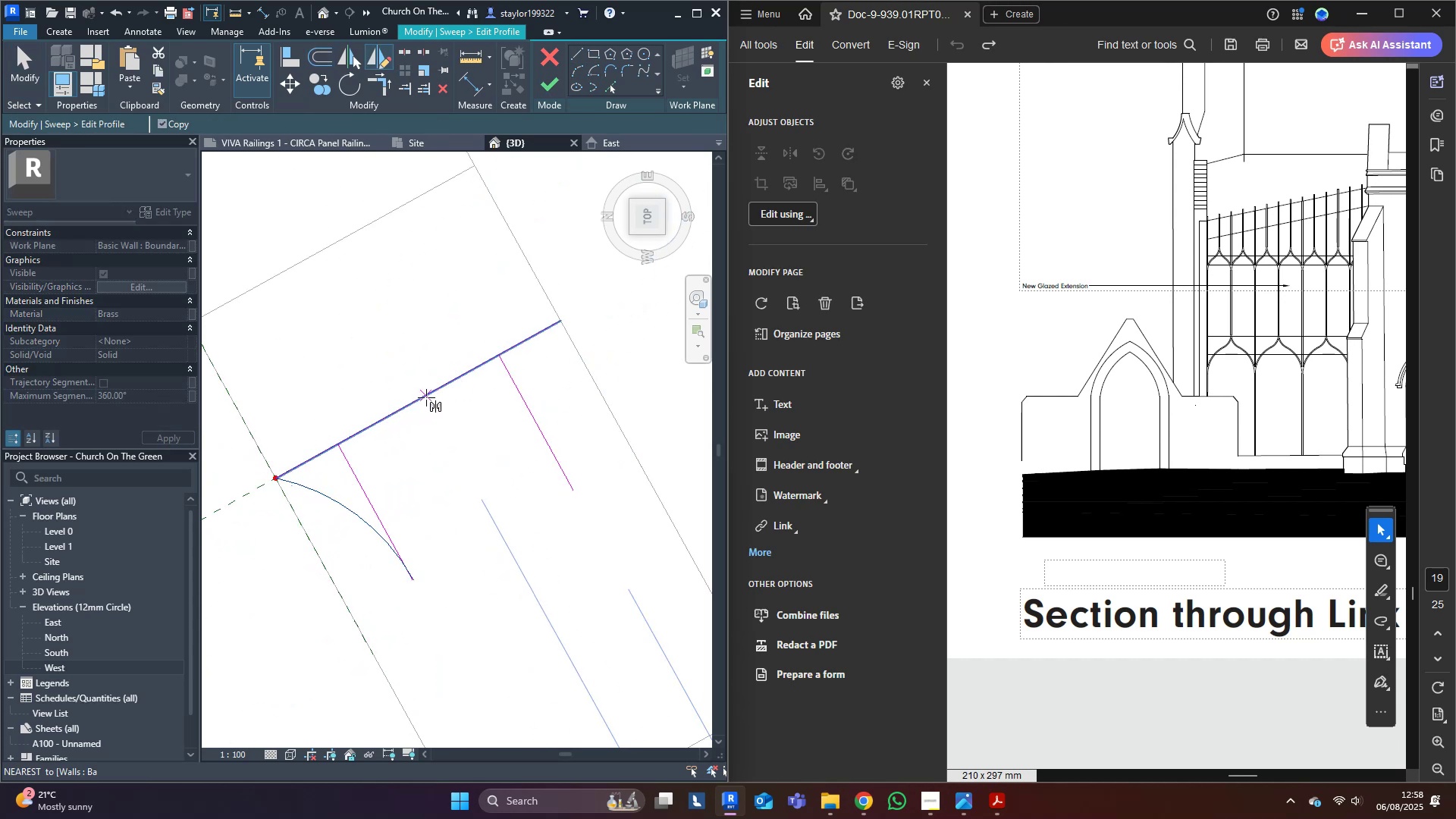 
key(D)
 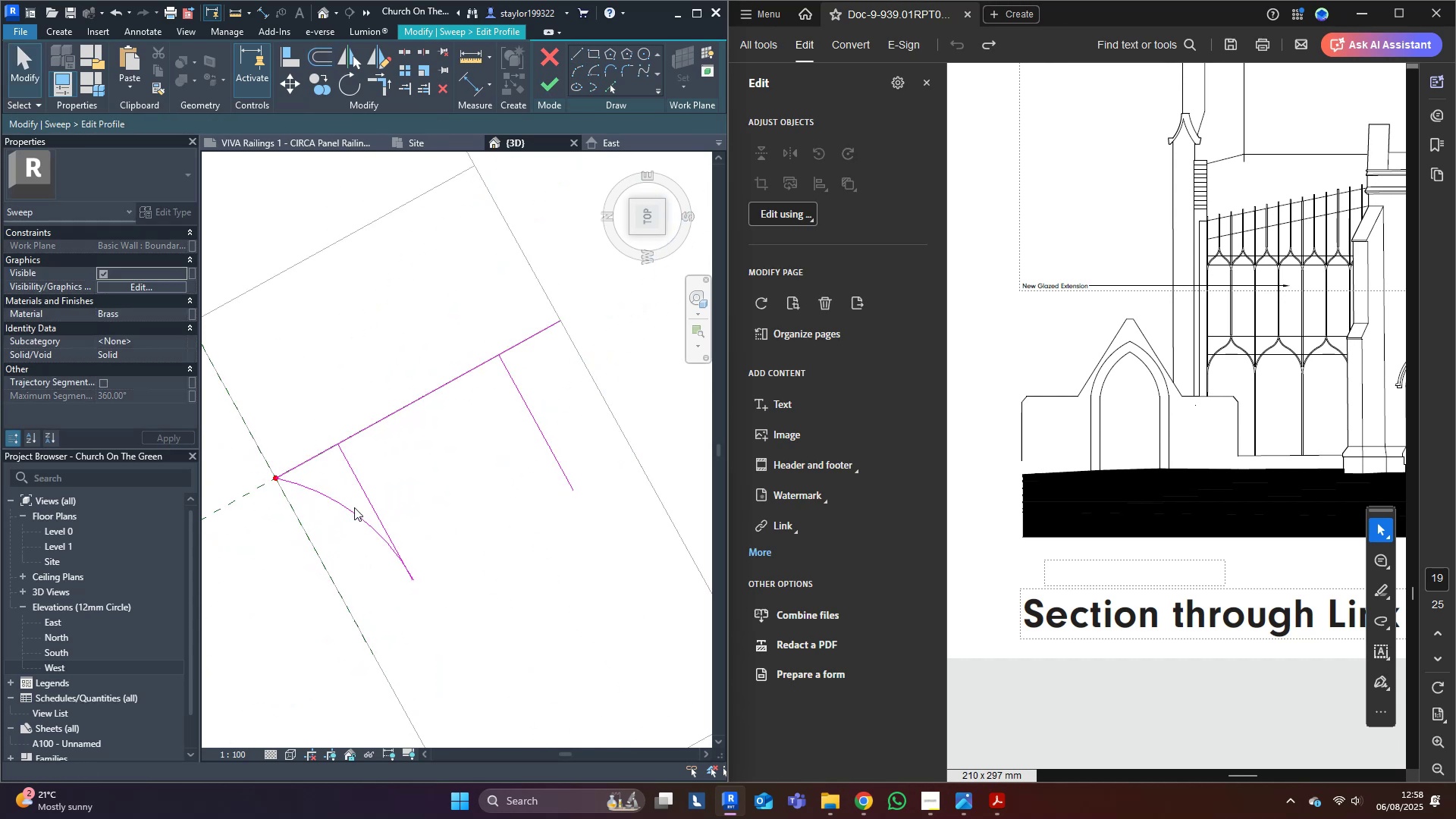 
double_click([347, 513])
 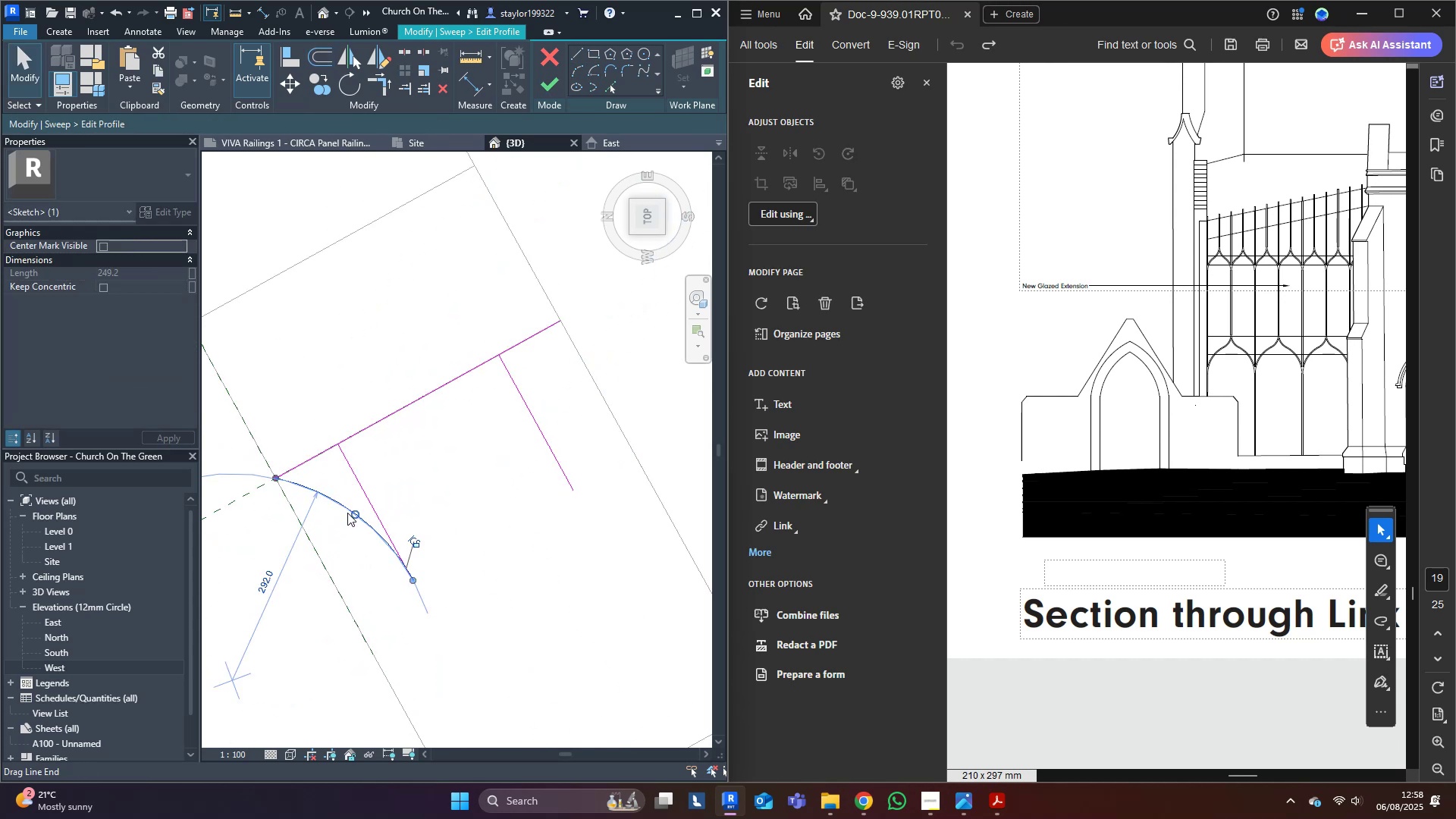 
key(D)
 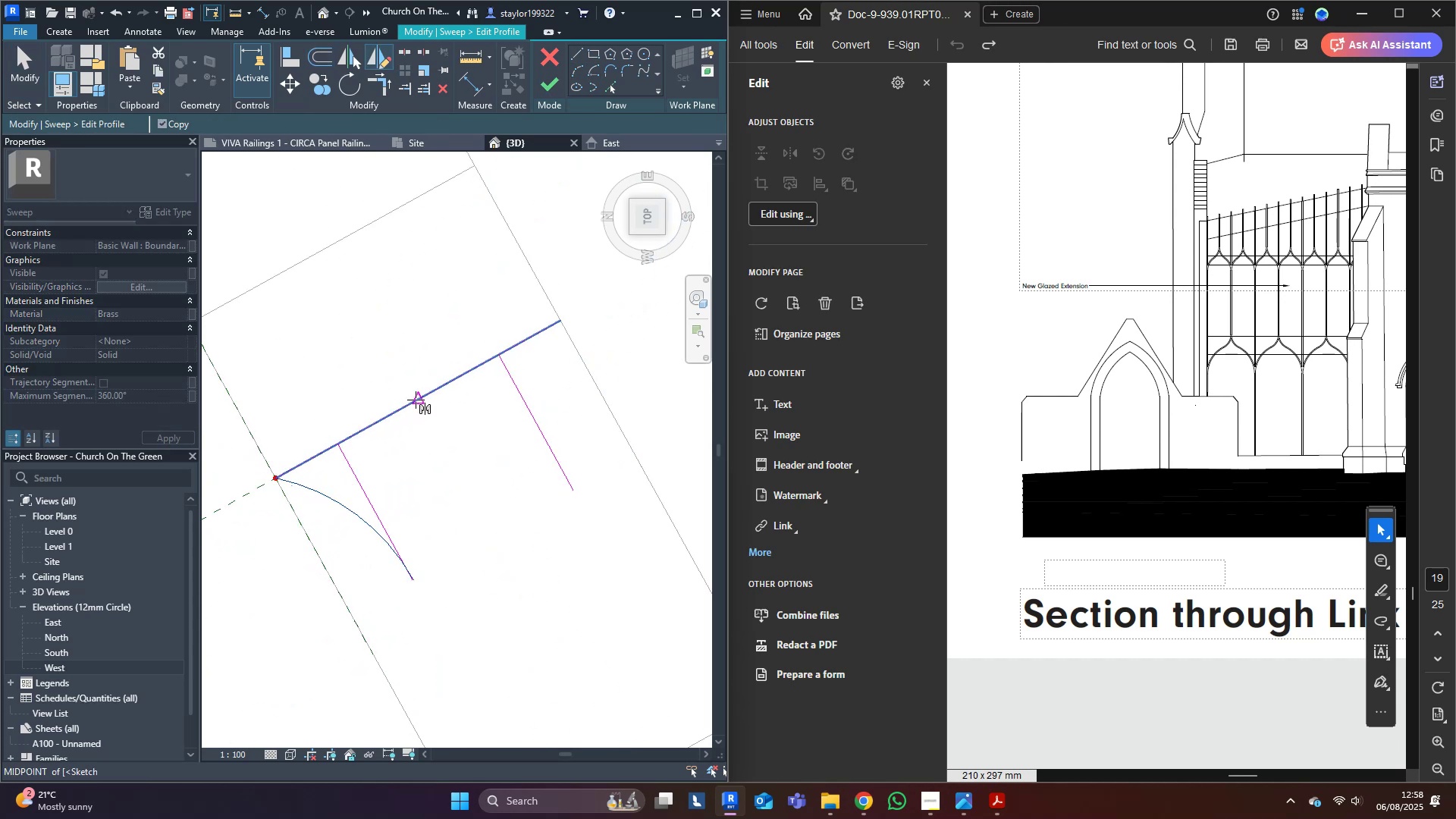 
left_click([416, 400])
 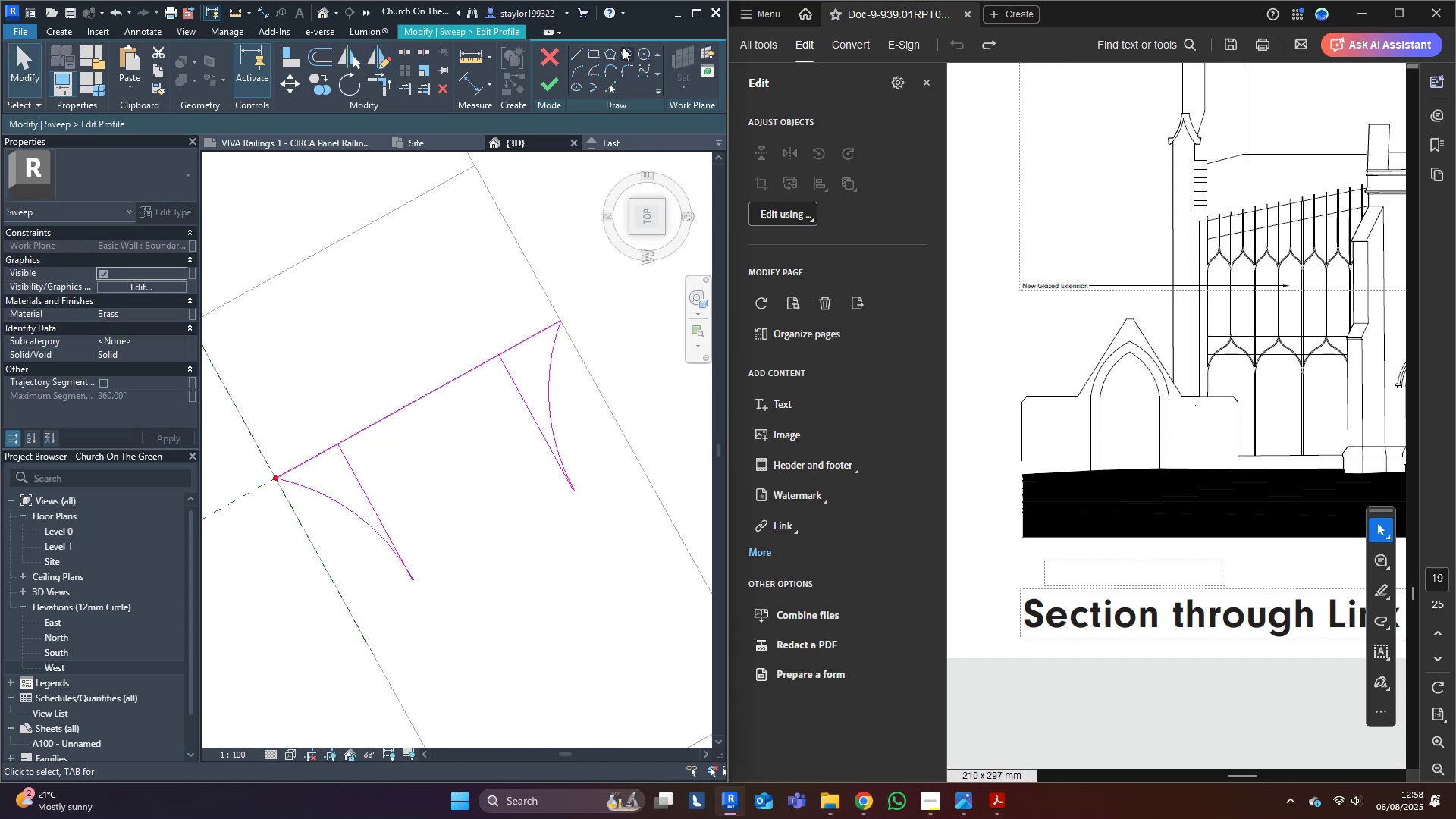 
left_click([579, 57])
 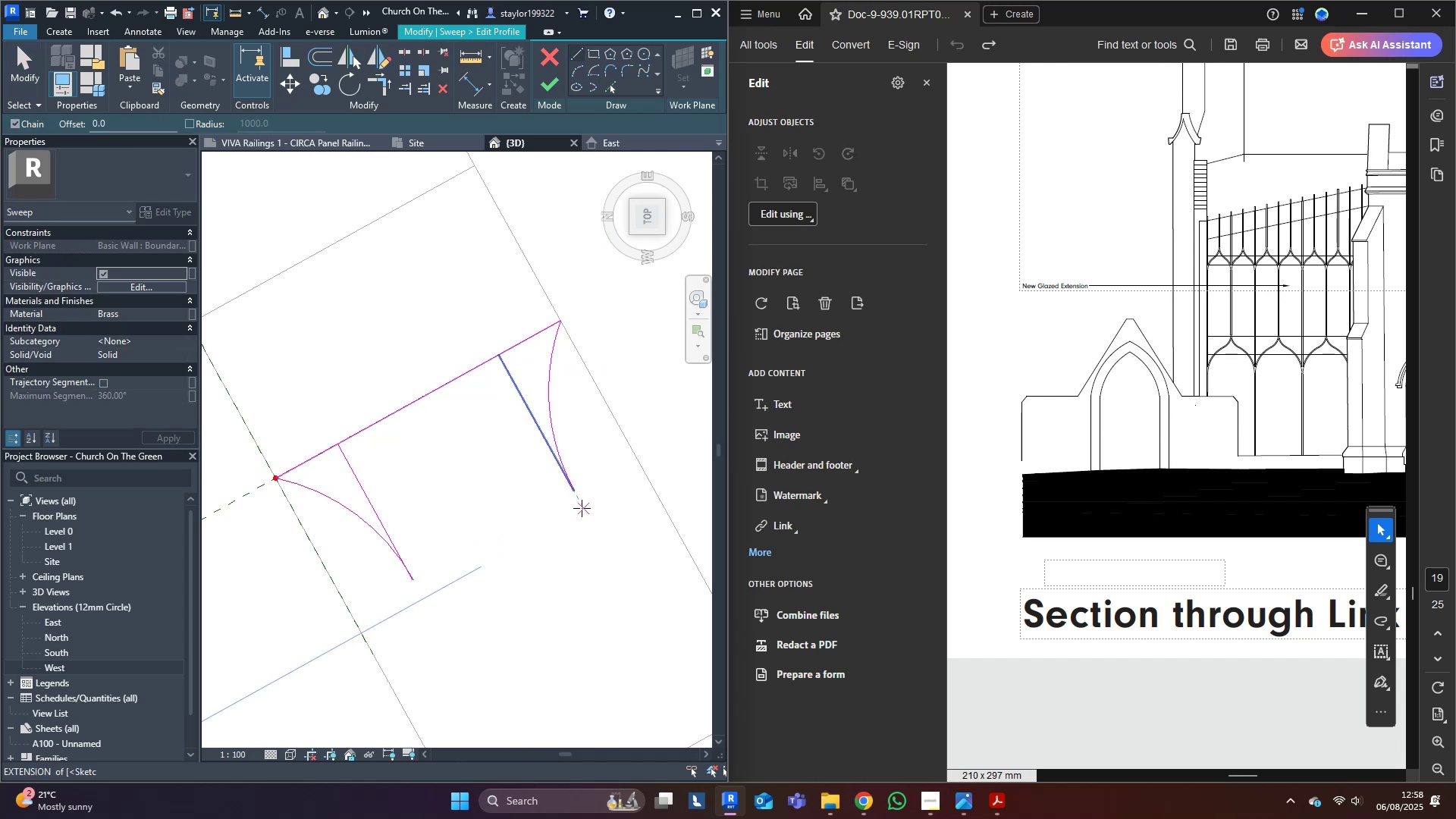 
left_click([578, 492])
 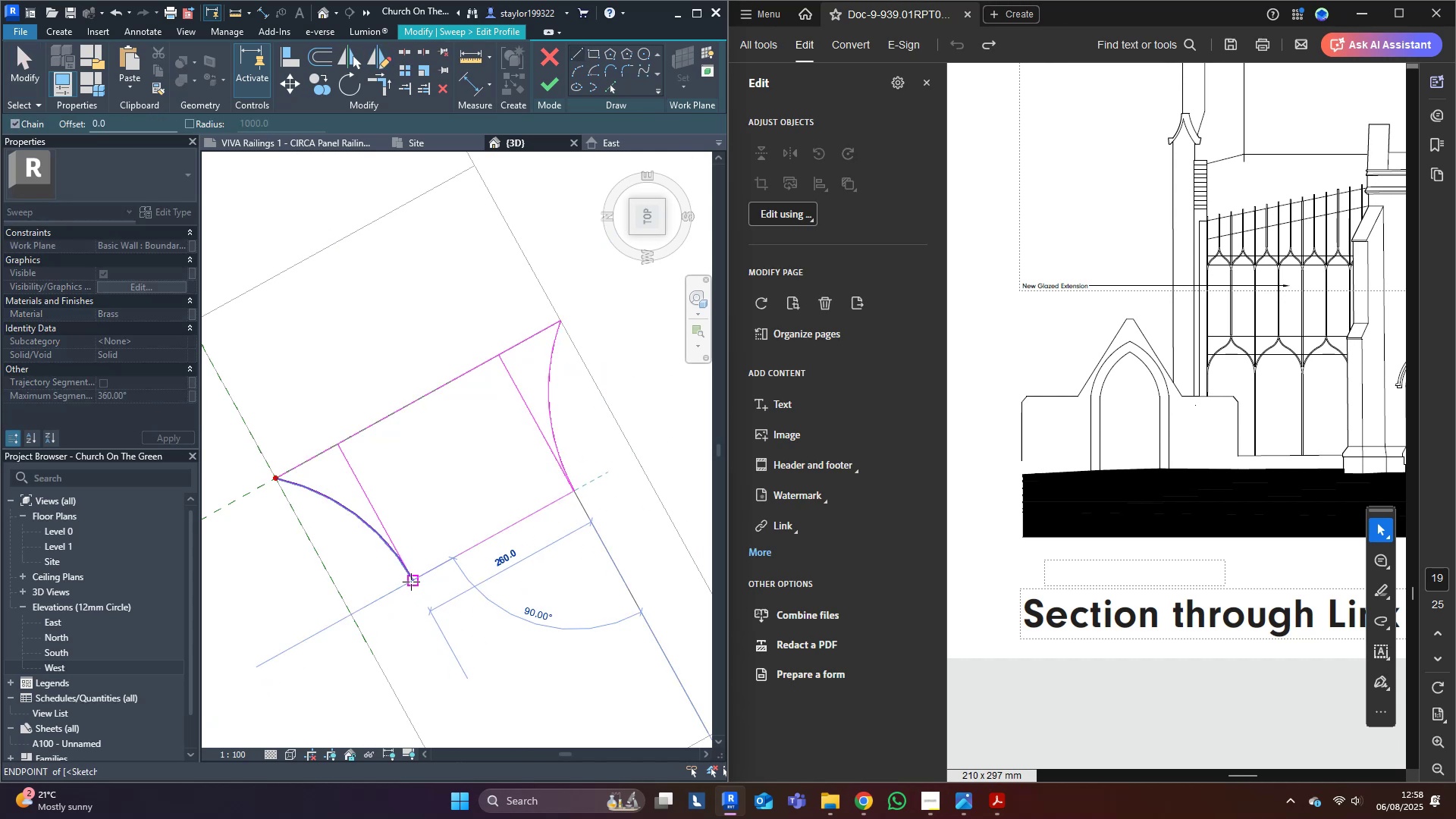 
left_click([414, 581])
 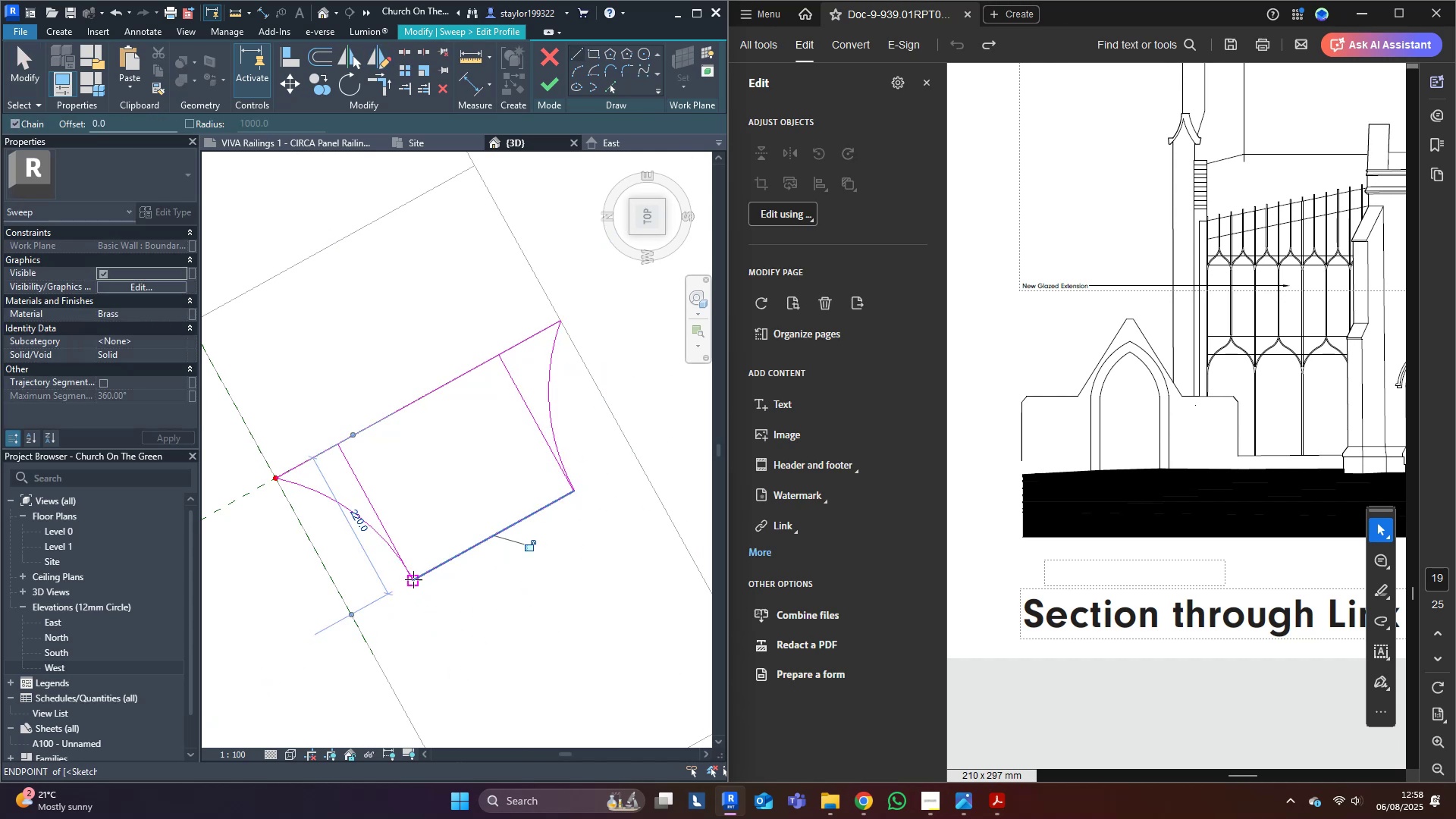 
key(Escape)
 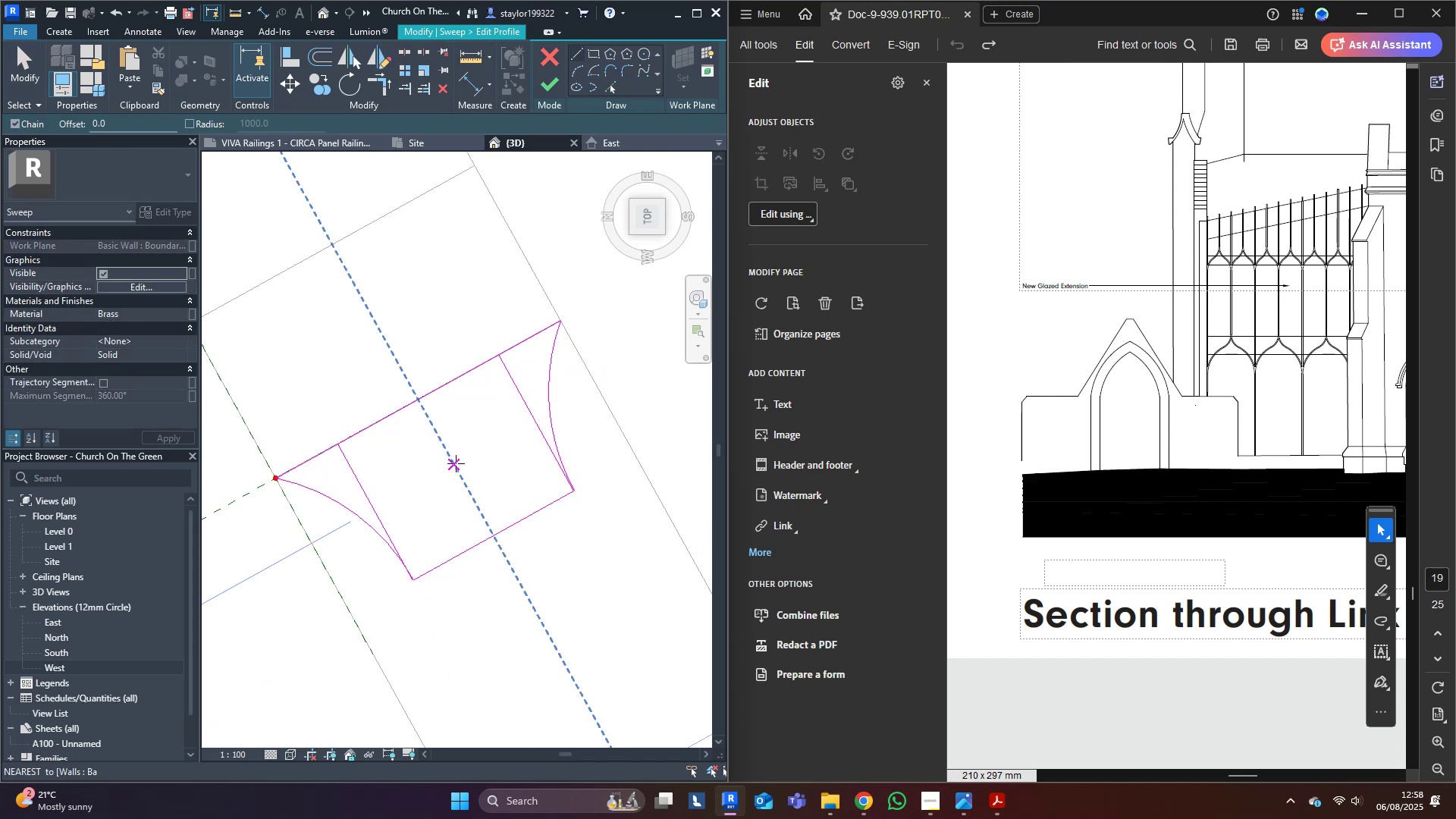 
middle_click([456, 463])
 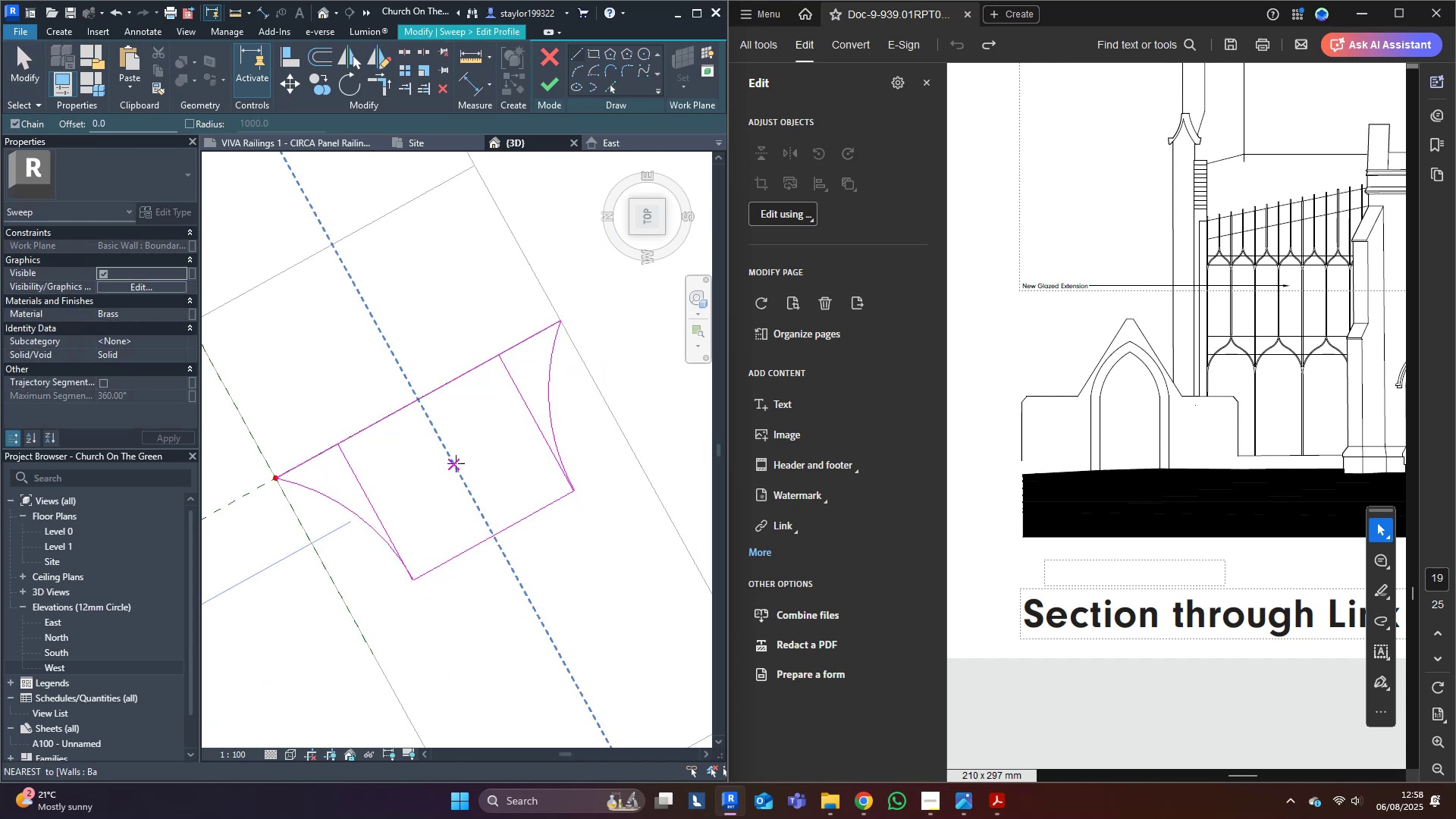 
key(D)
 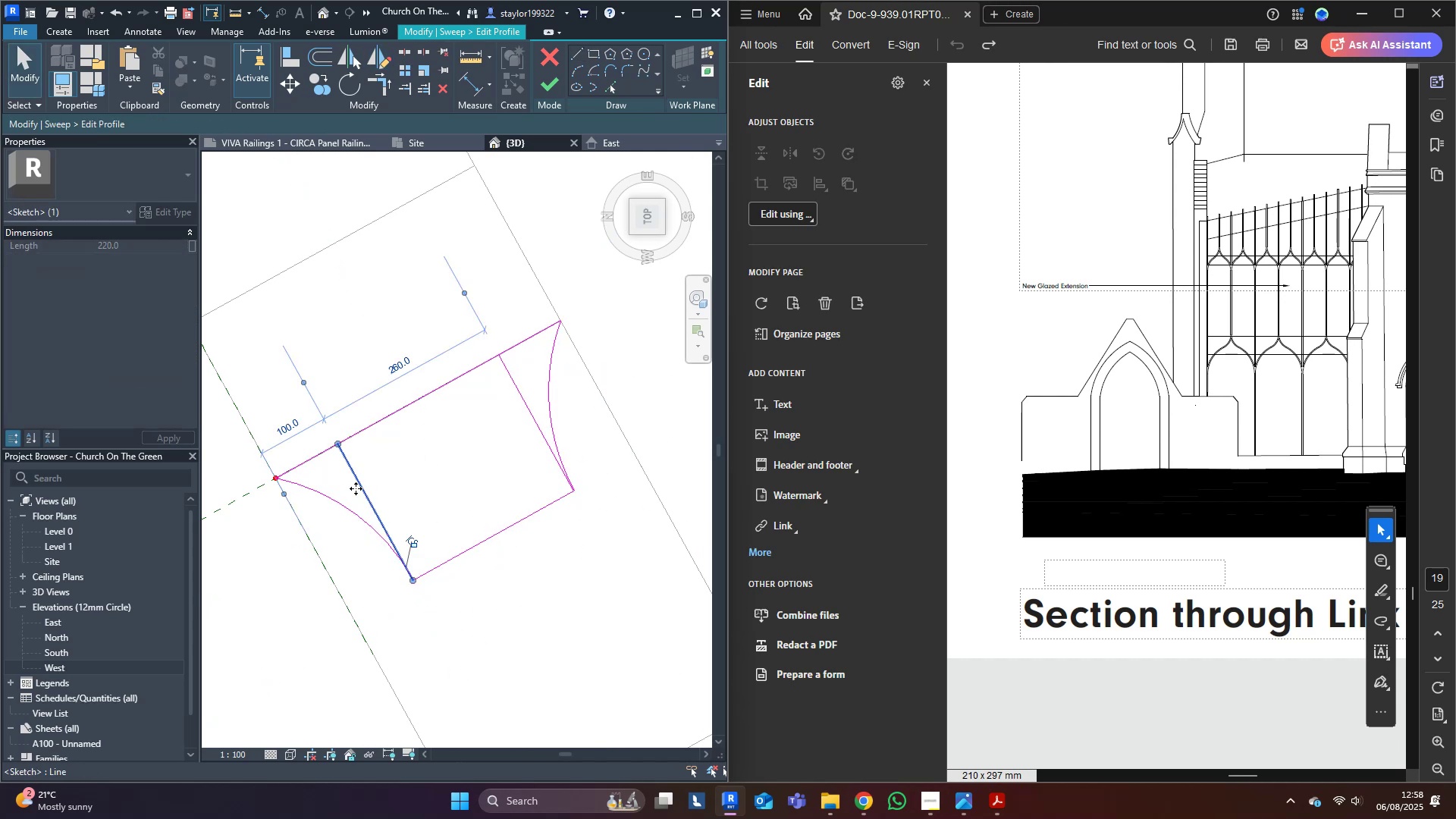 
key(Delete)
 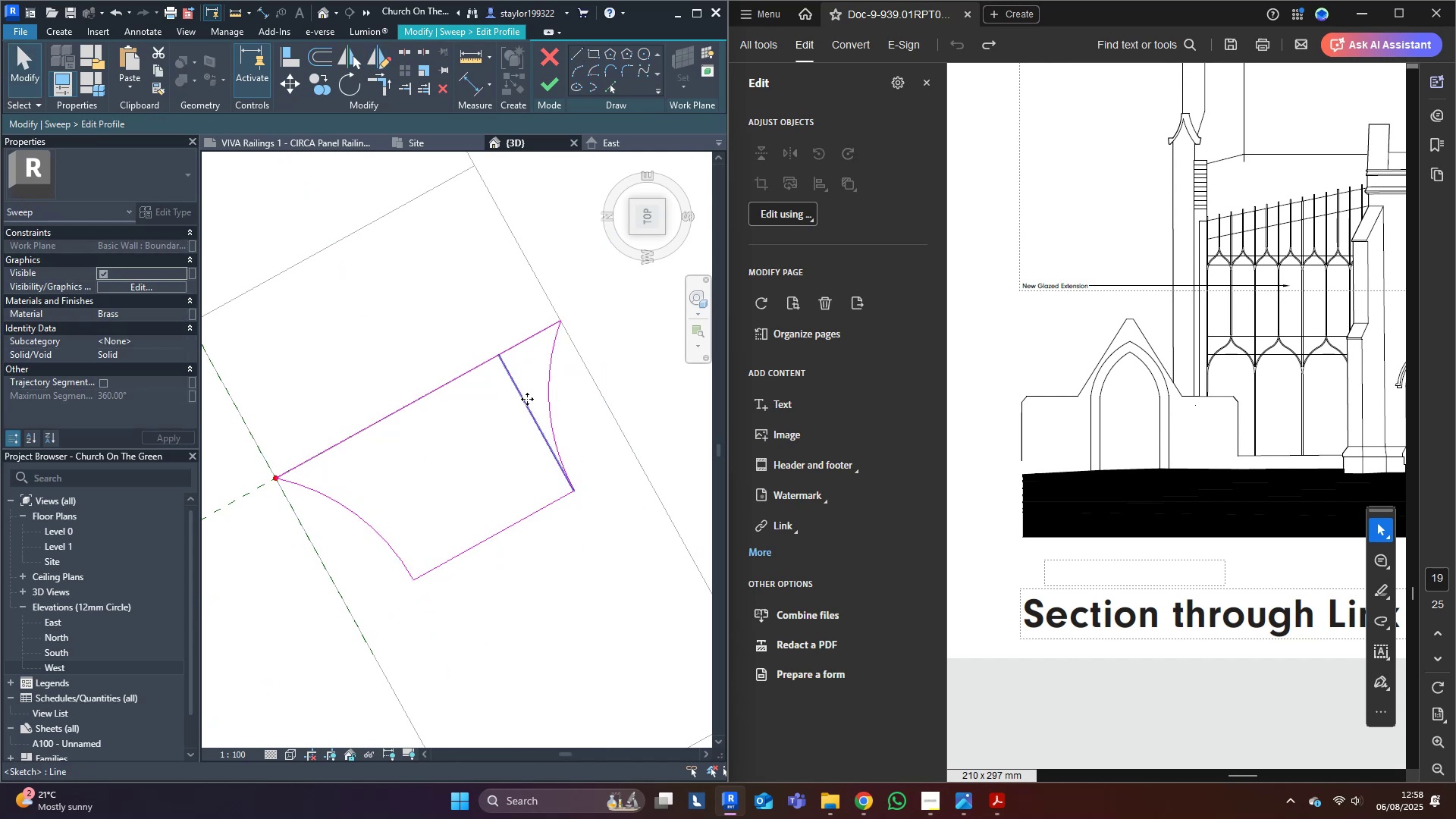 
key(Delete)
 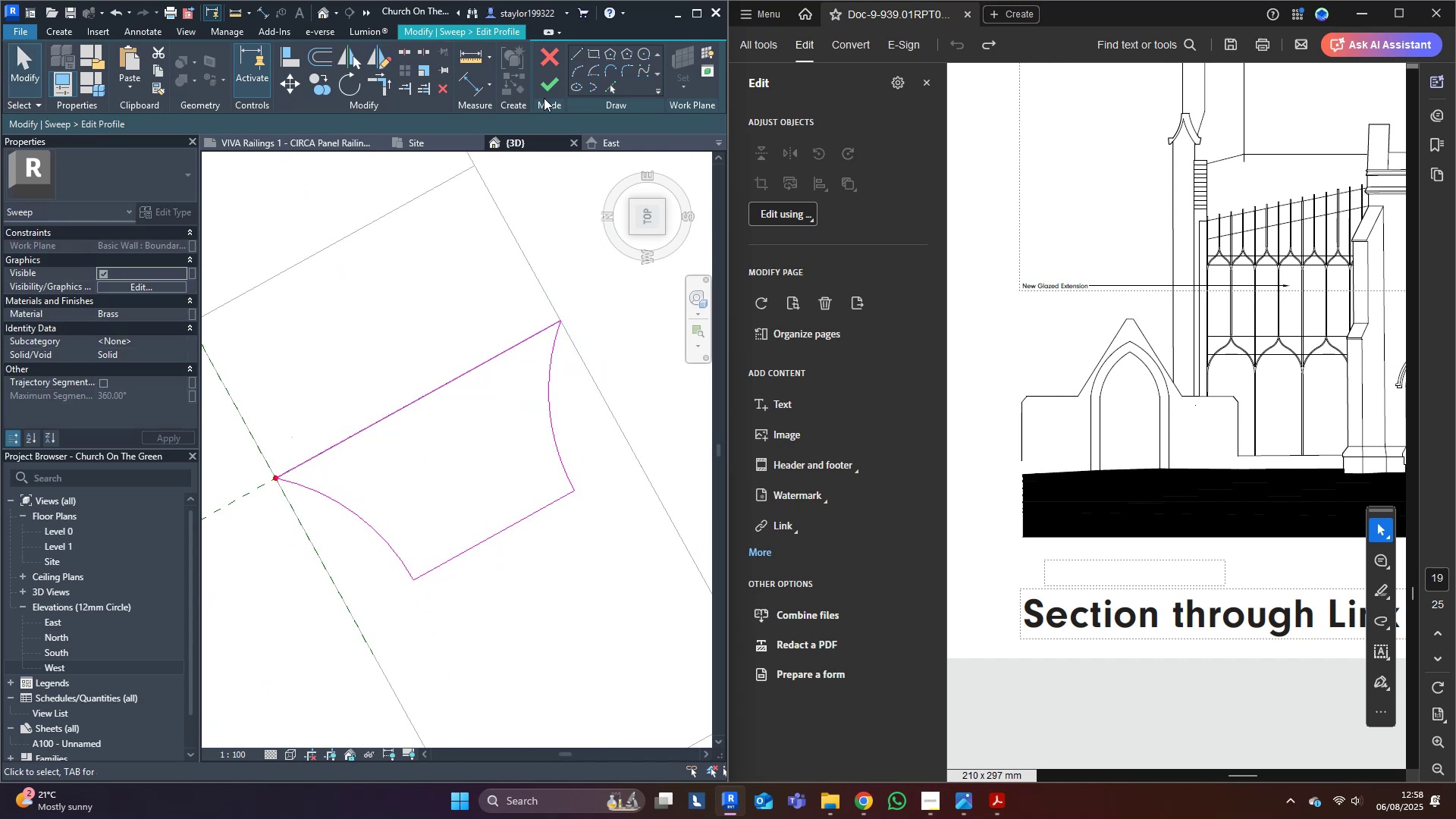 
left_click([541, 80])
 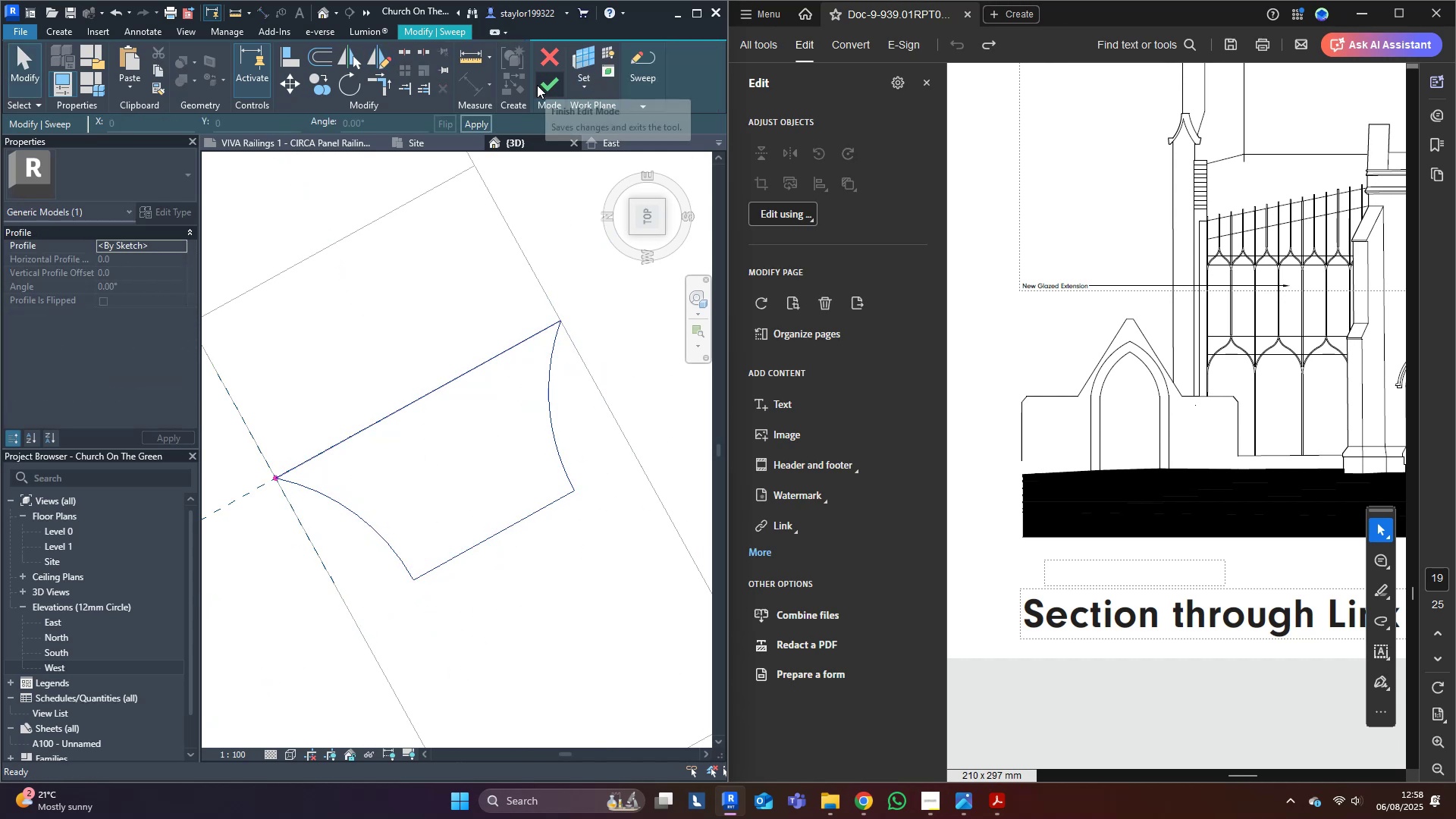 
type(sd)
 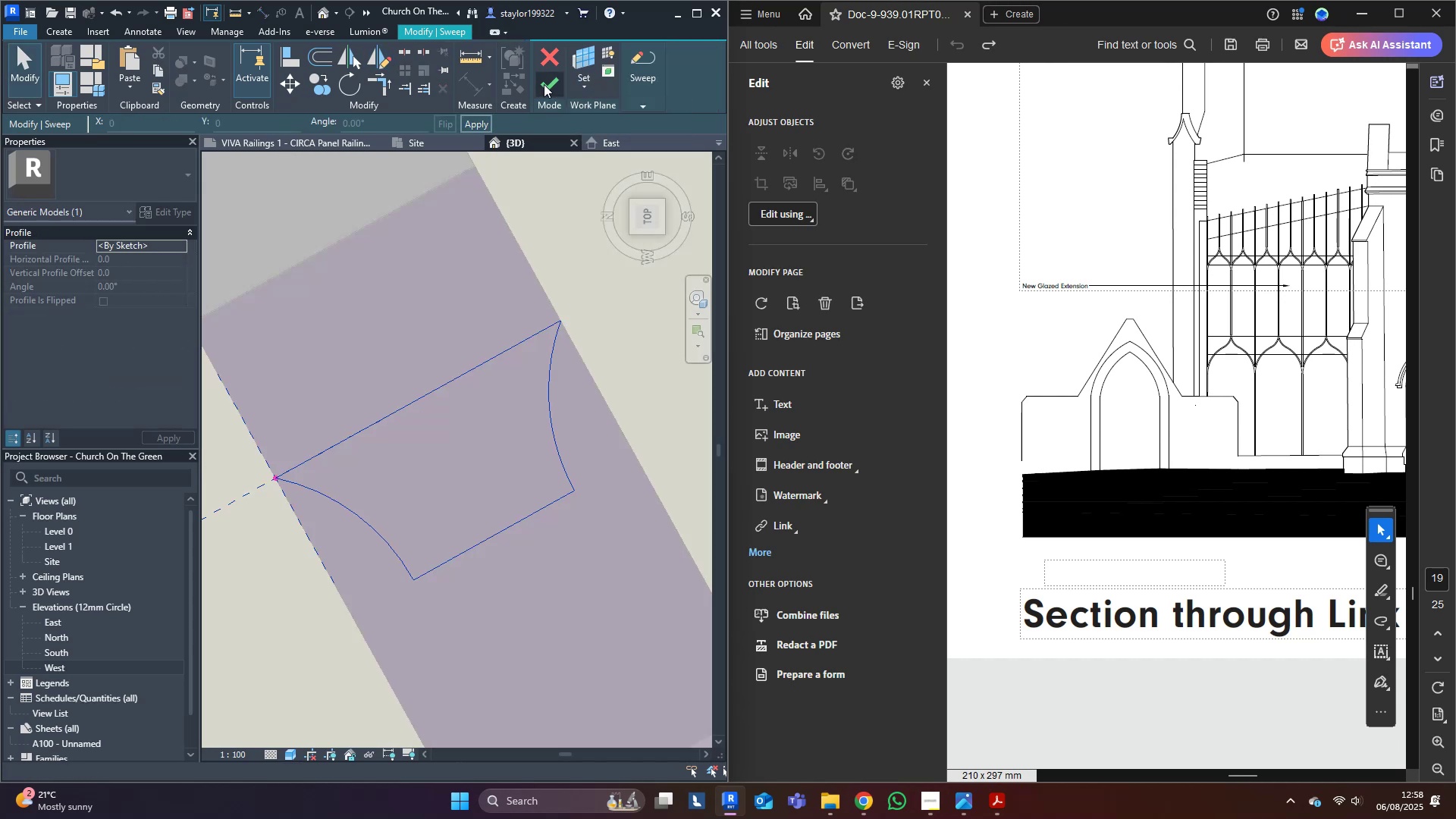 
left_click([549, 83])
 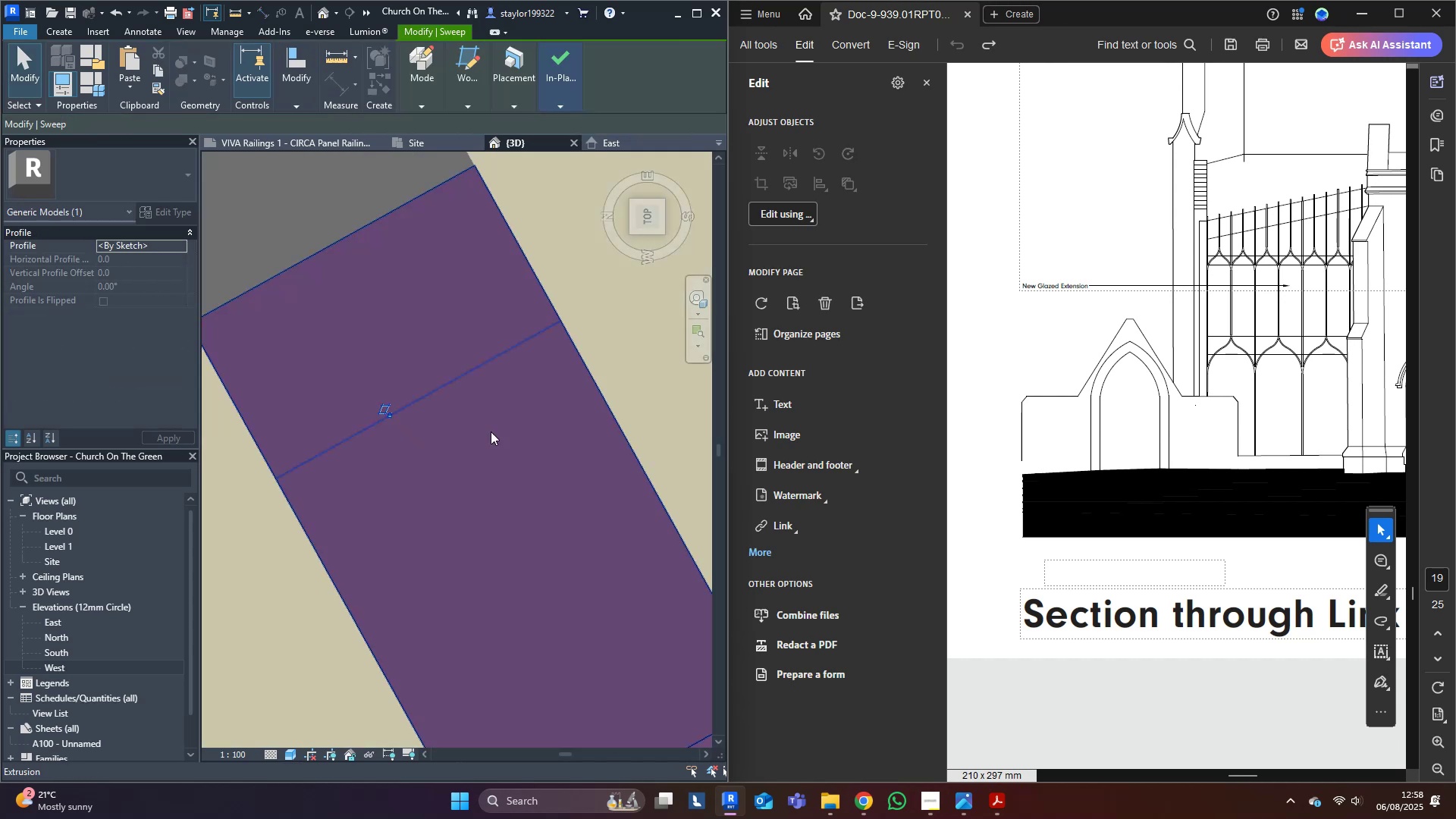 
scroll: coordinate [436, 466], scroll_direction: down, amount: 15.0
 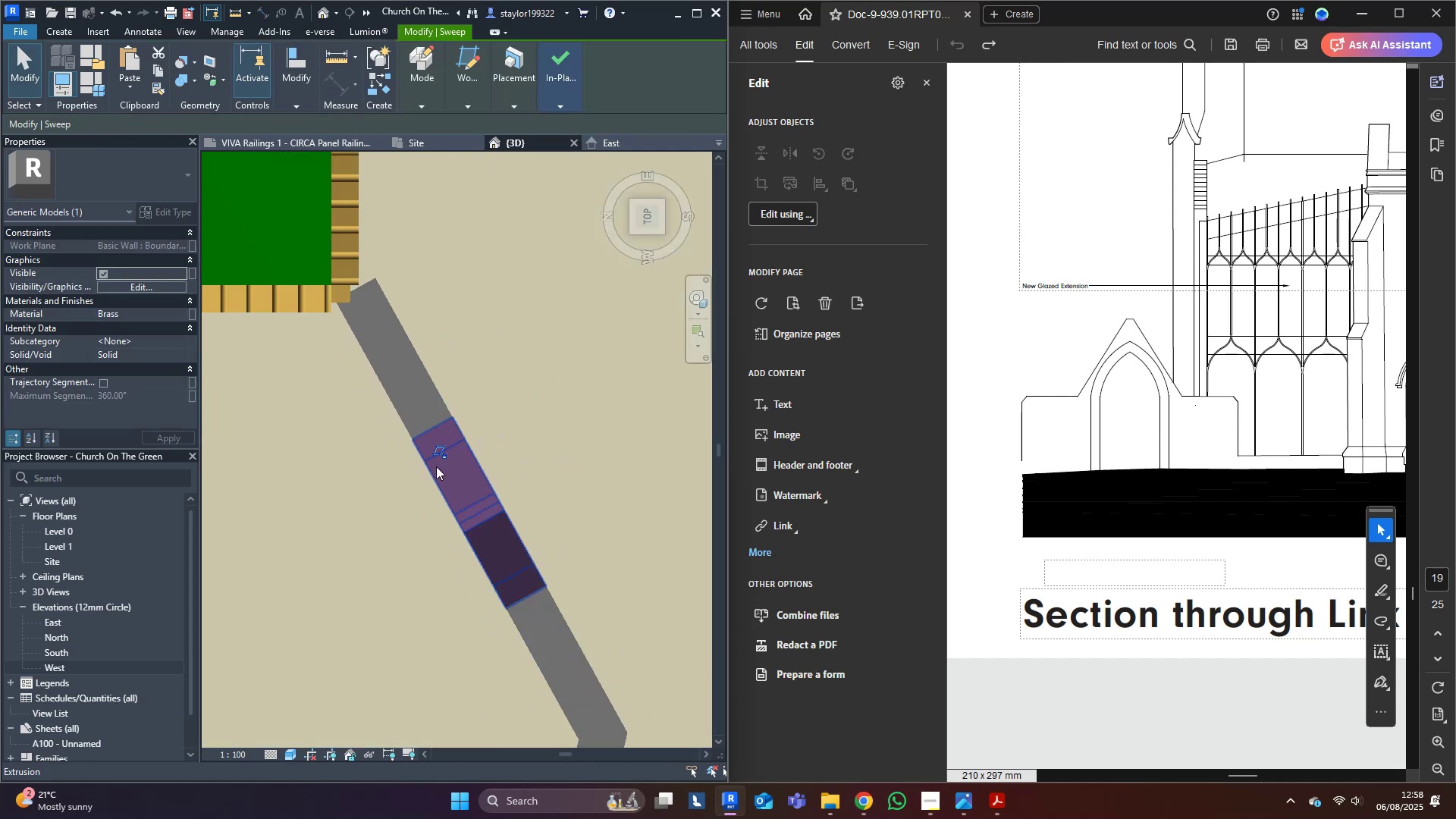 
hold_key(key=ShiftLeft, duration=0.47)
 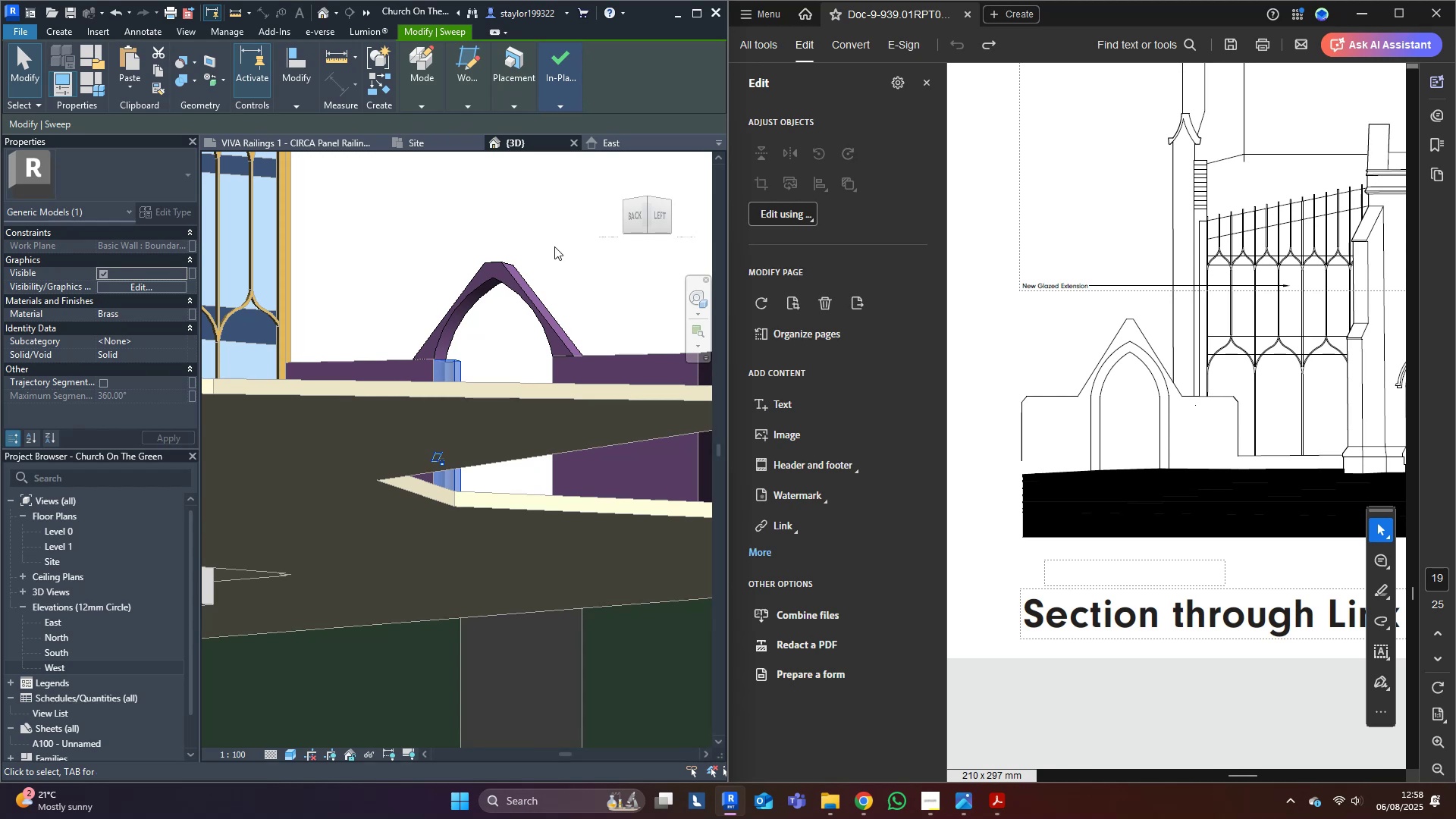 
hold_key(key=ShiftLeft, duration=0.38)
 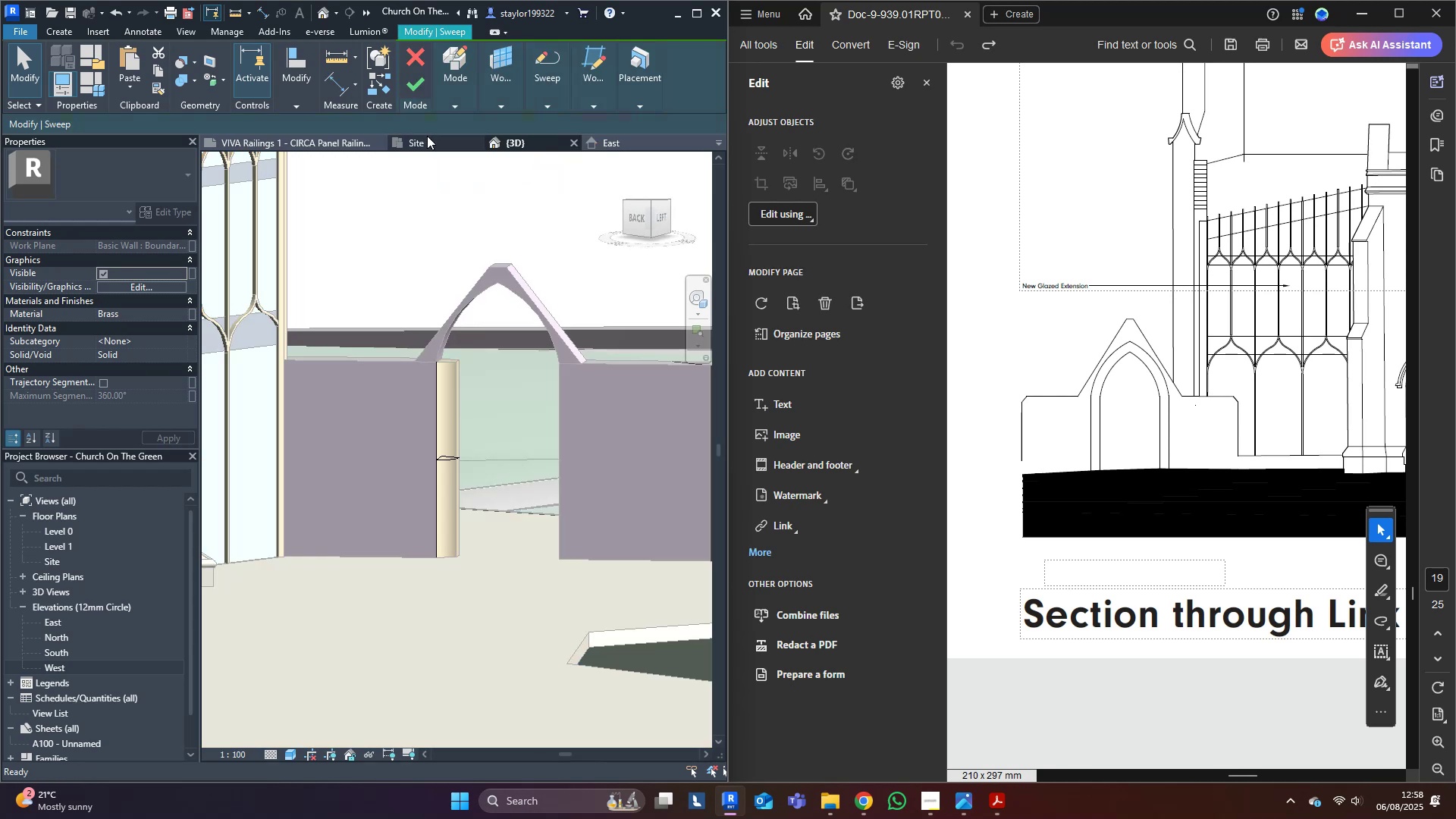 
left_click([642, 56])
 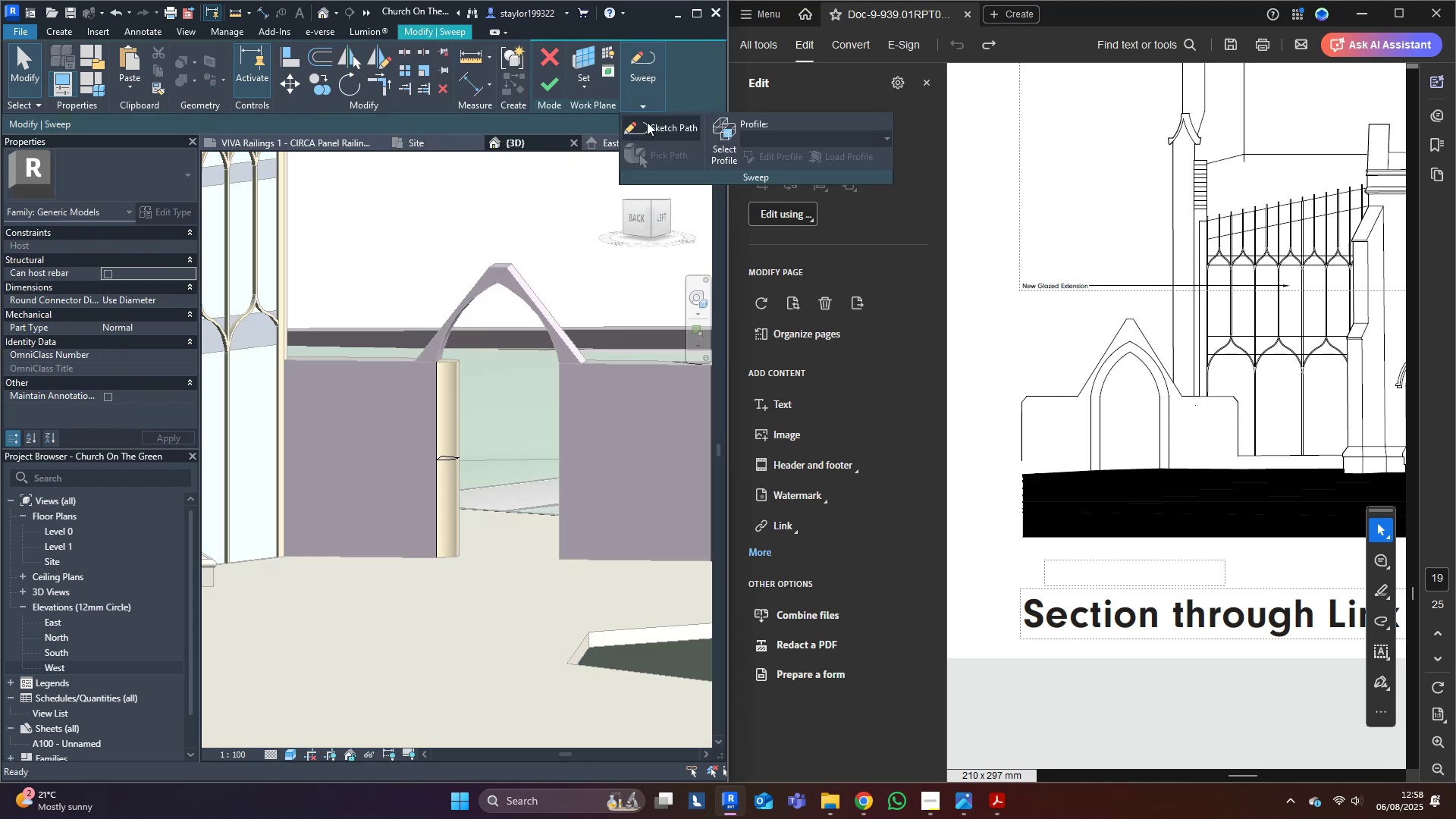 
left_click([647, 127])
 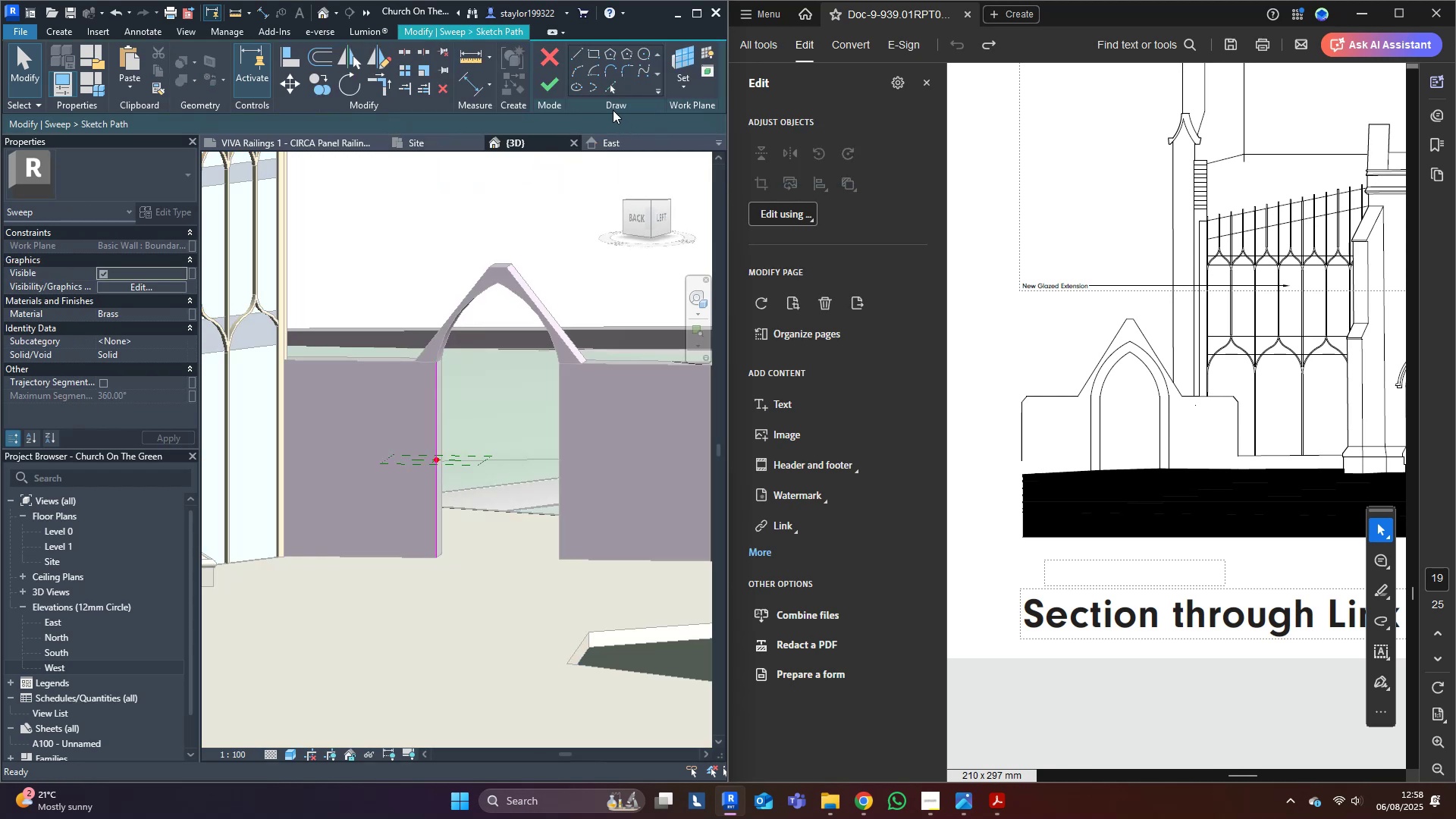 
left_click([612, 84])
 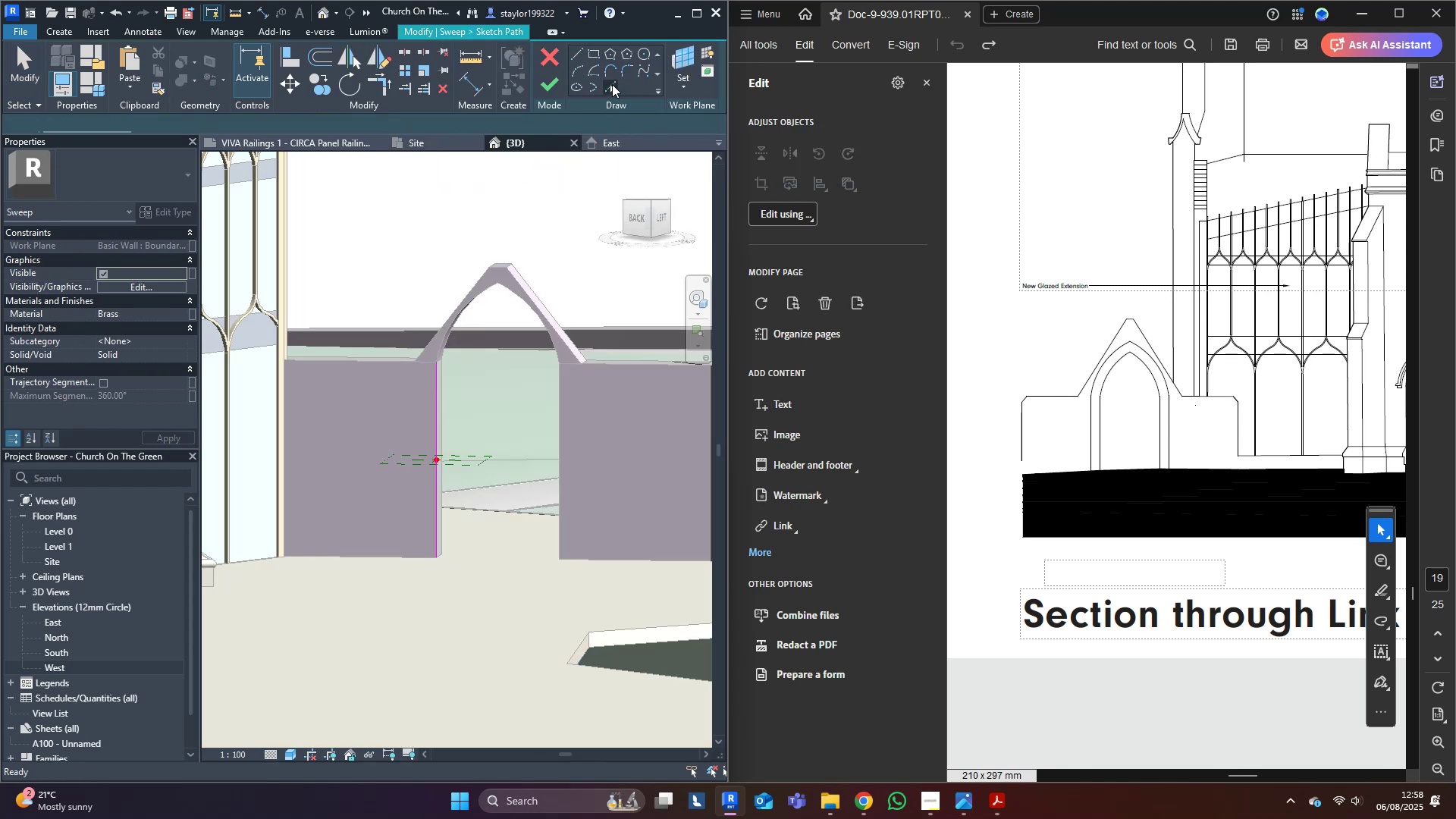 
scroll: coordinate [487, 306], scroll_direction: up, amount: 4.0
 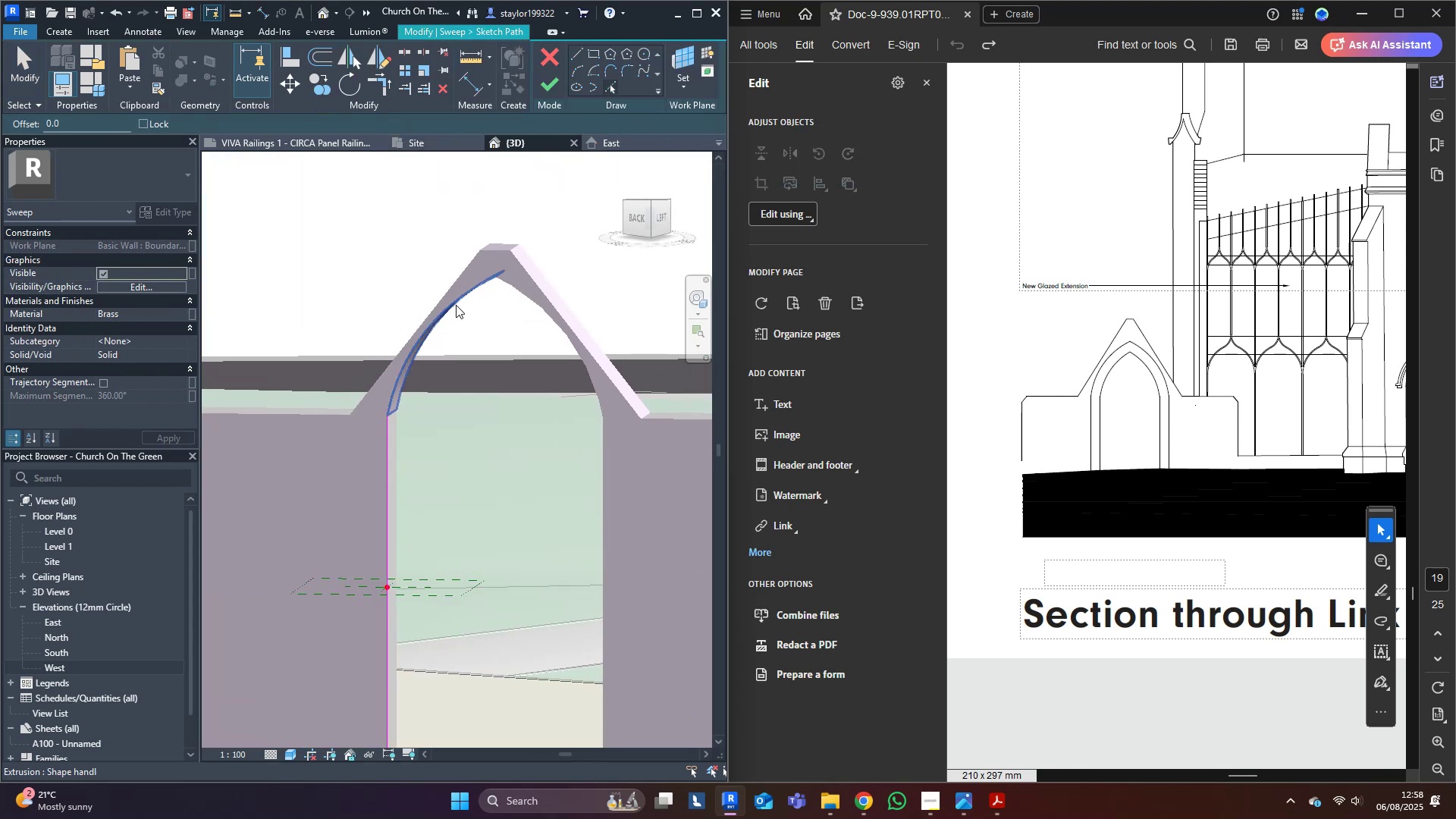 
left_click([456, 305])
 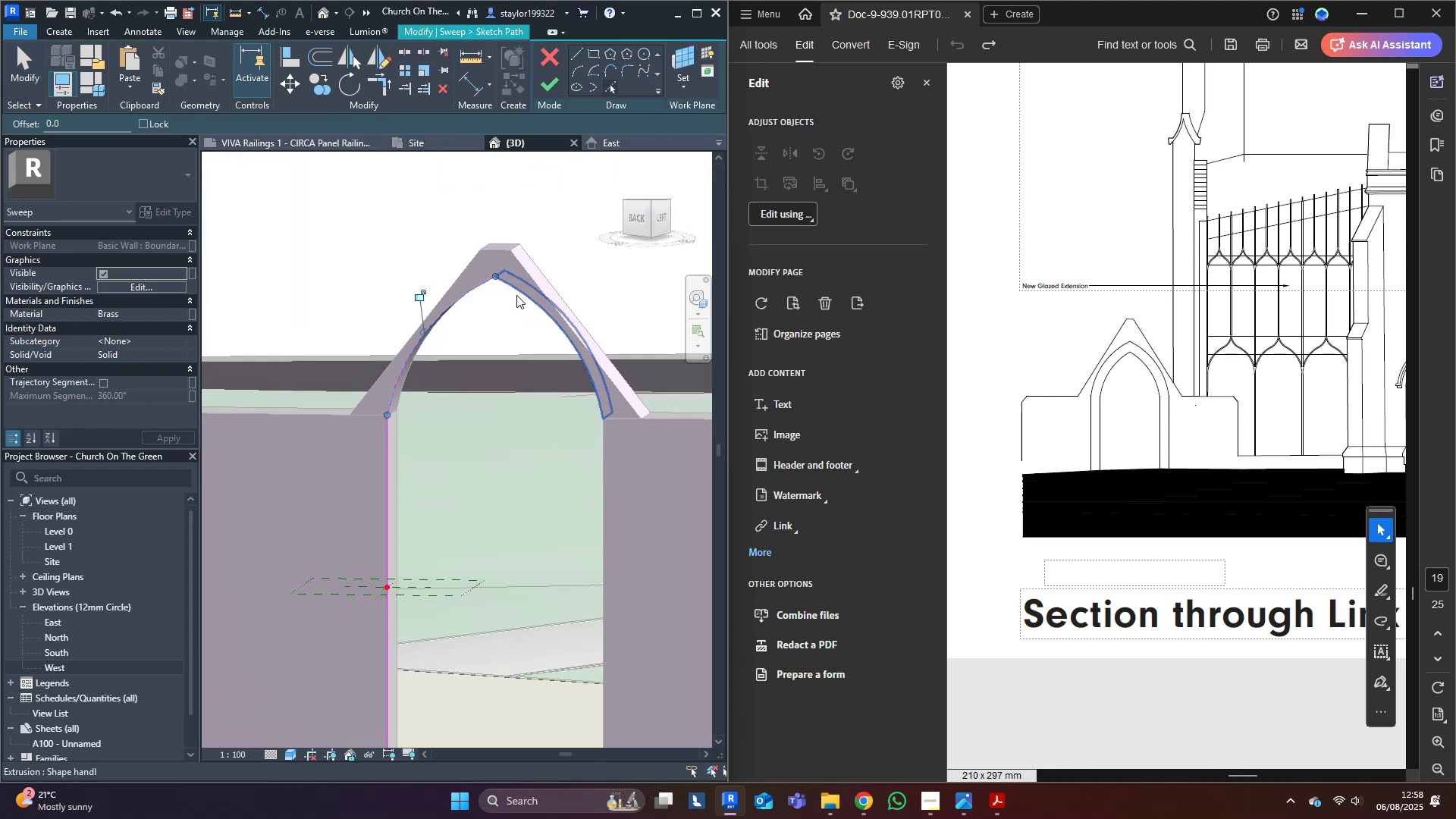 
left_click([520, 293])
 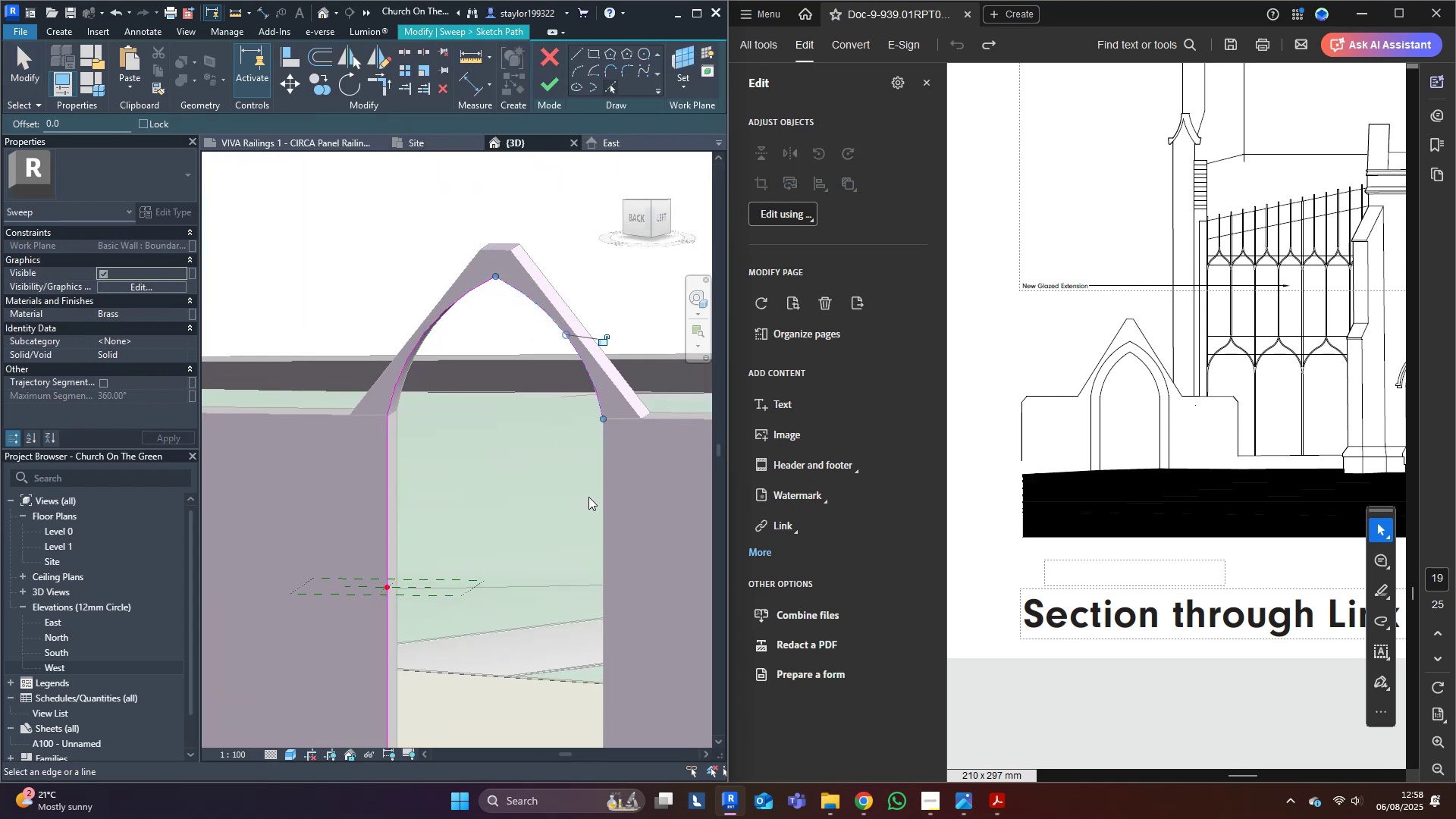 
left_click([595, 495])
 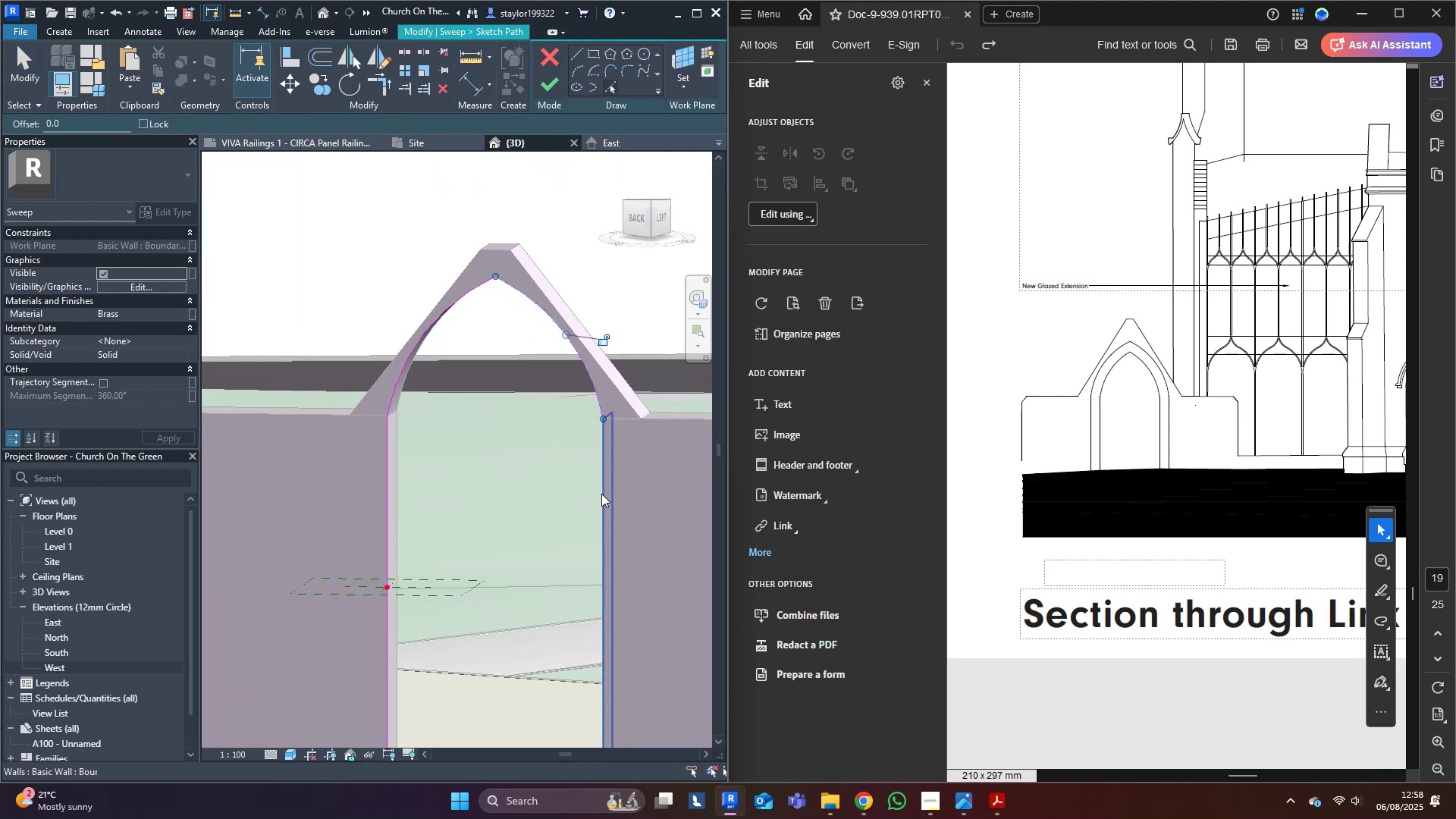 
left_click([601, 494])
 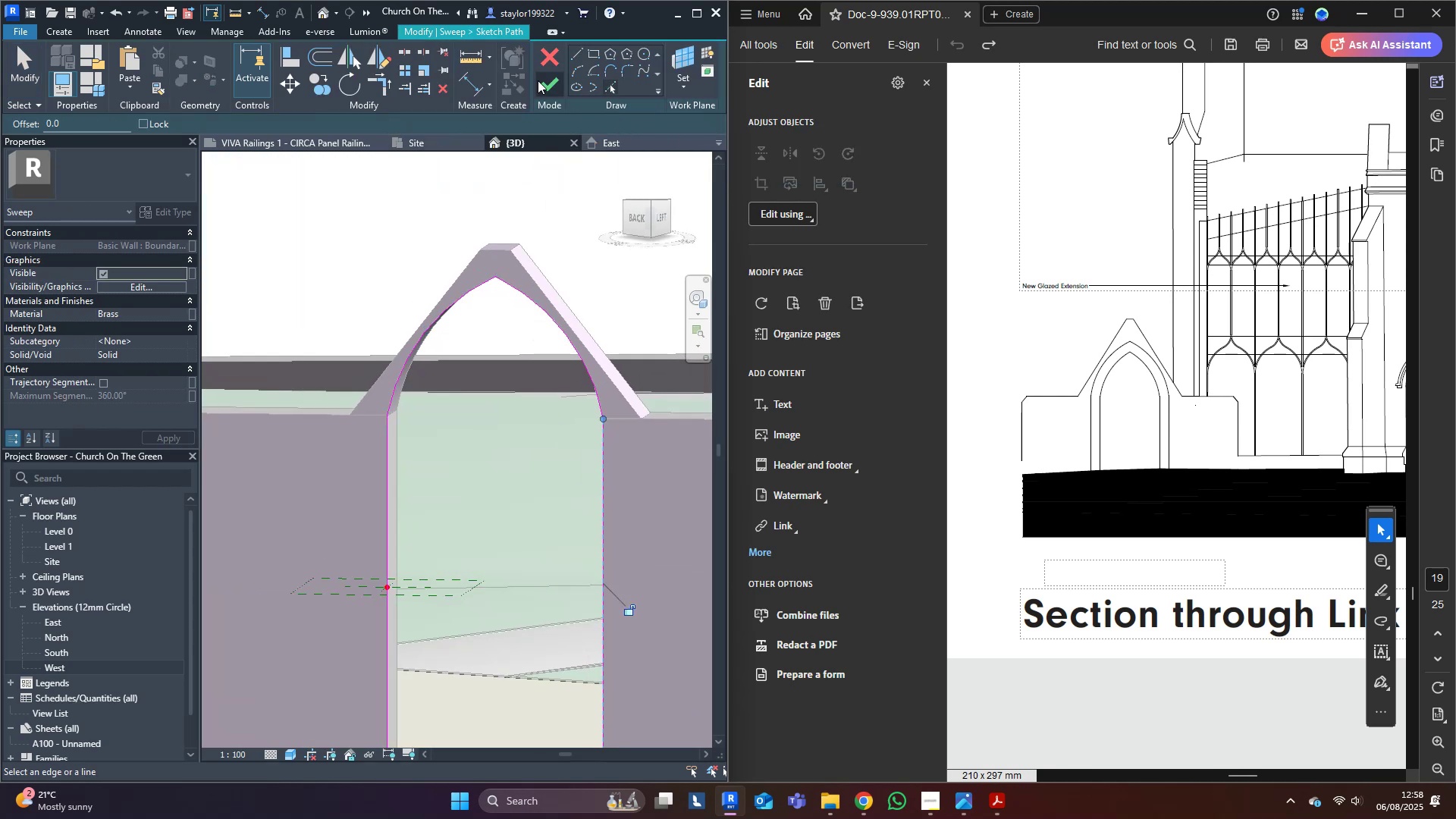 
left_click([545, 78])
 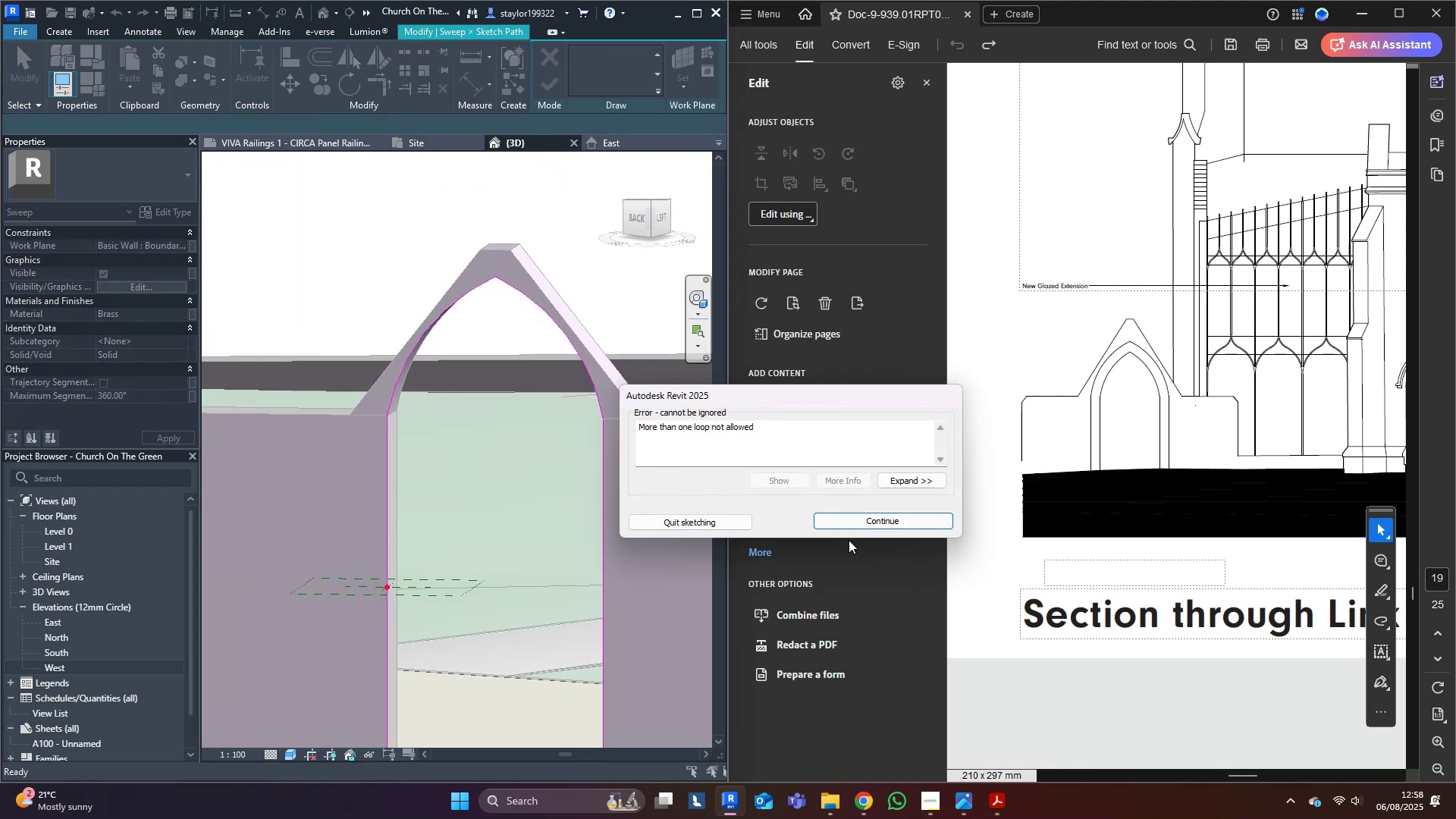 
left_click([852, 529])
 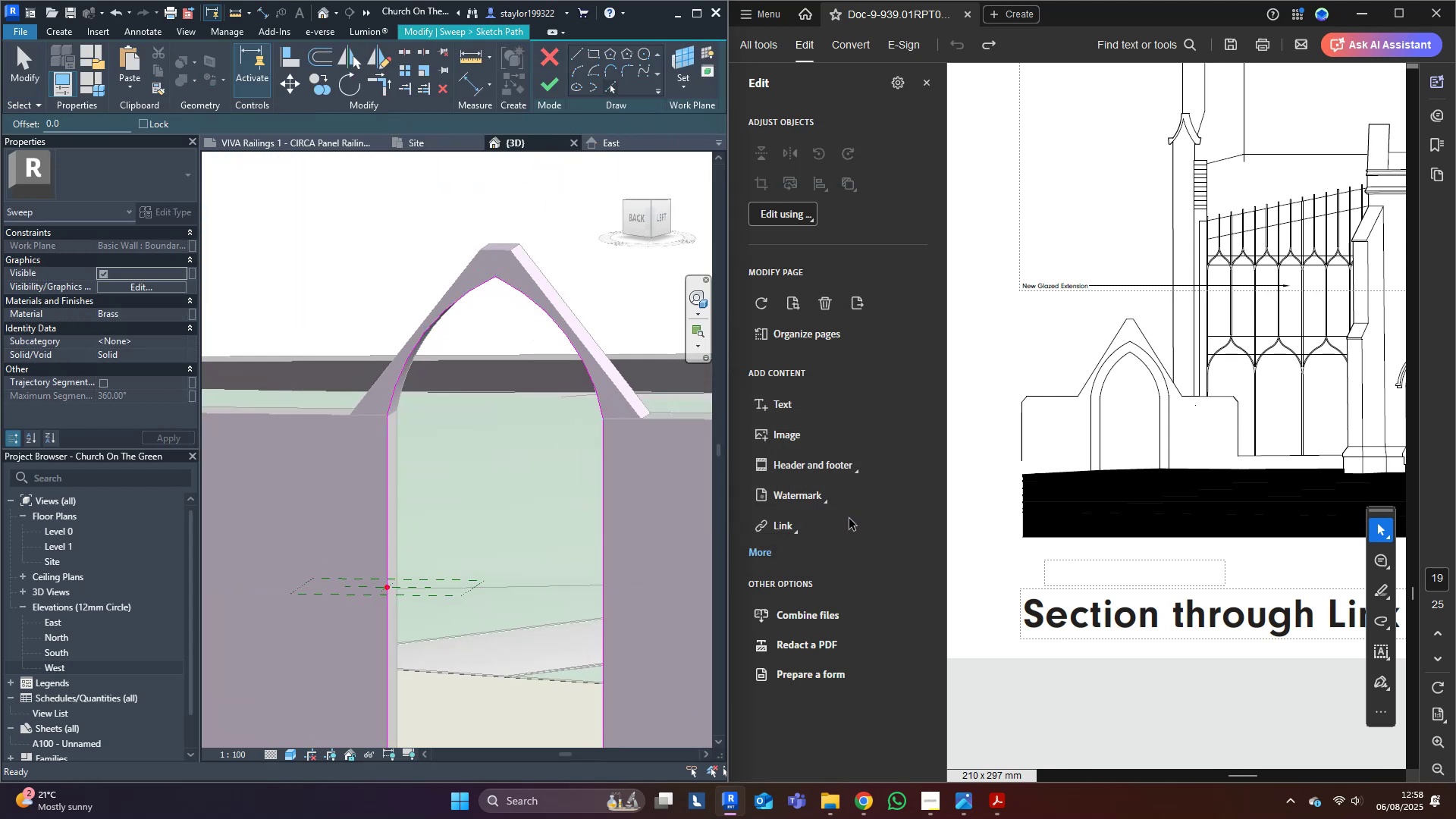 
key(R)
 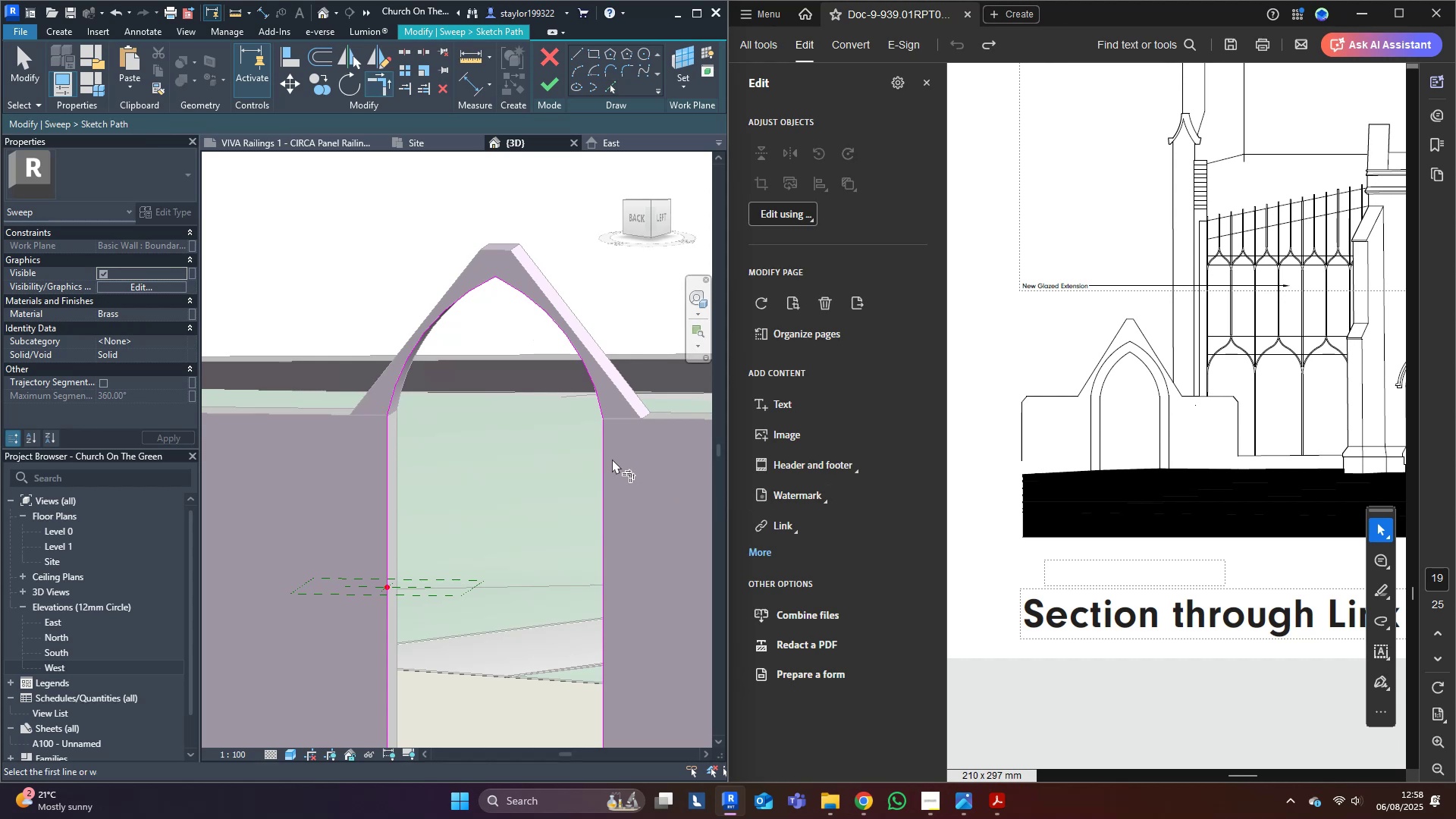 
left_click([606, 458])
 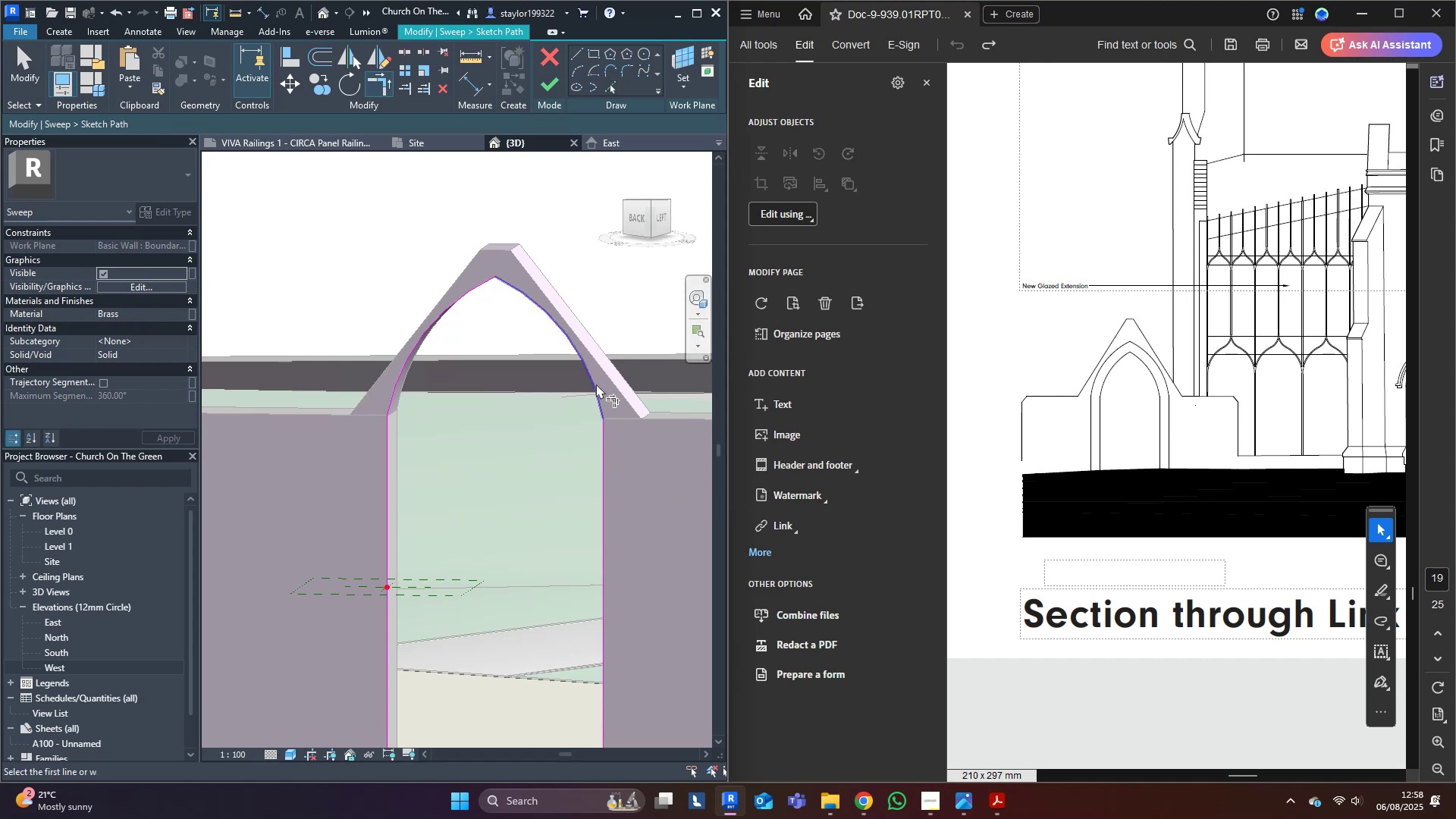 
double_click([596, 420])
 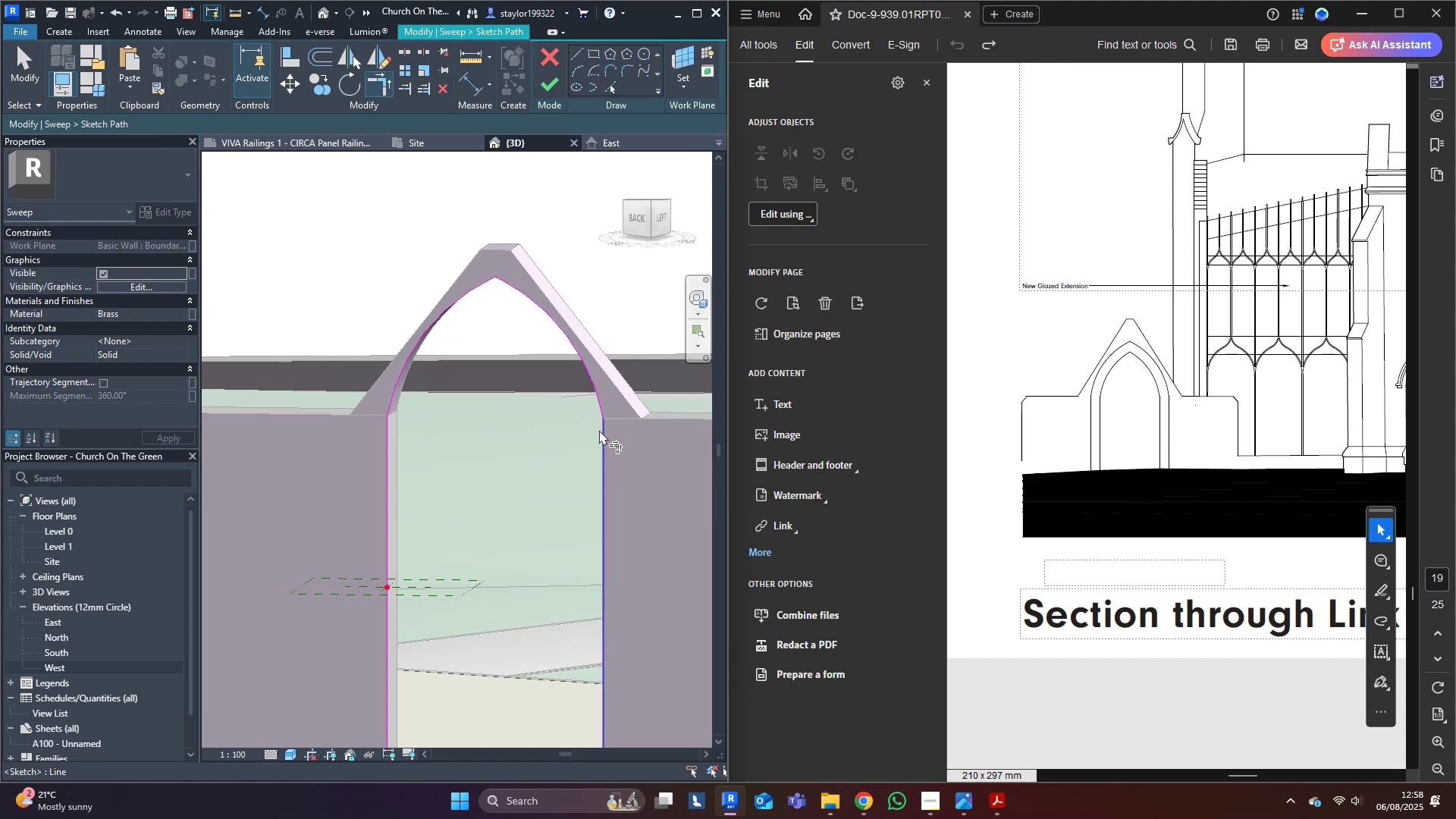 
triple_click([599, 430])
 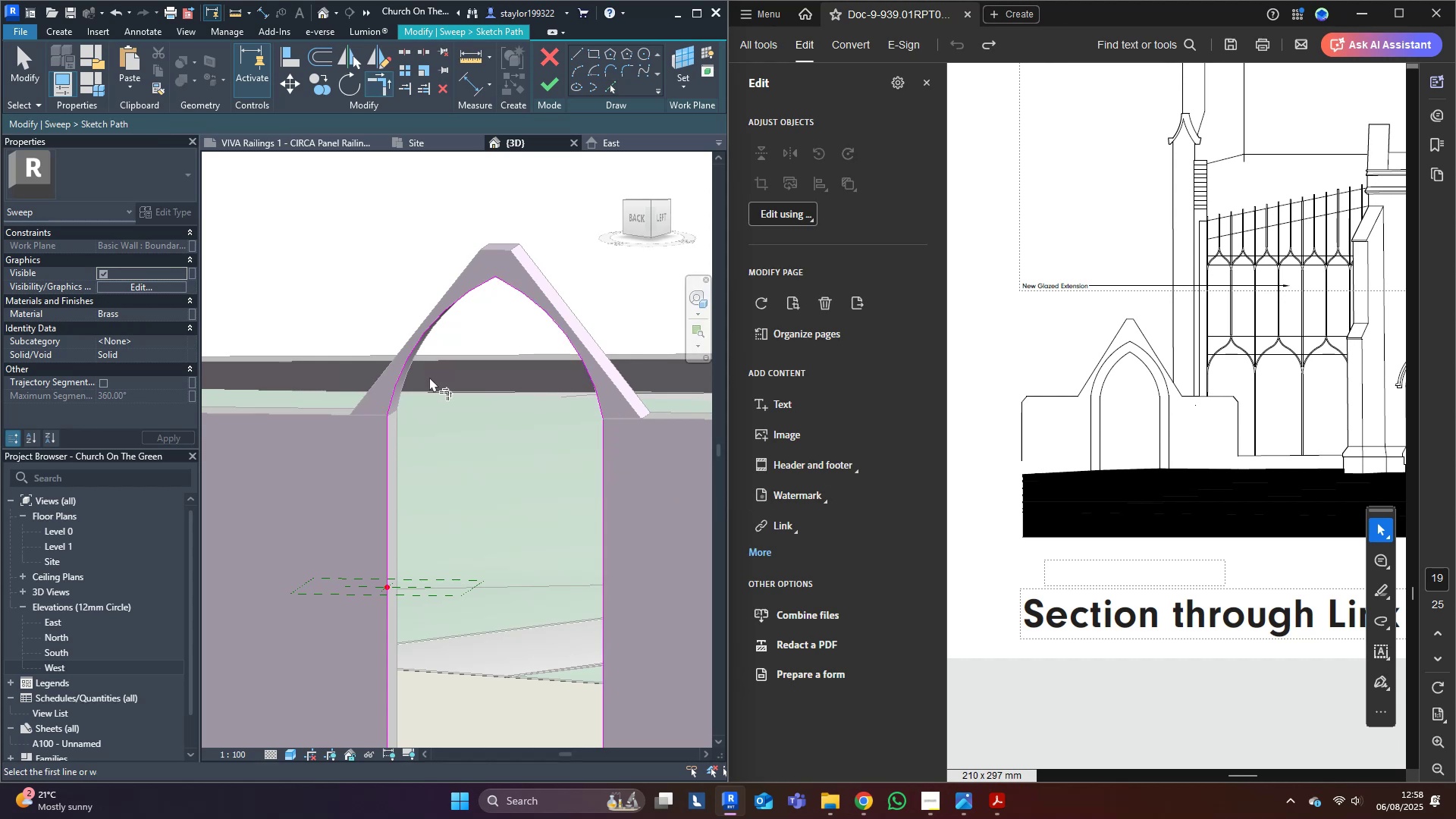 
double_click([395, 388])
 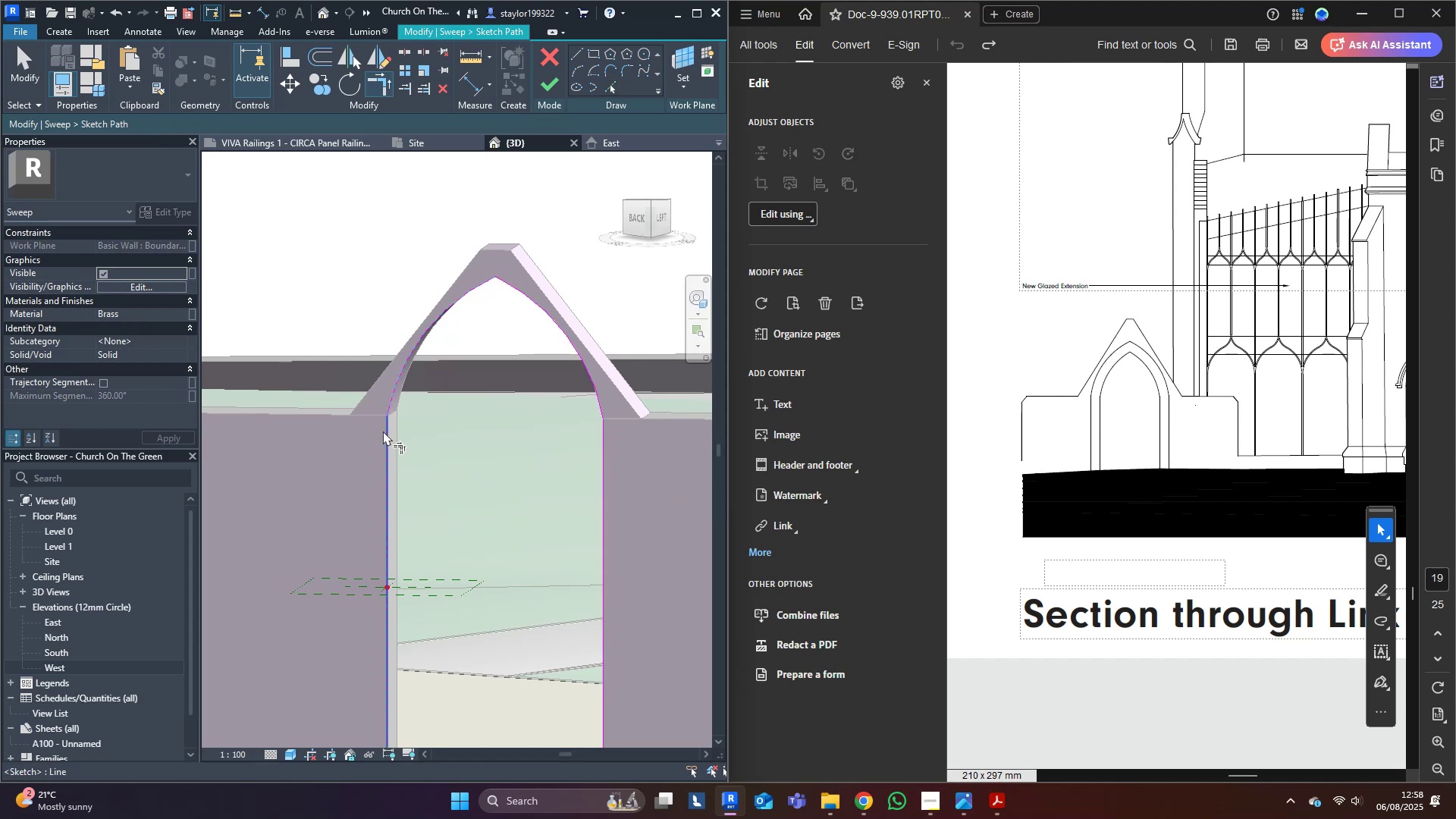 
left_click([383, 431])
 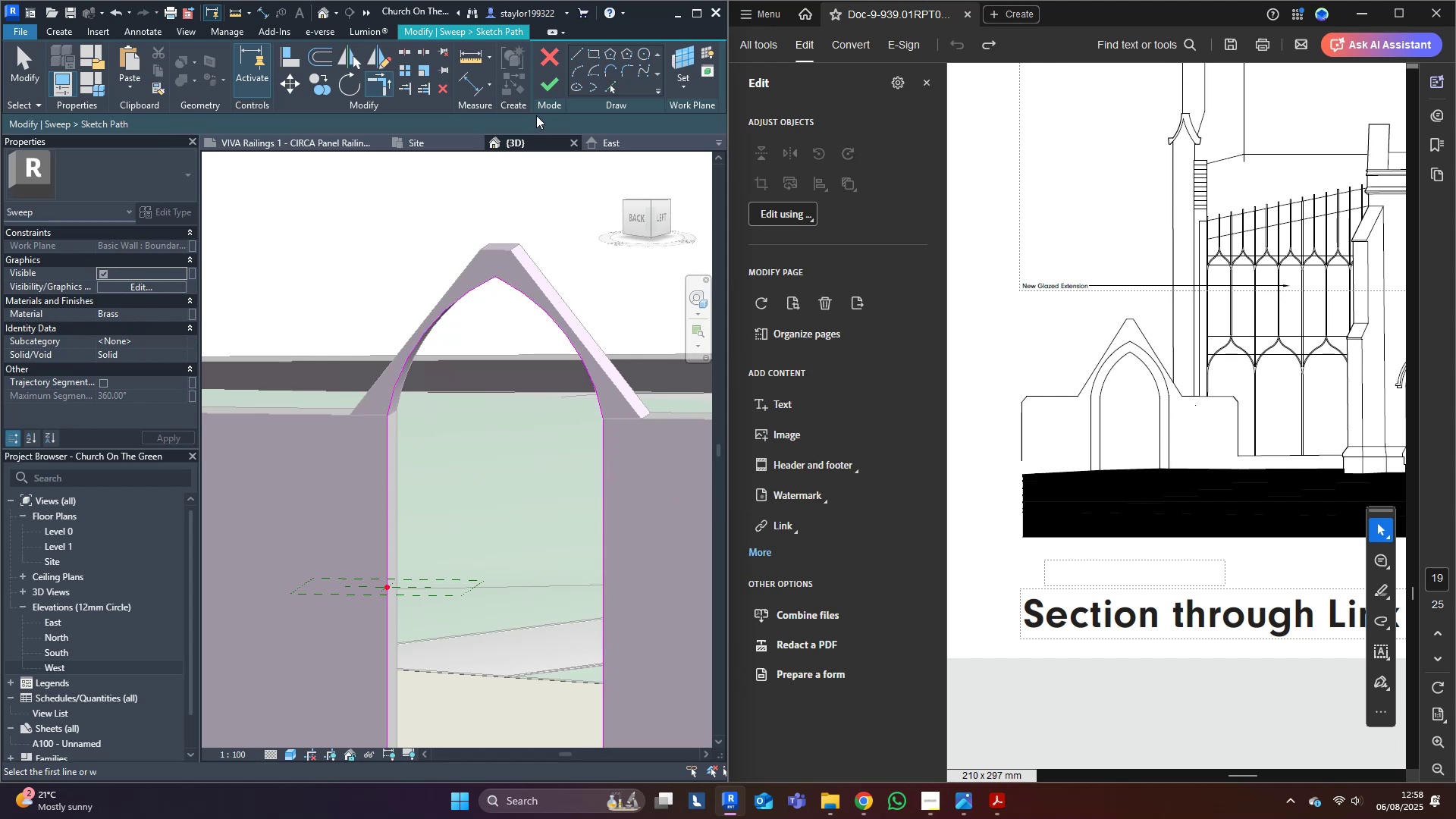 
left_click([548, 93])
 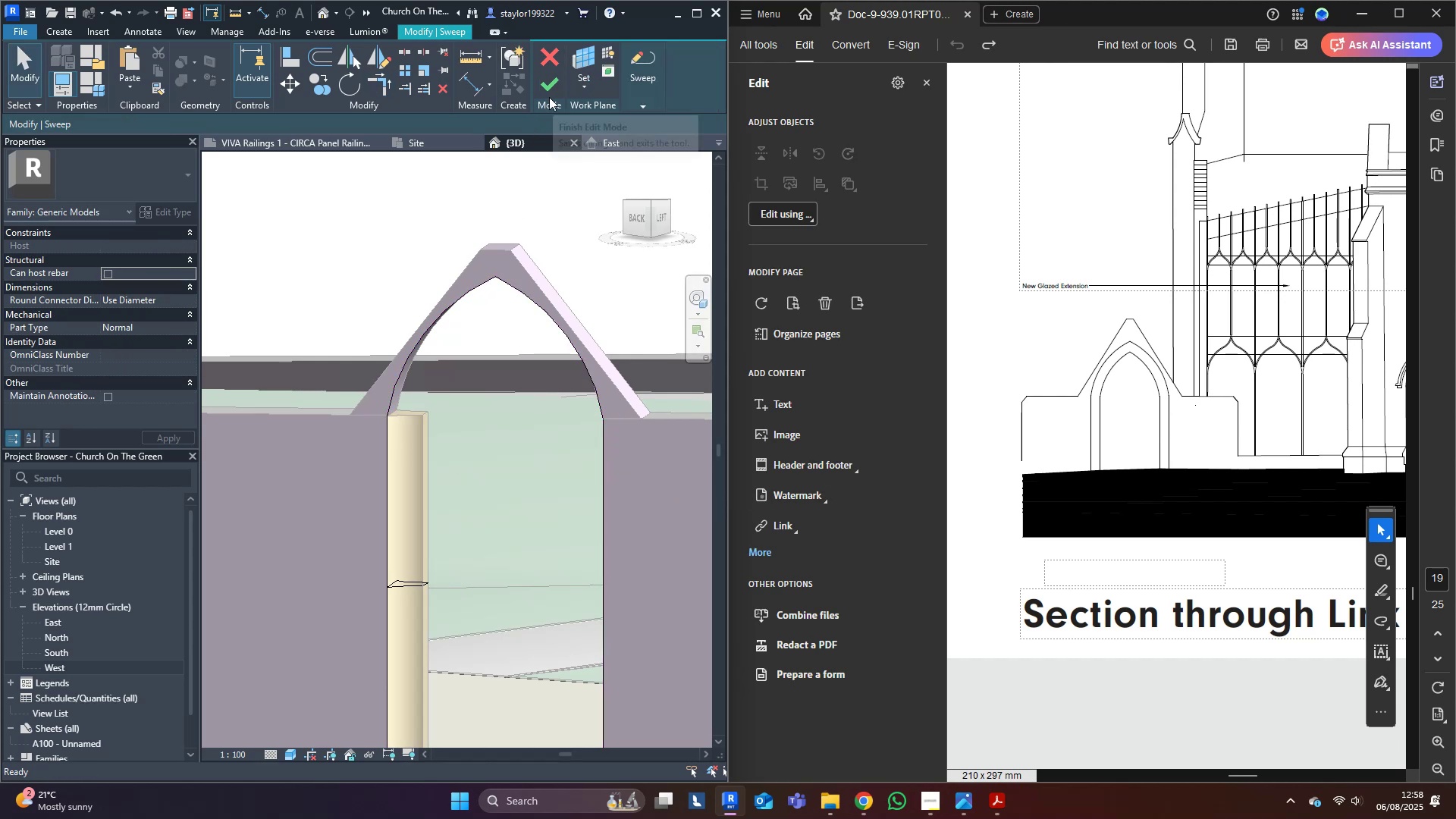 
left_click([549, 97])
 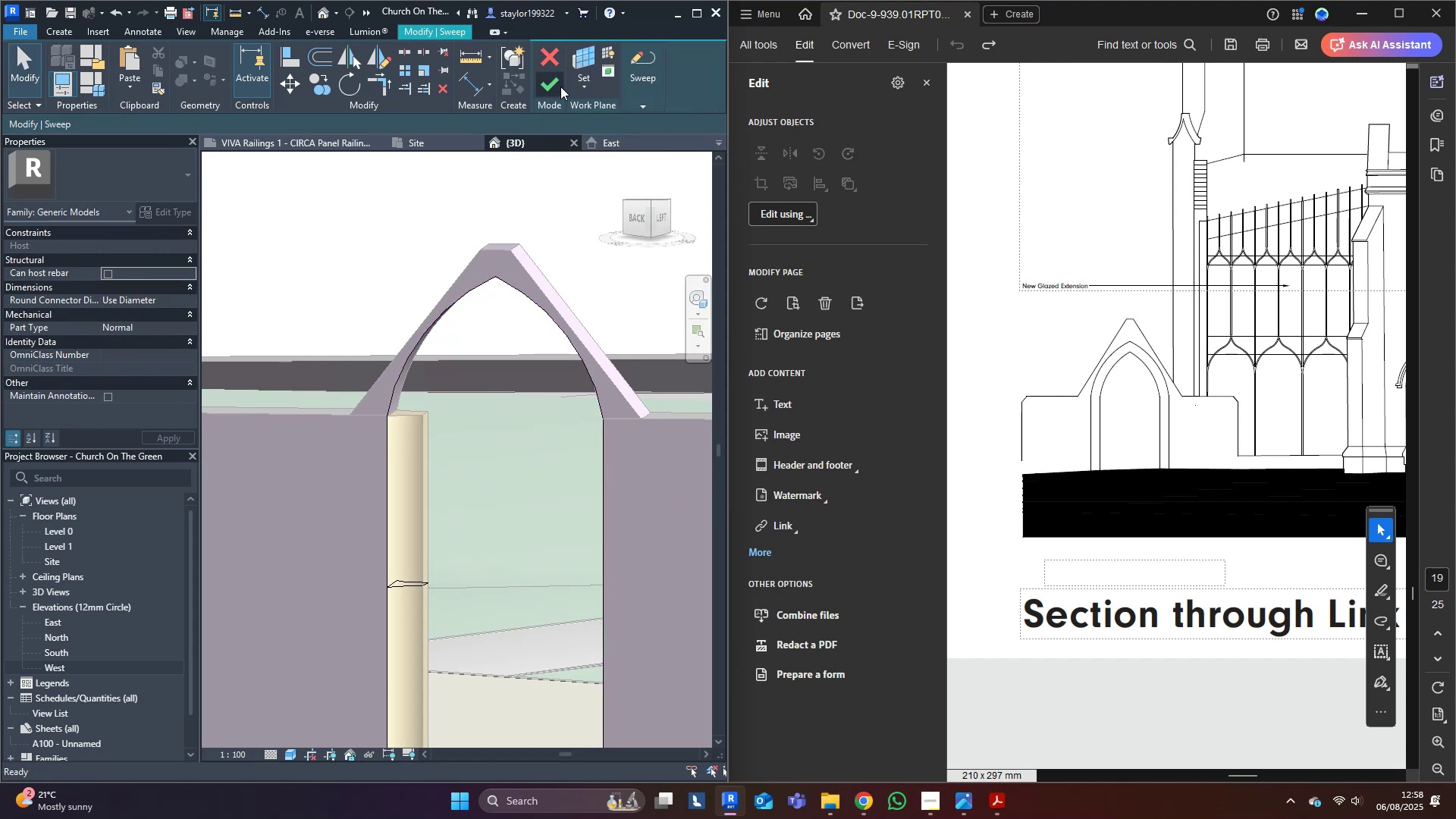 
left_click([560, 86])
 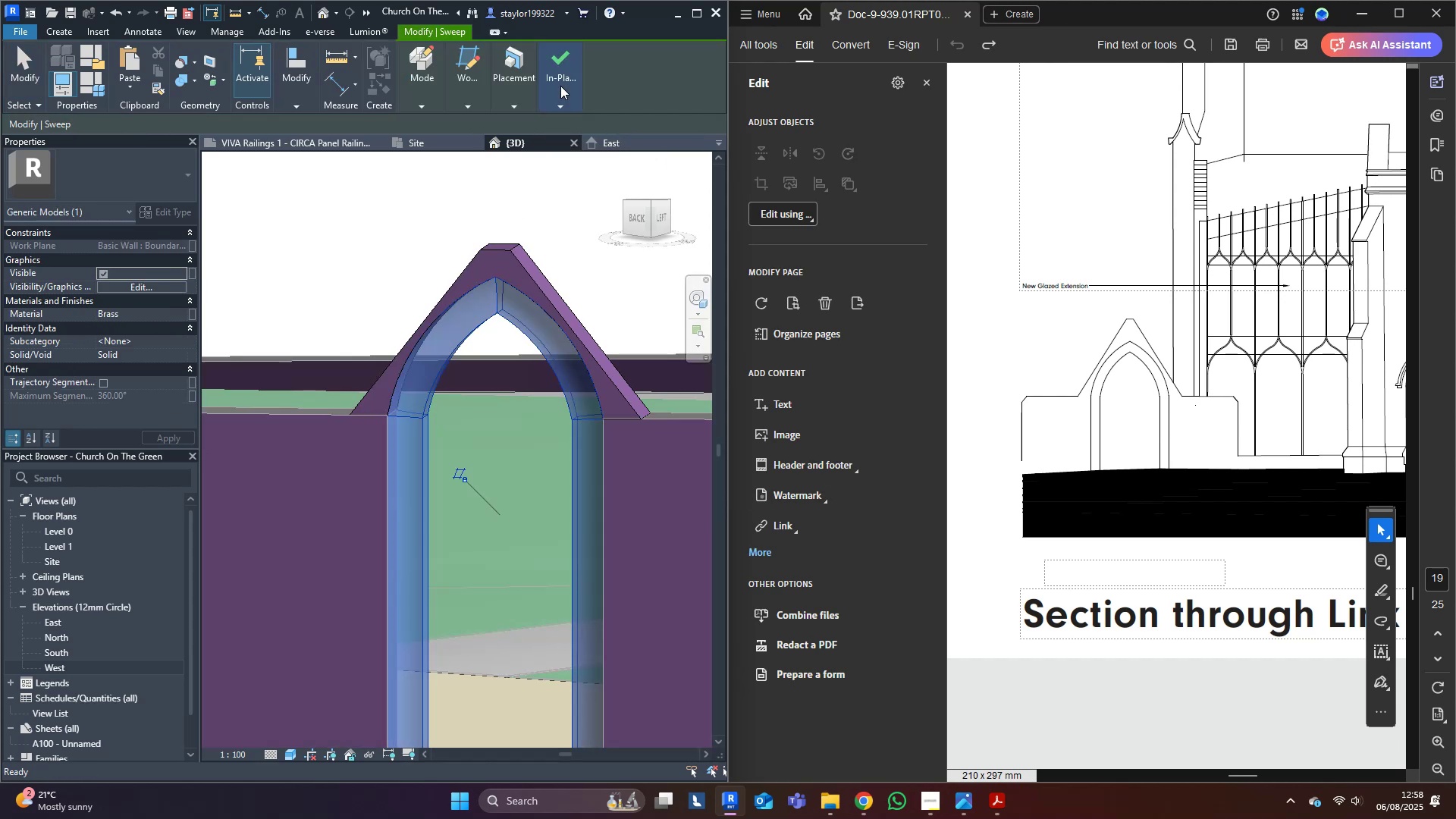 
key(Escape)
 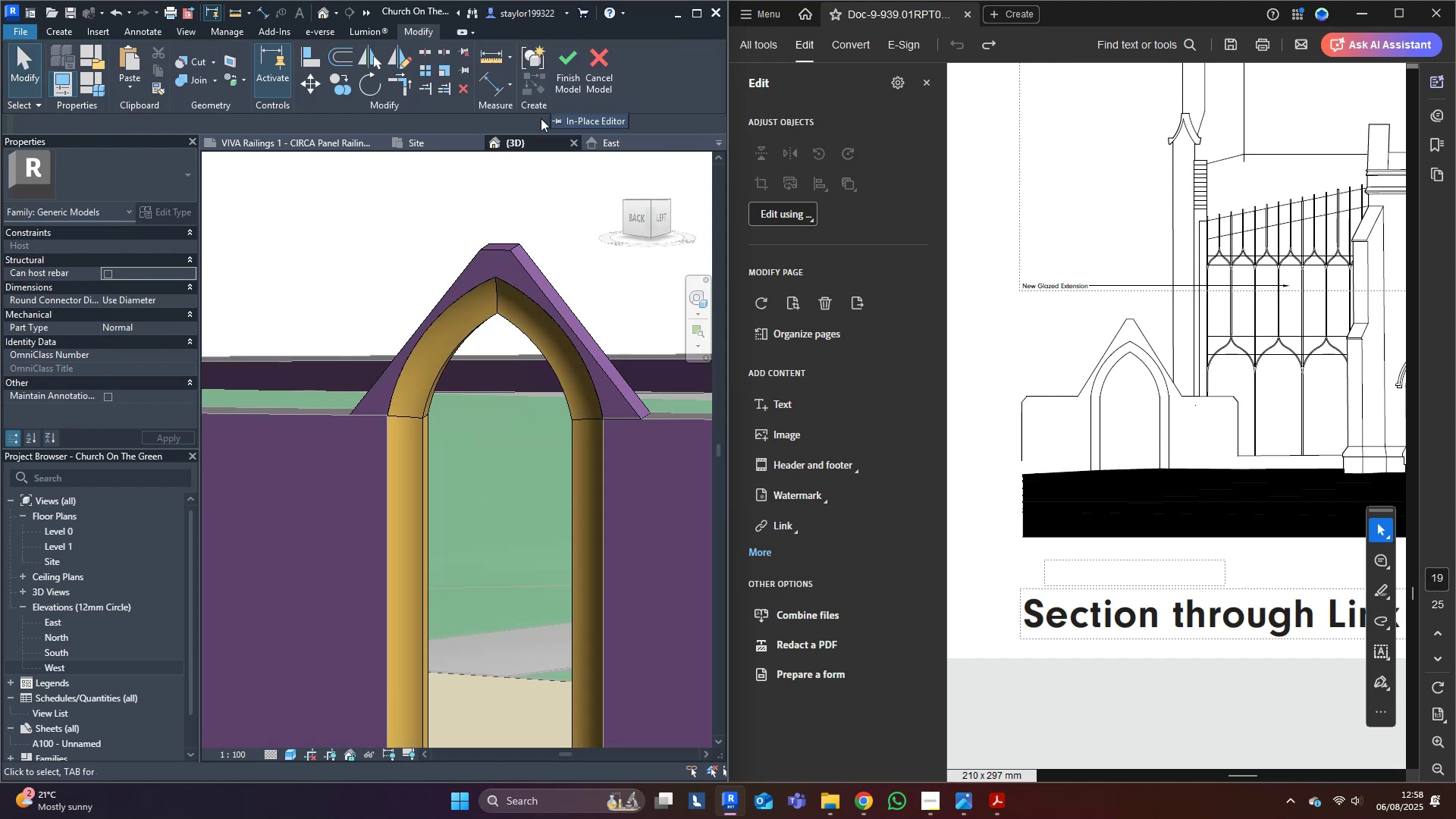 
scroll: coordinate [516, 437], scroll_direction: down, amount: 5.0
 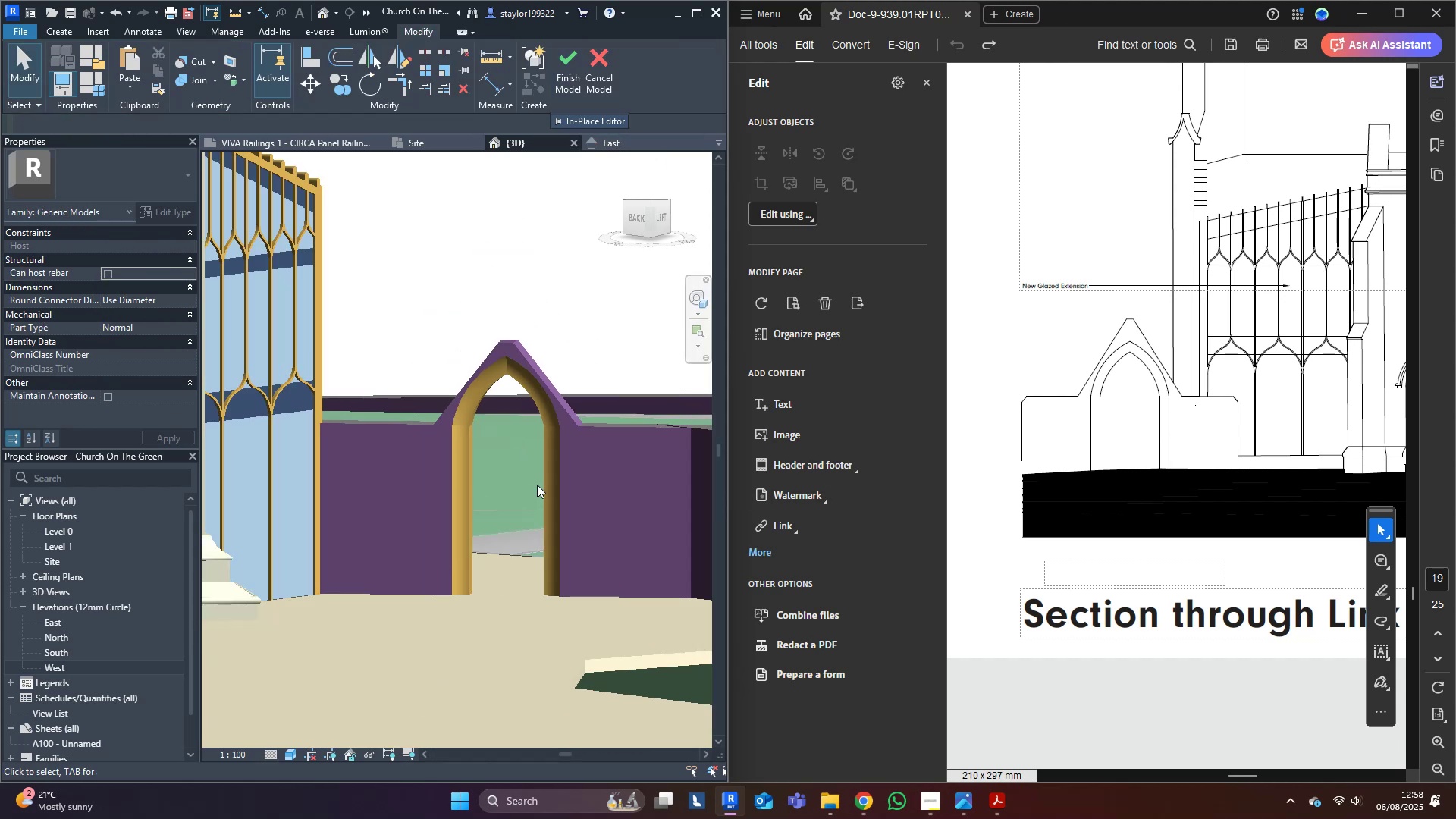 
hold_key(key=ShiftLeft, duration=0.44)
 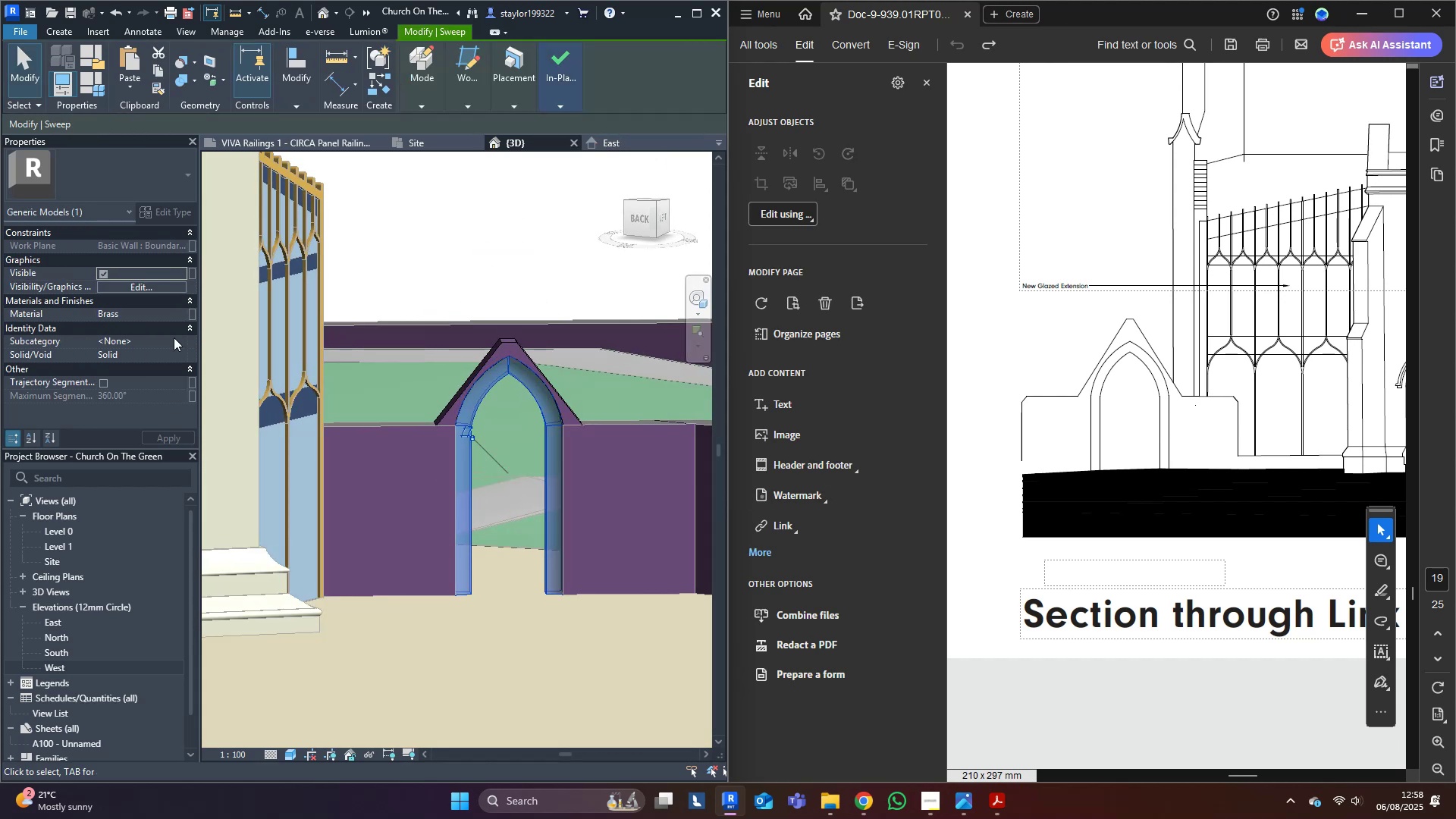 
key(Control+V)
 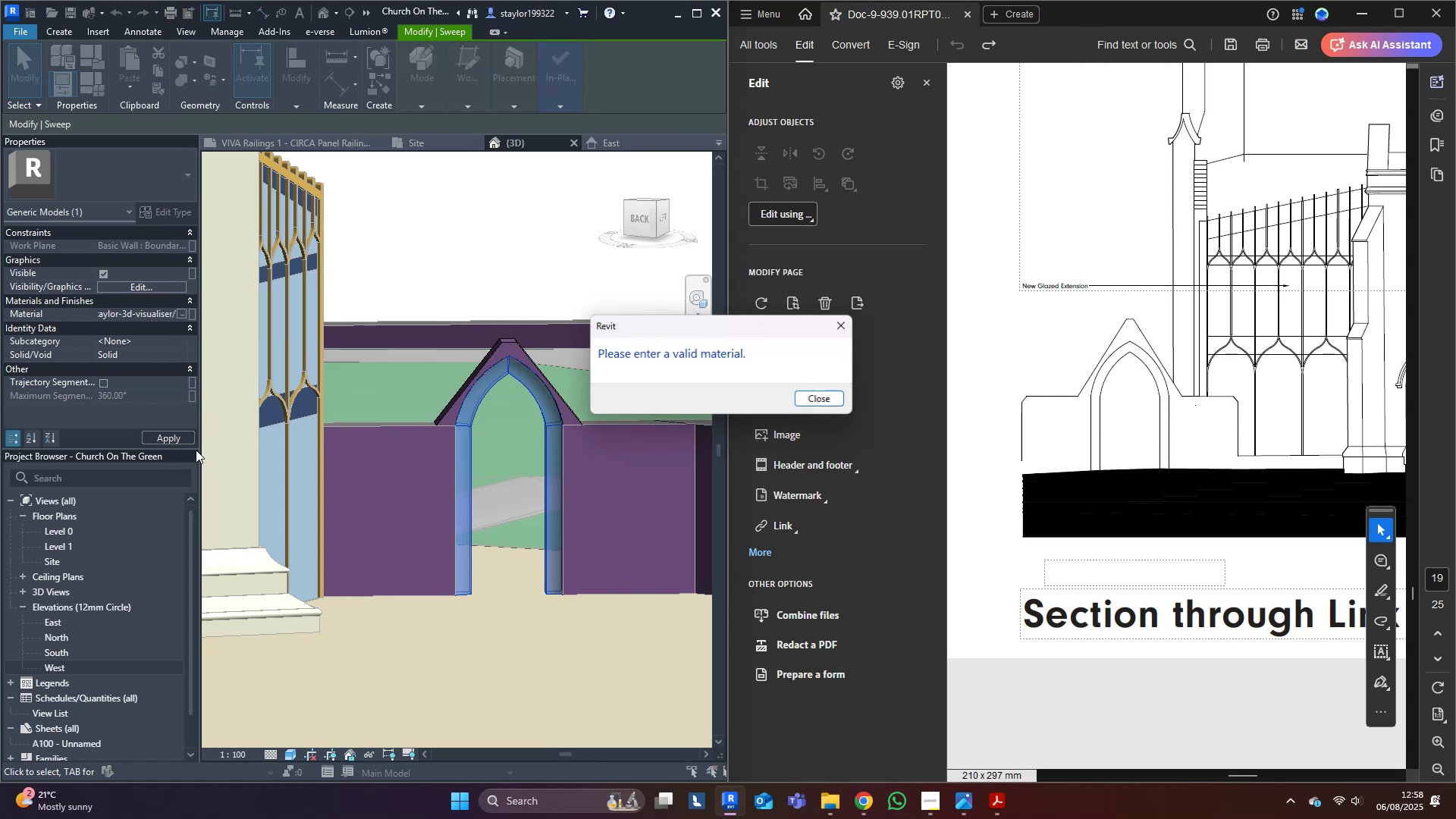 
key(Escape)
 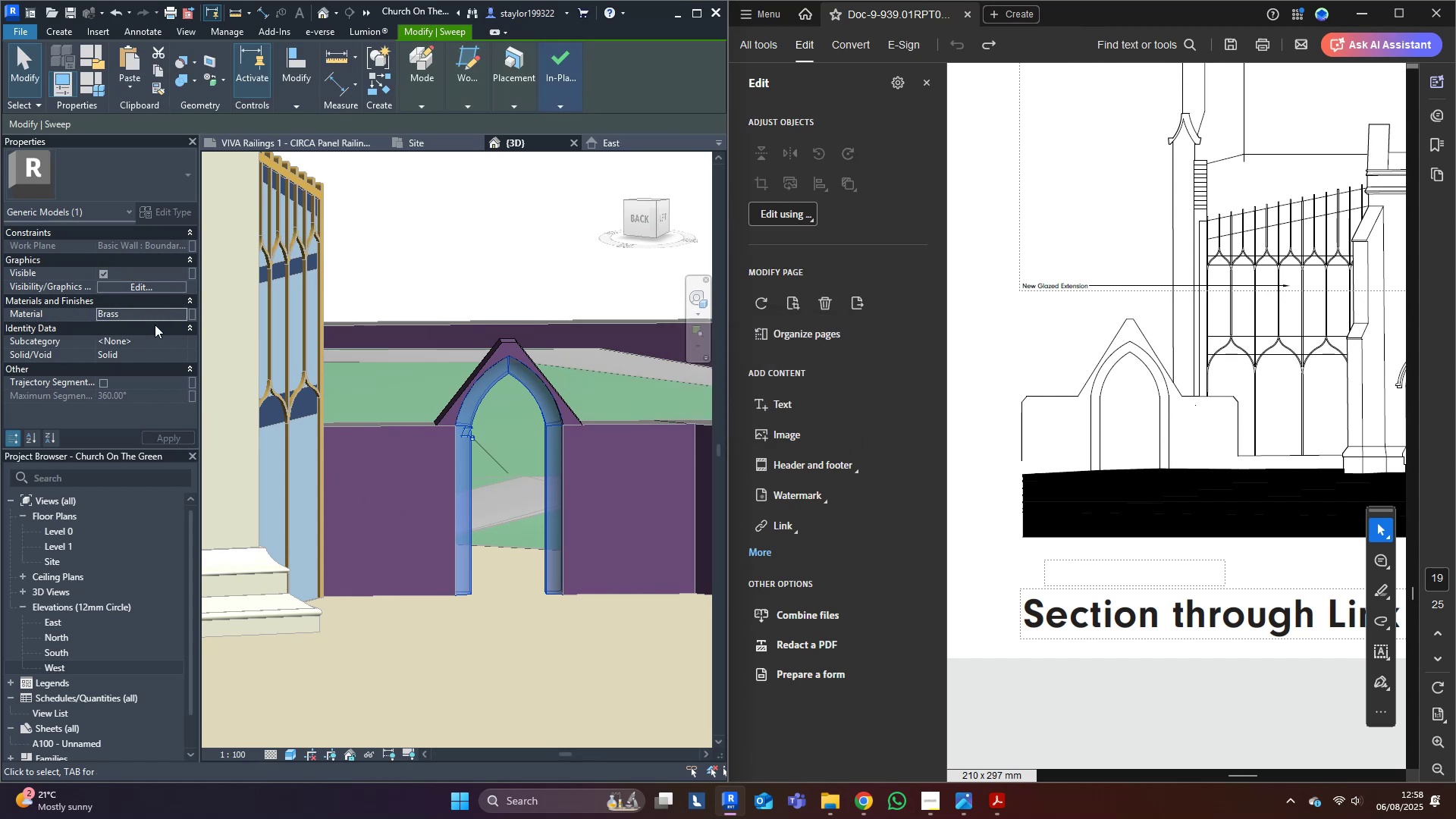 
left_click([179, 313])
 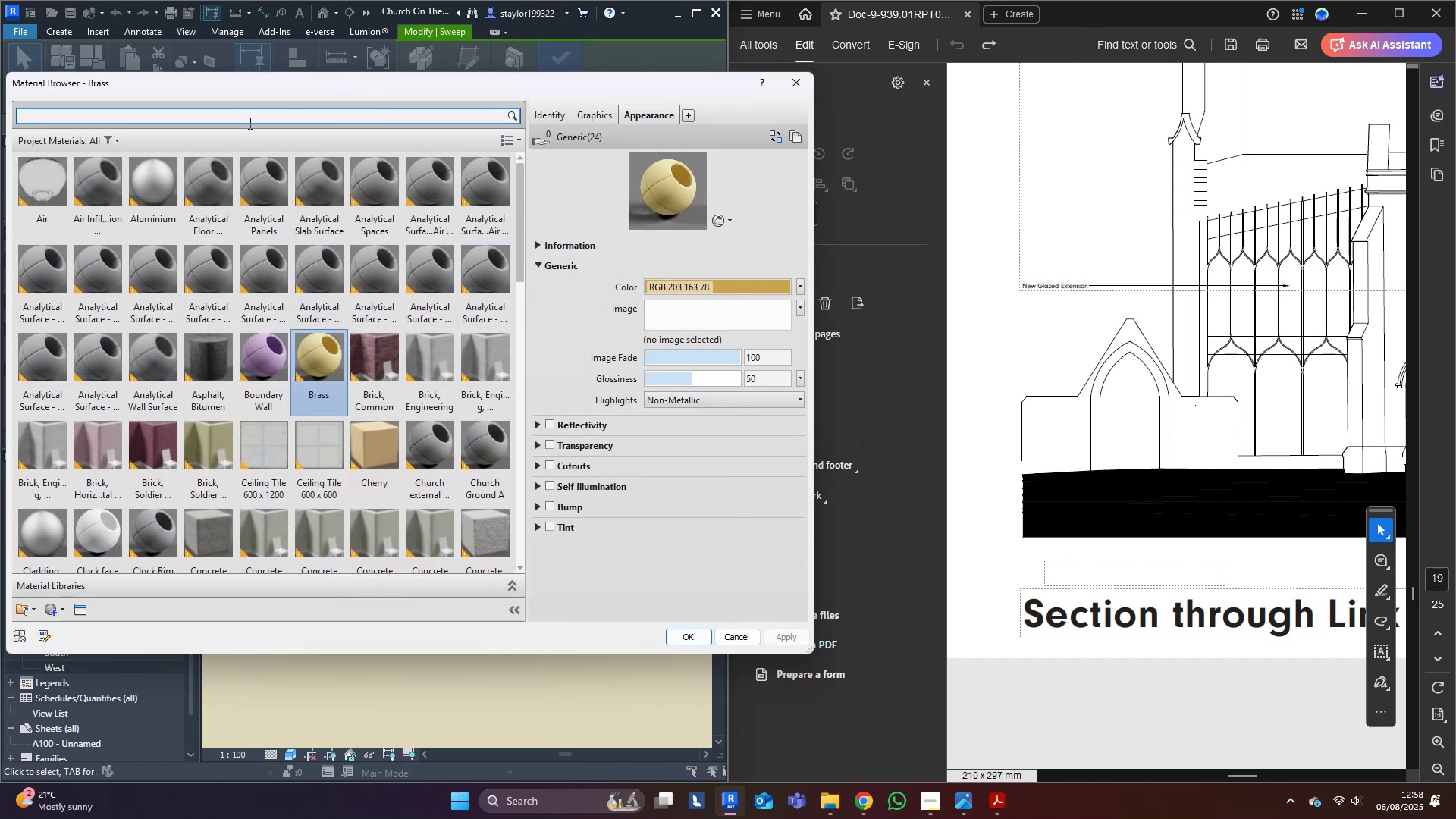 
double_click([260, 114])
 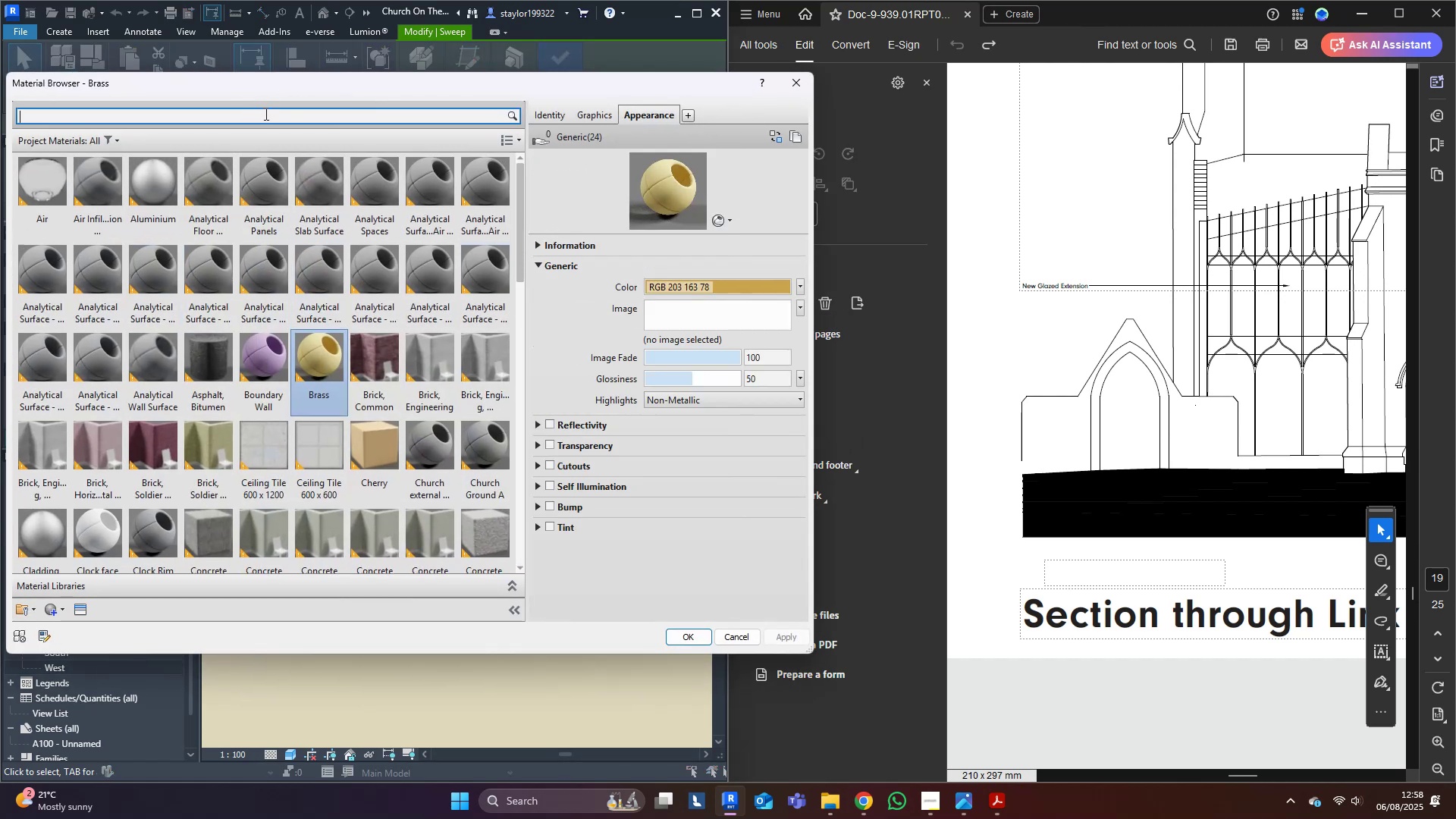 
type(boundary)
 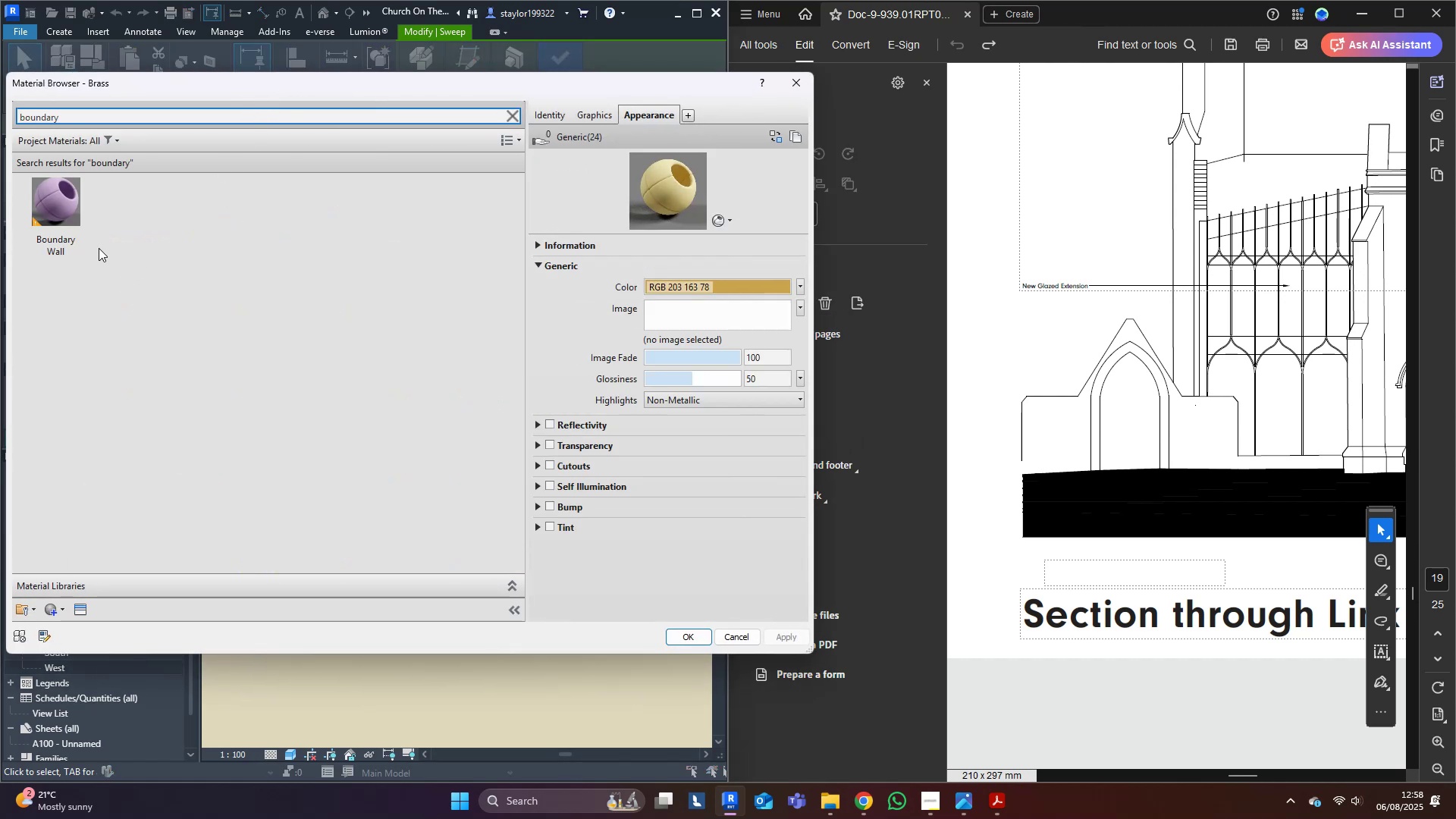 
double_click([61, 213])
 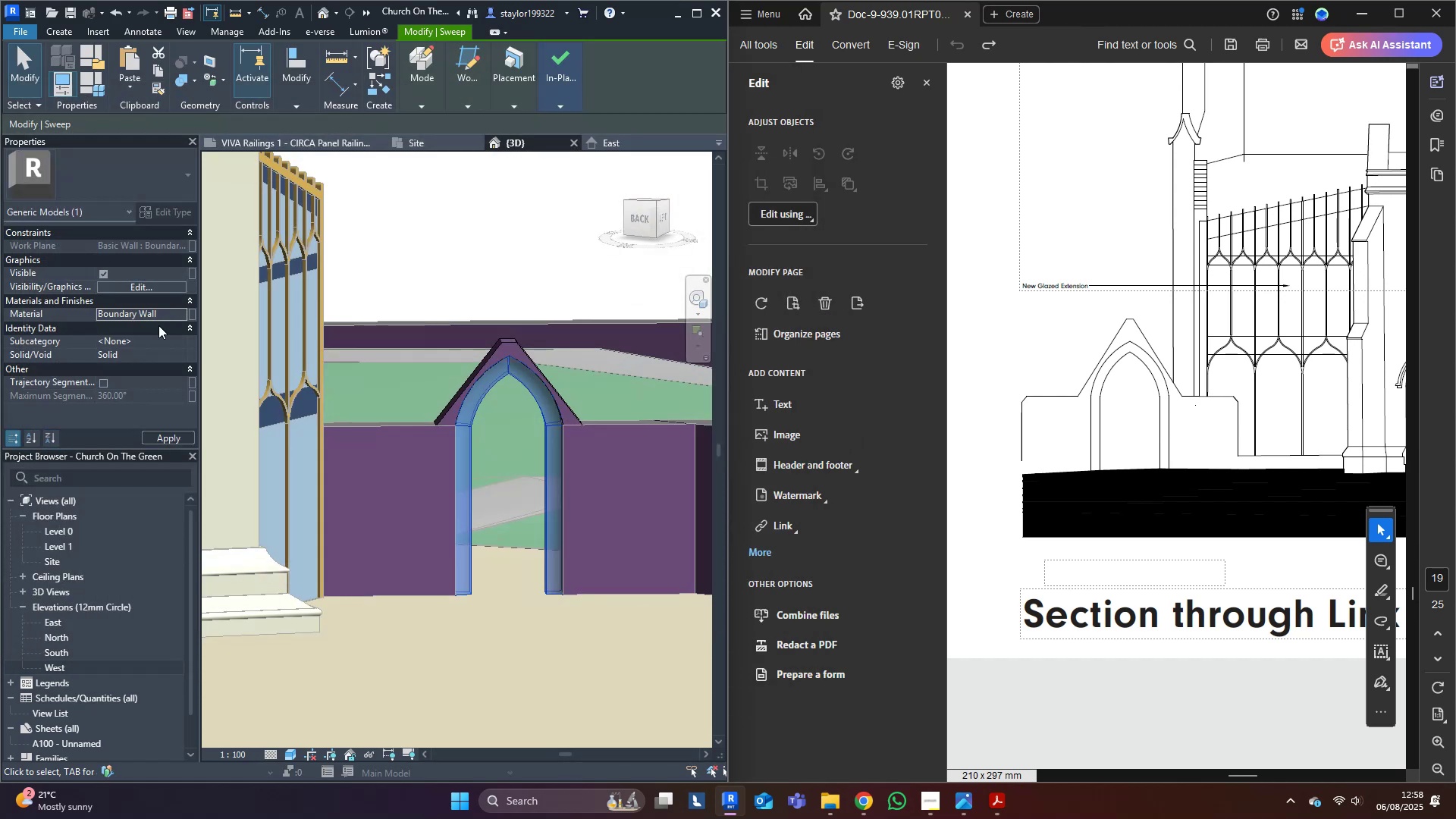 
left_click([167, 315])
 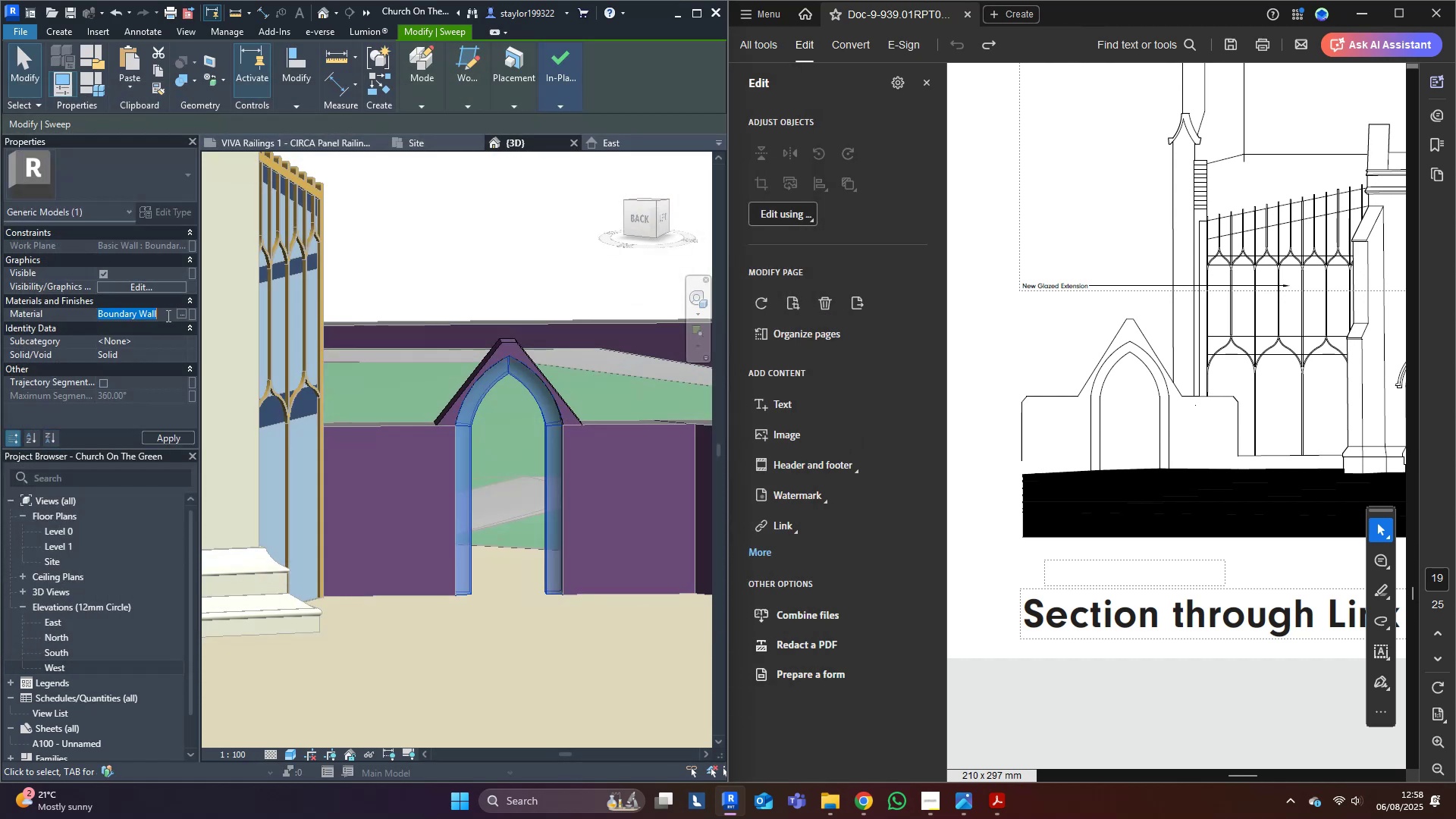 
key(Control+C)
 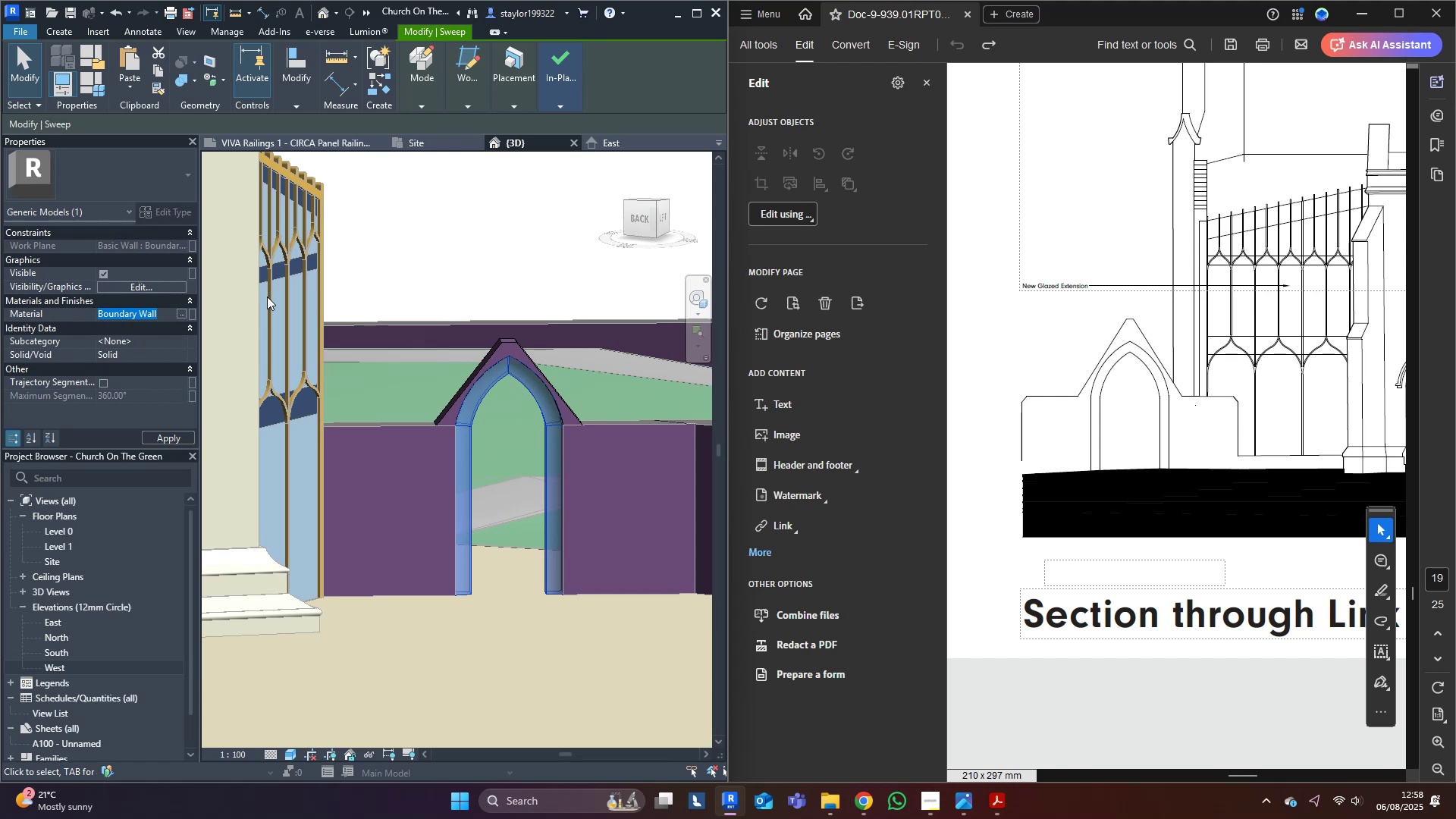 
left_click([363, 278])
 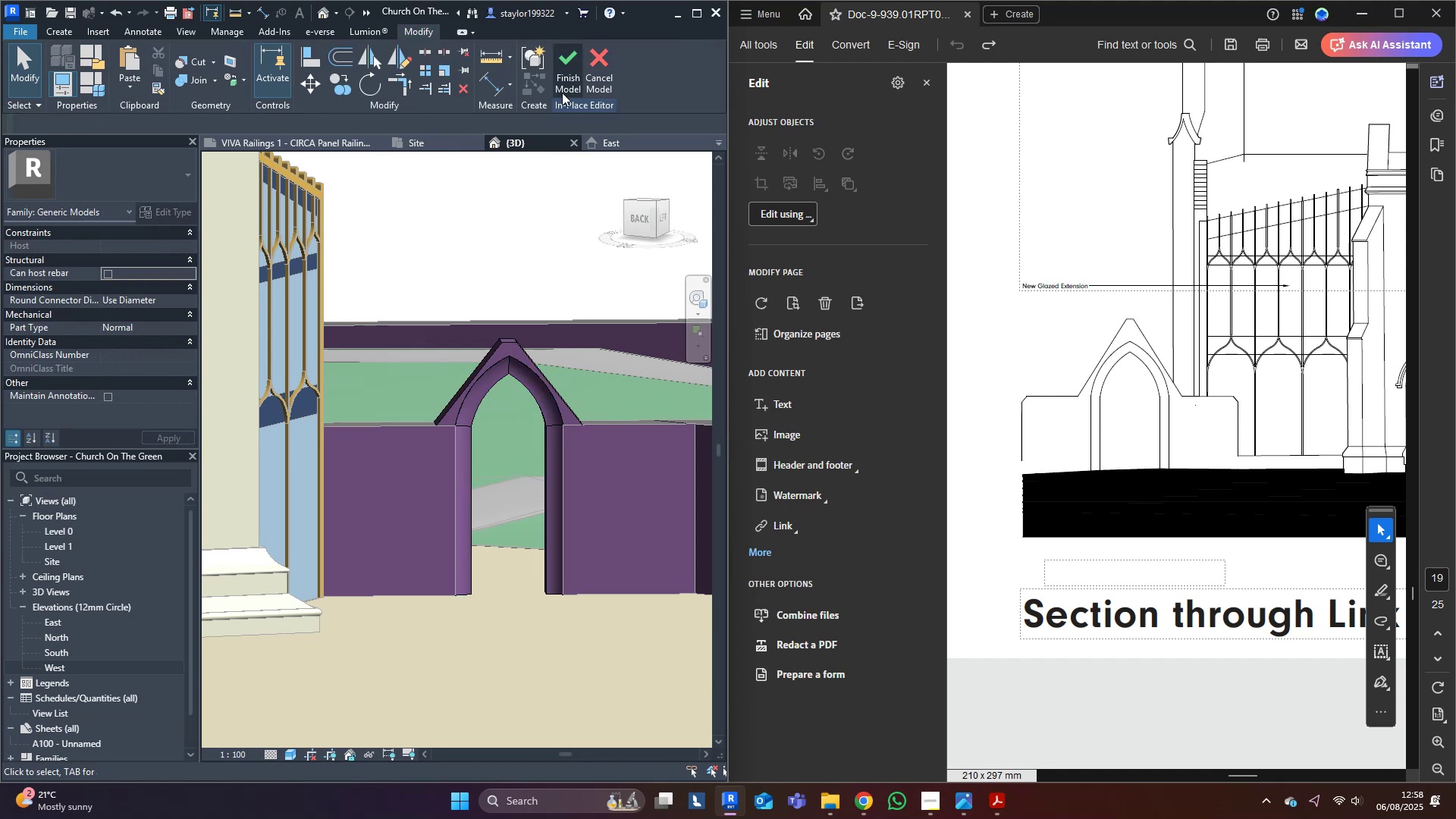 
left_click([576, 55])
 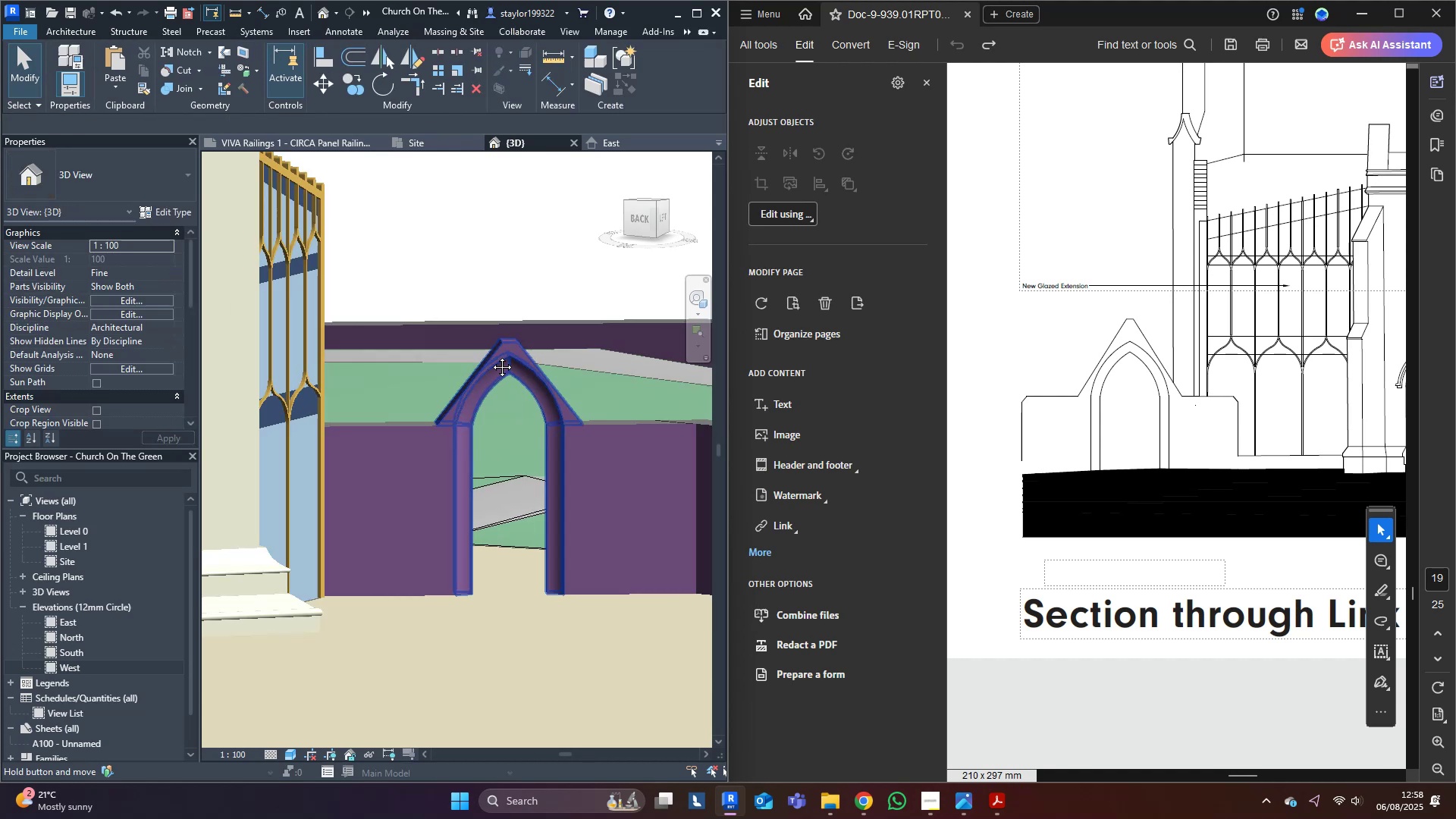 
scroll: coordinate [540, 504], scroll_direction: down, amount: 4.0
 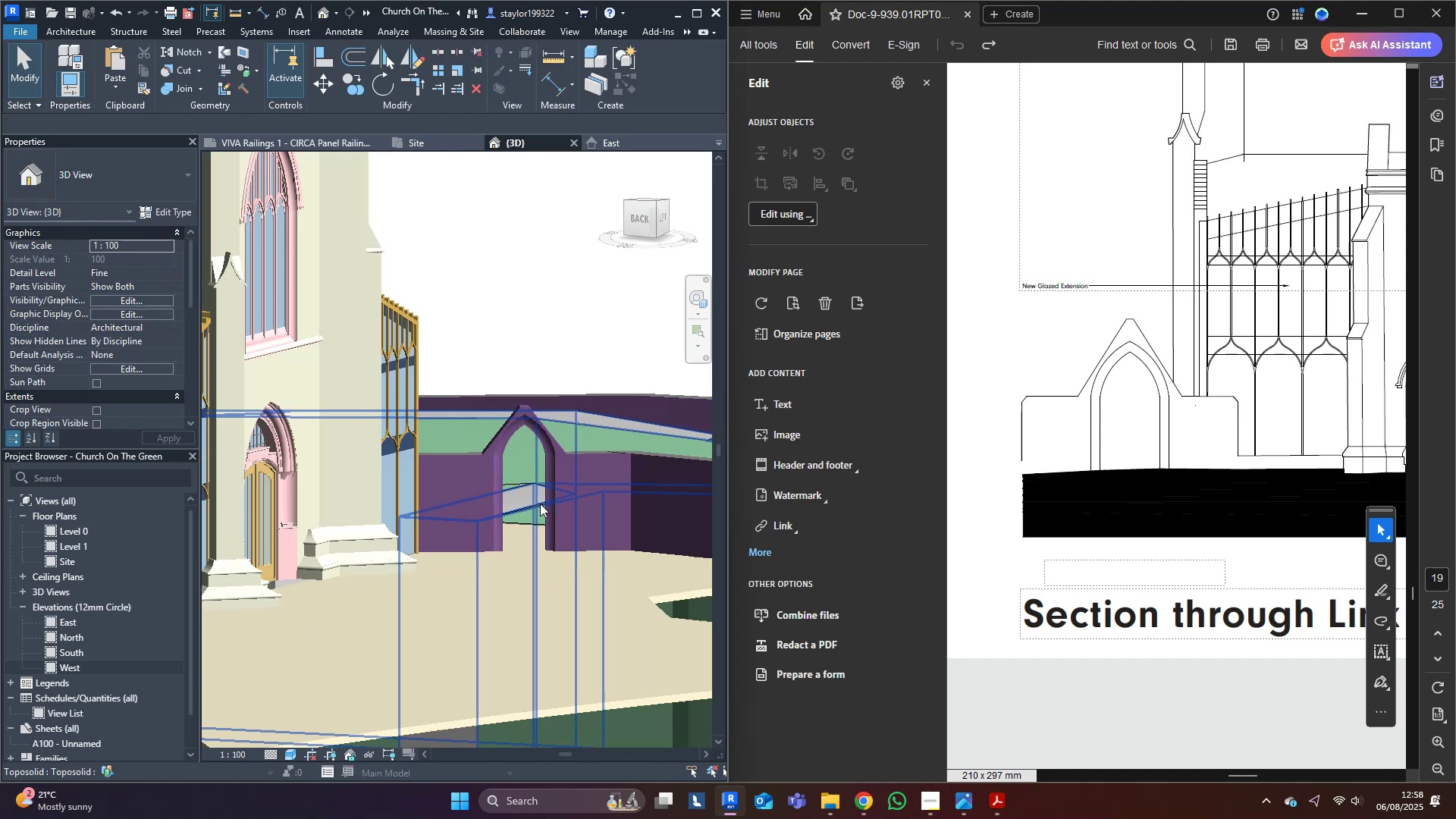 
hold_key(key=ShiftLeft, duration=1.5)
 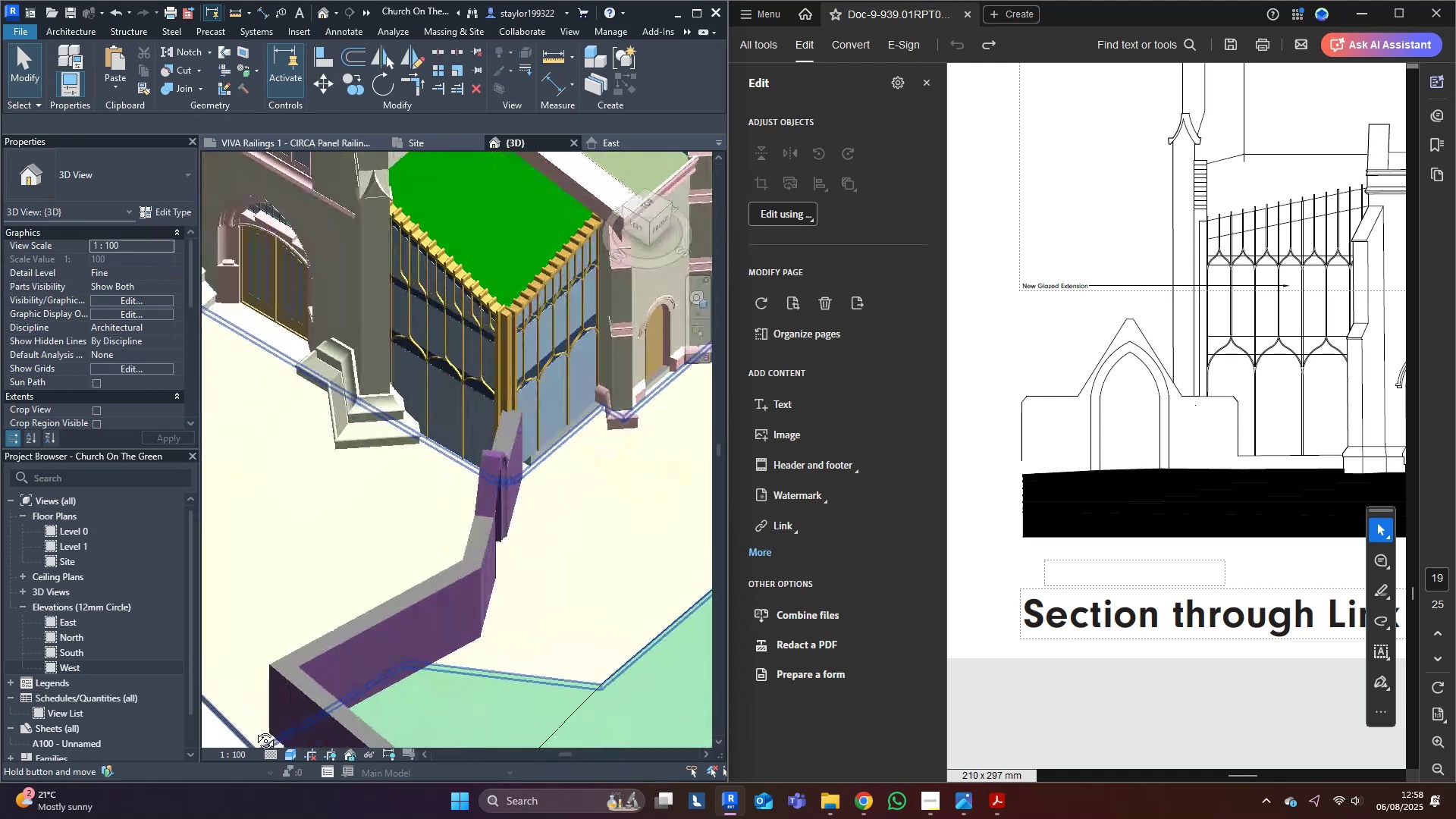 
hold_key(key=ShiftLeft, duration=1.37)
 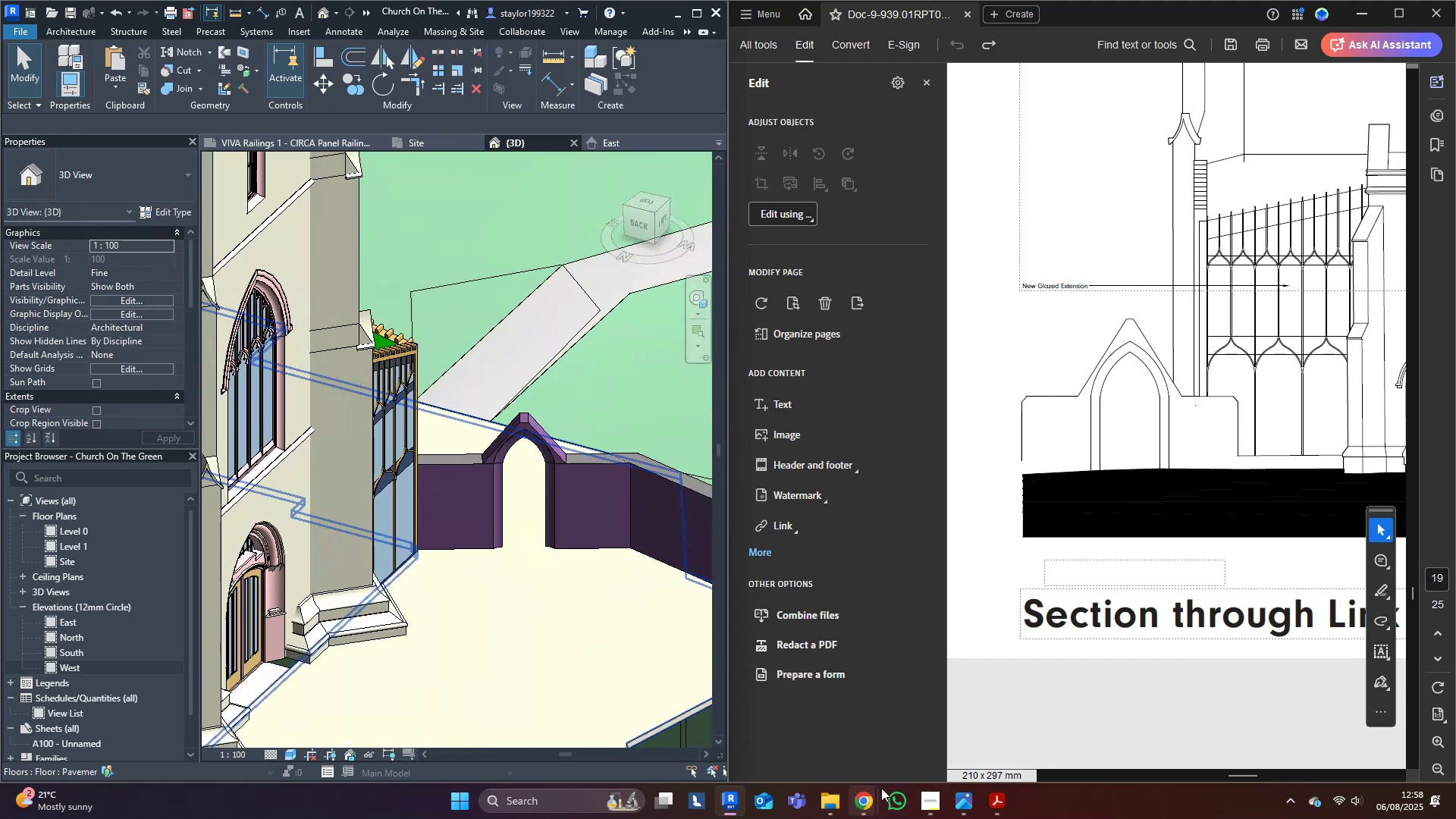 
left_click([868, 799])
 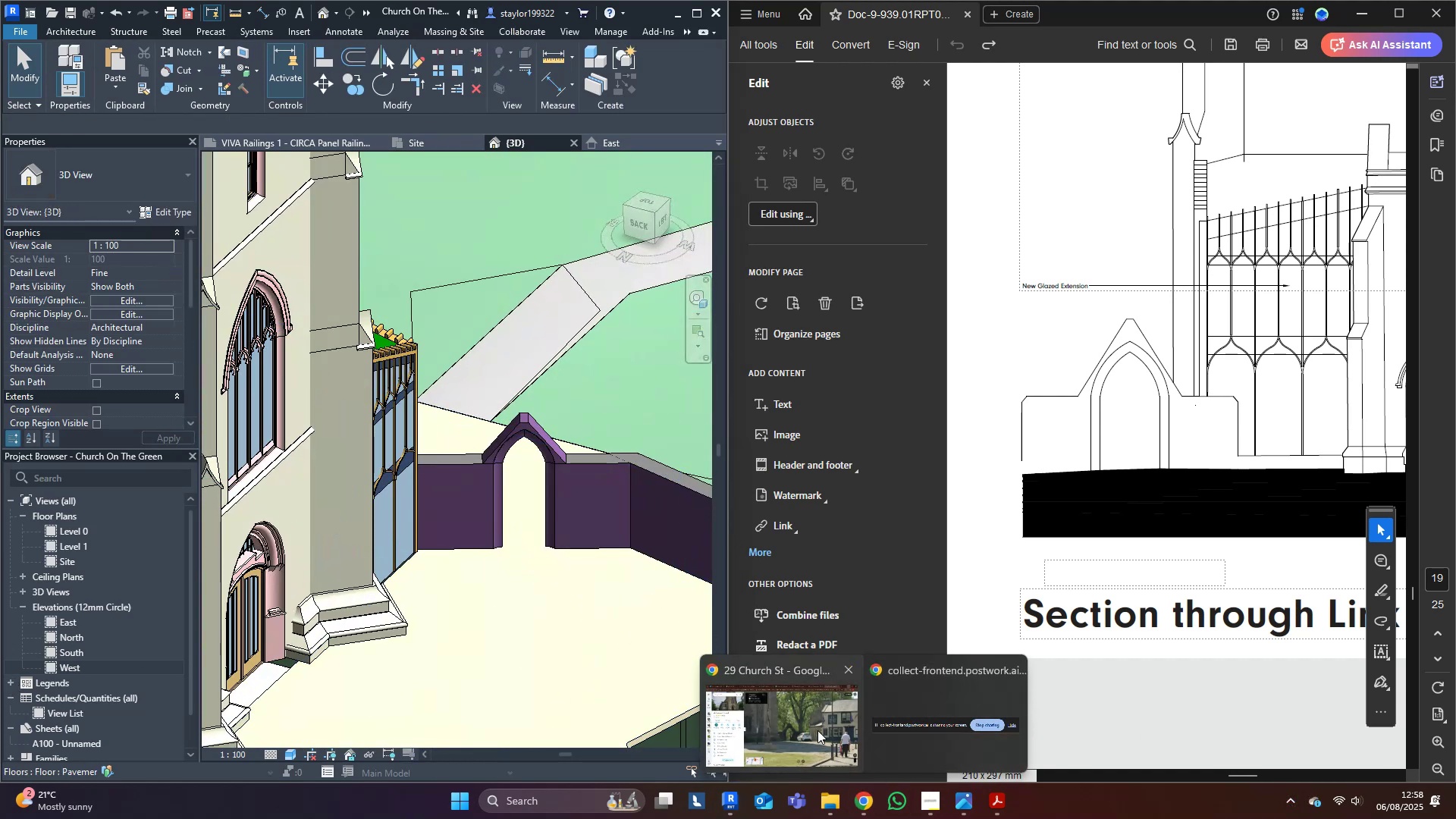 
left_click([817, 730])
 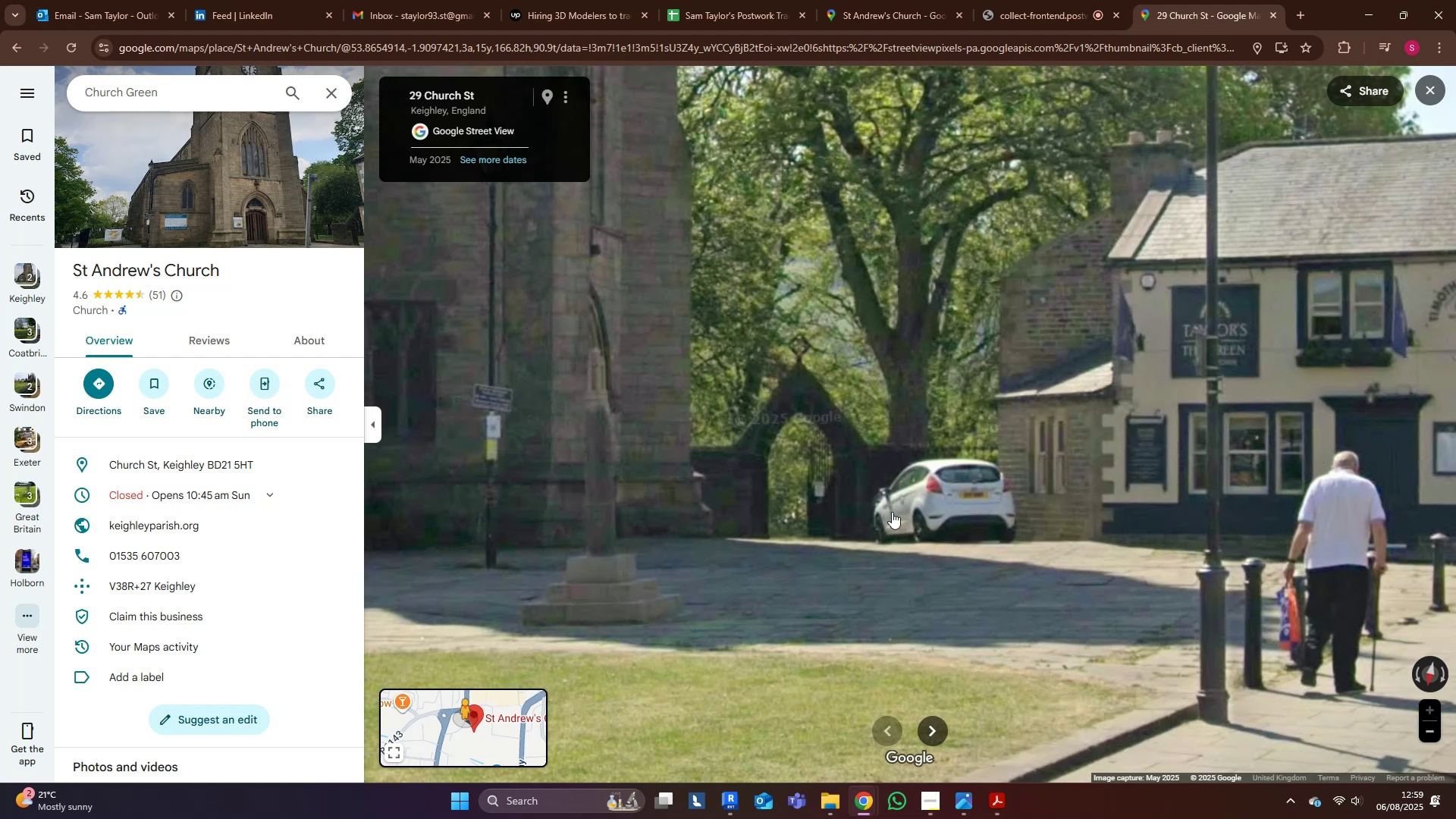 
wait(5.74)
 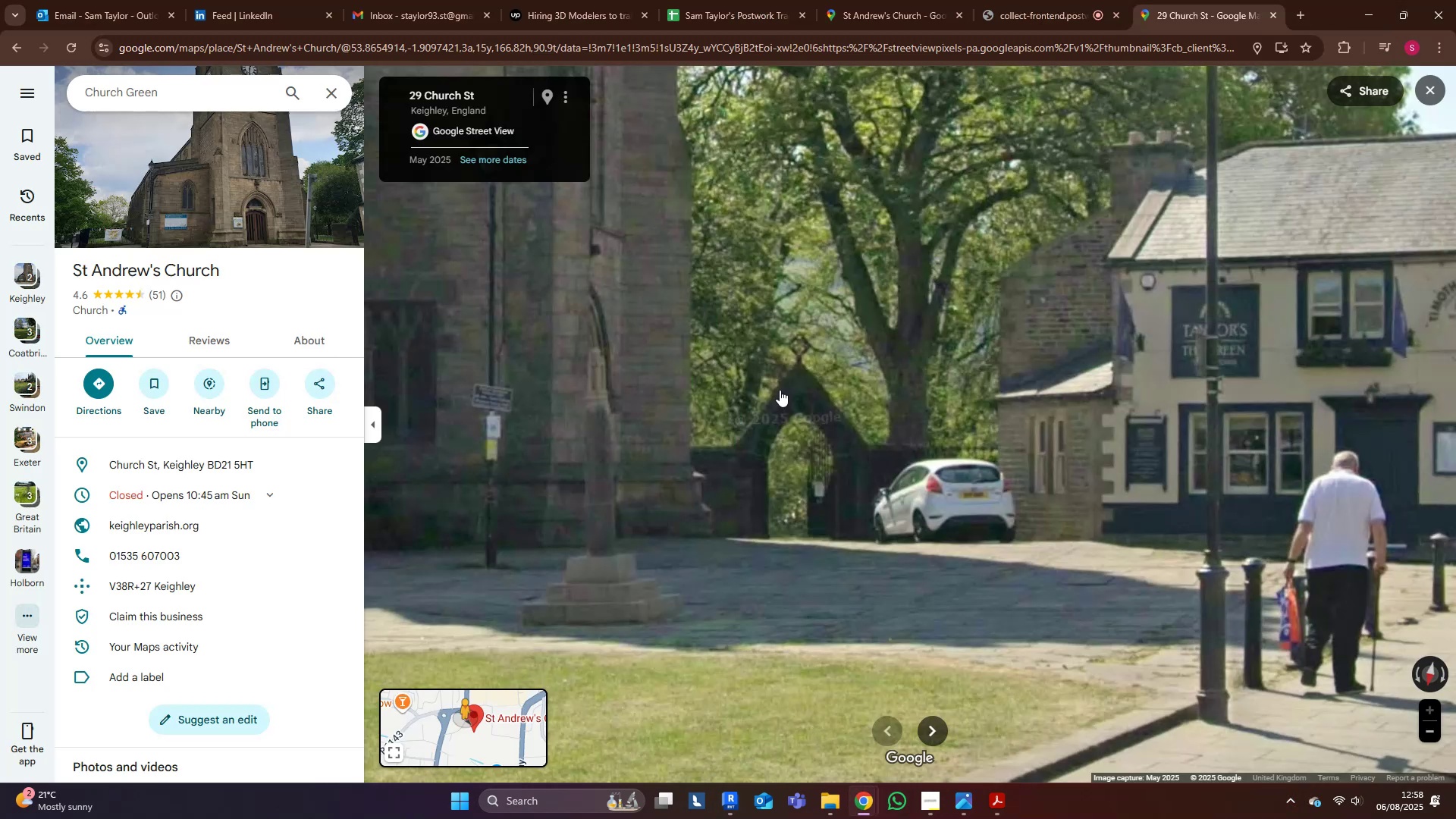 
left_click([1379, 17])
 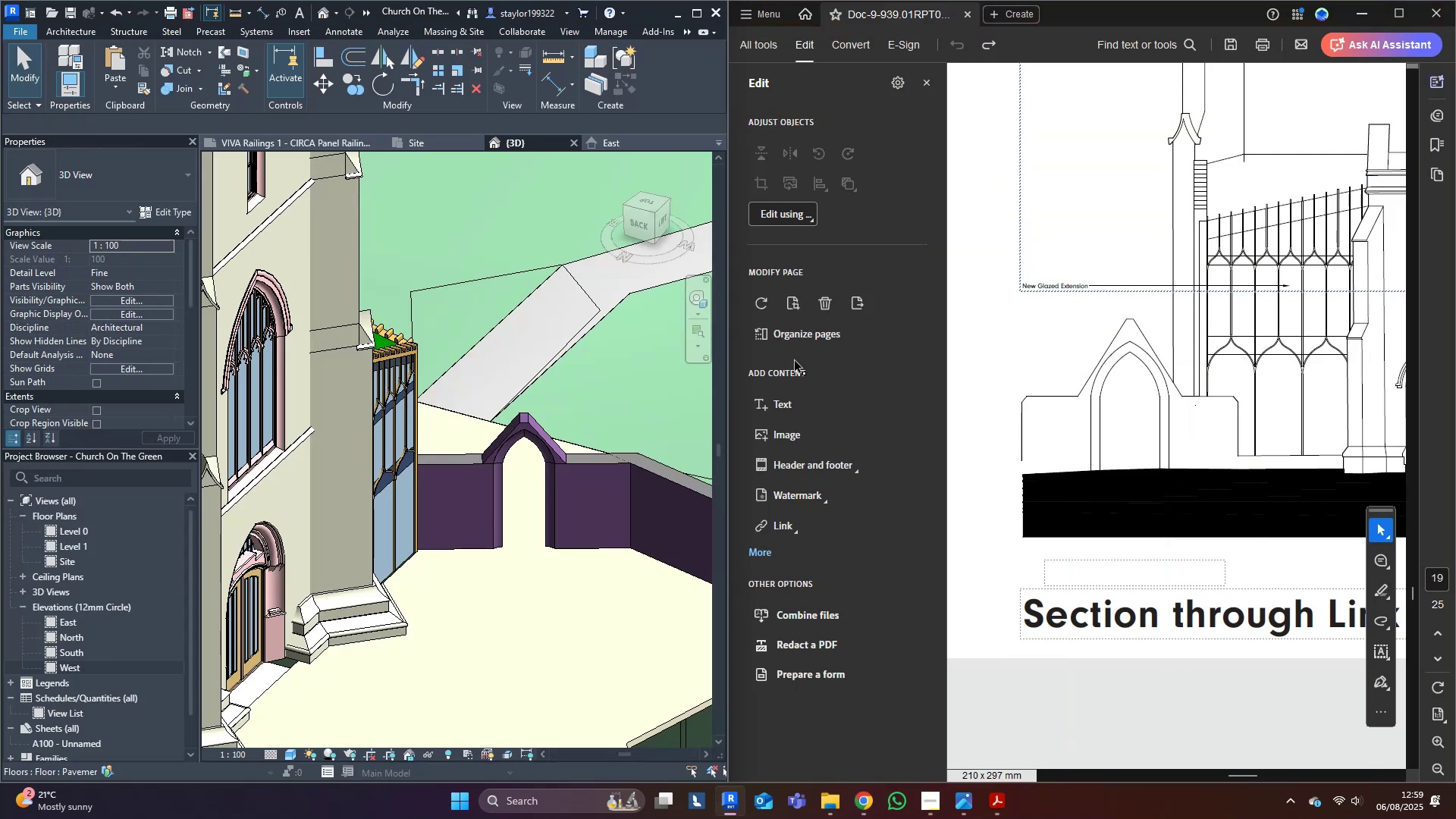 
middle_click([657, 433])
 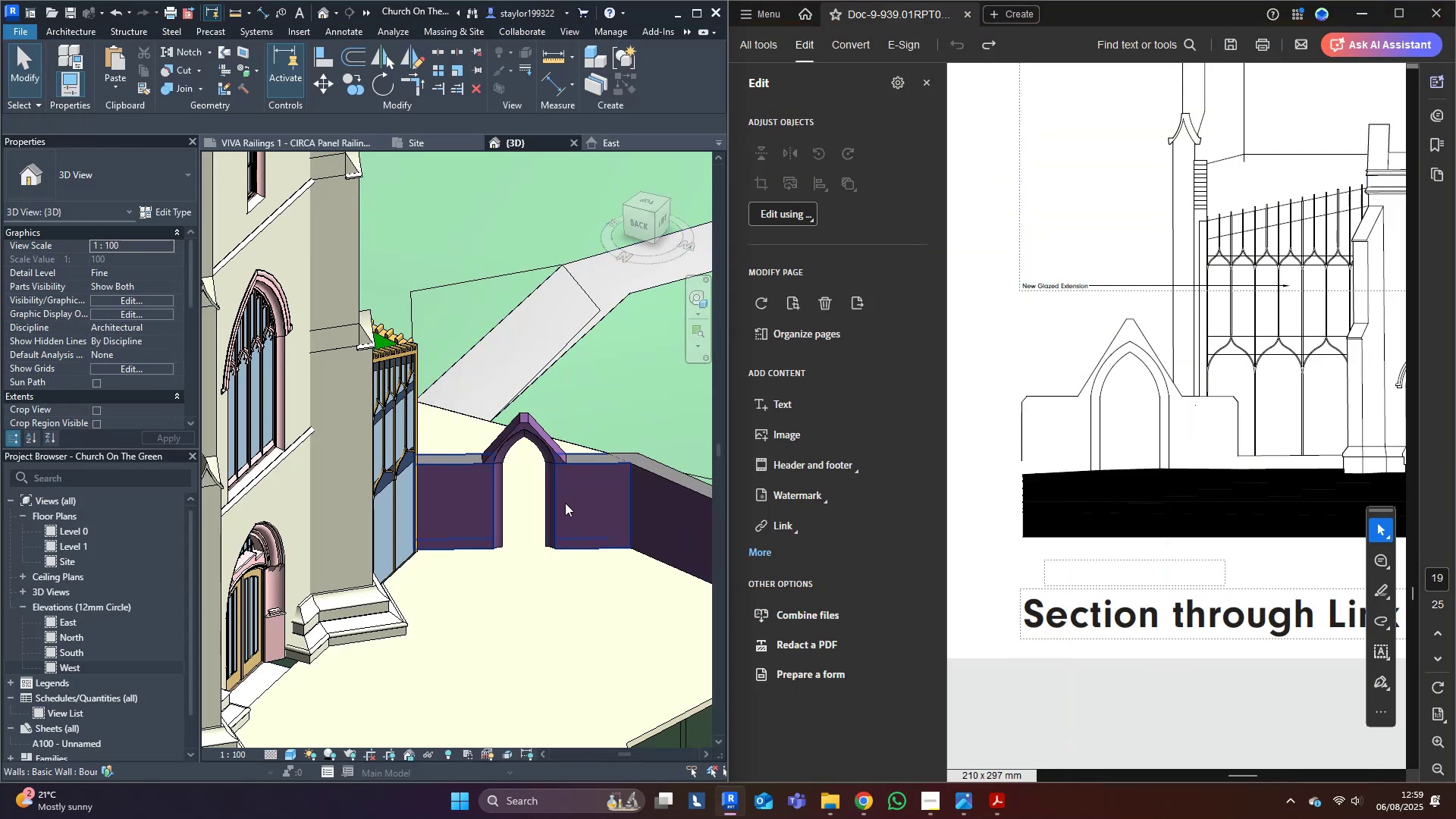 
hold_key(key=ShiftLeft, duration=1.46)
 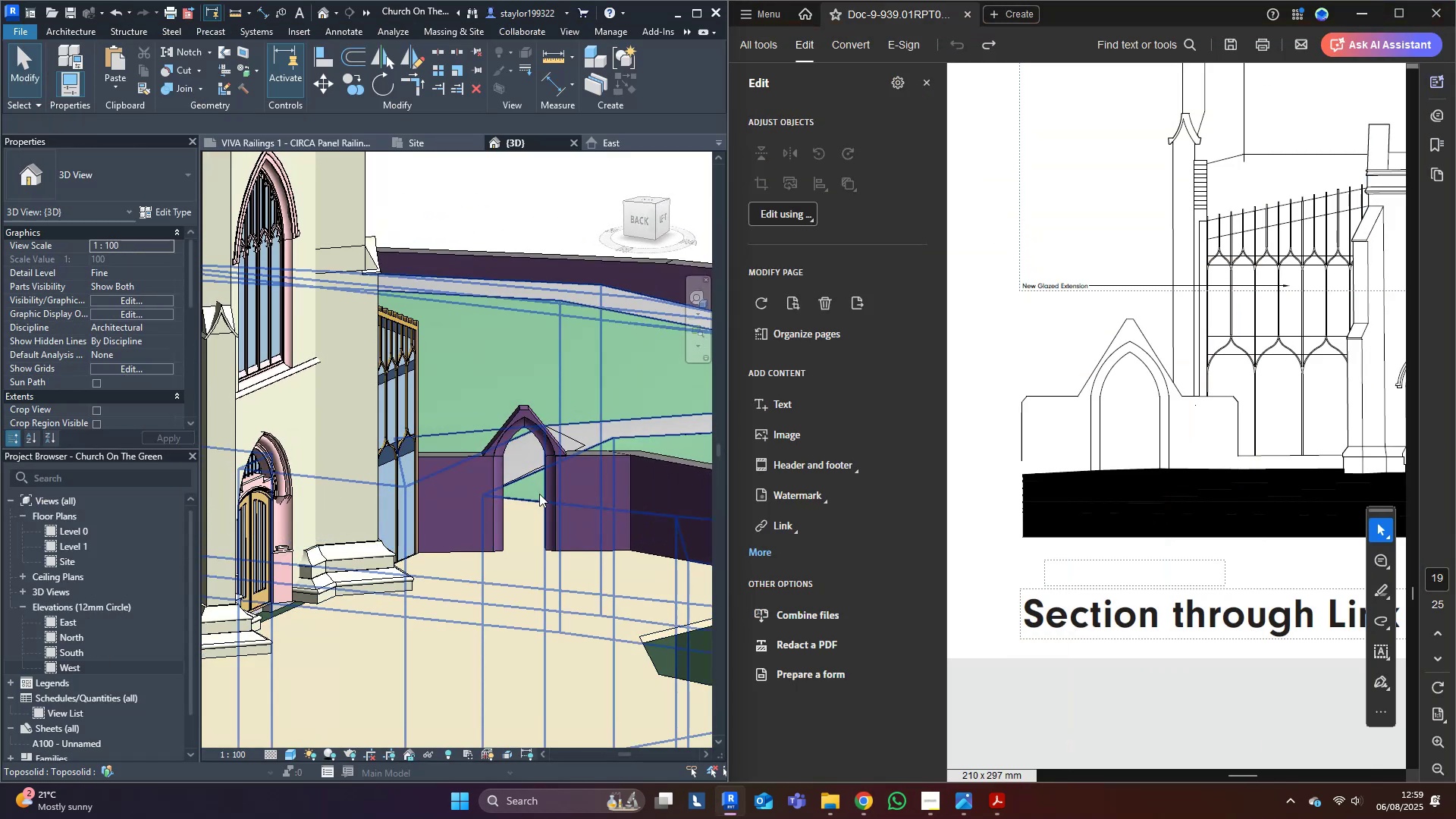 
left_click([539, 494])
 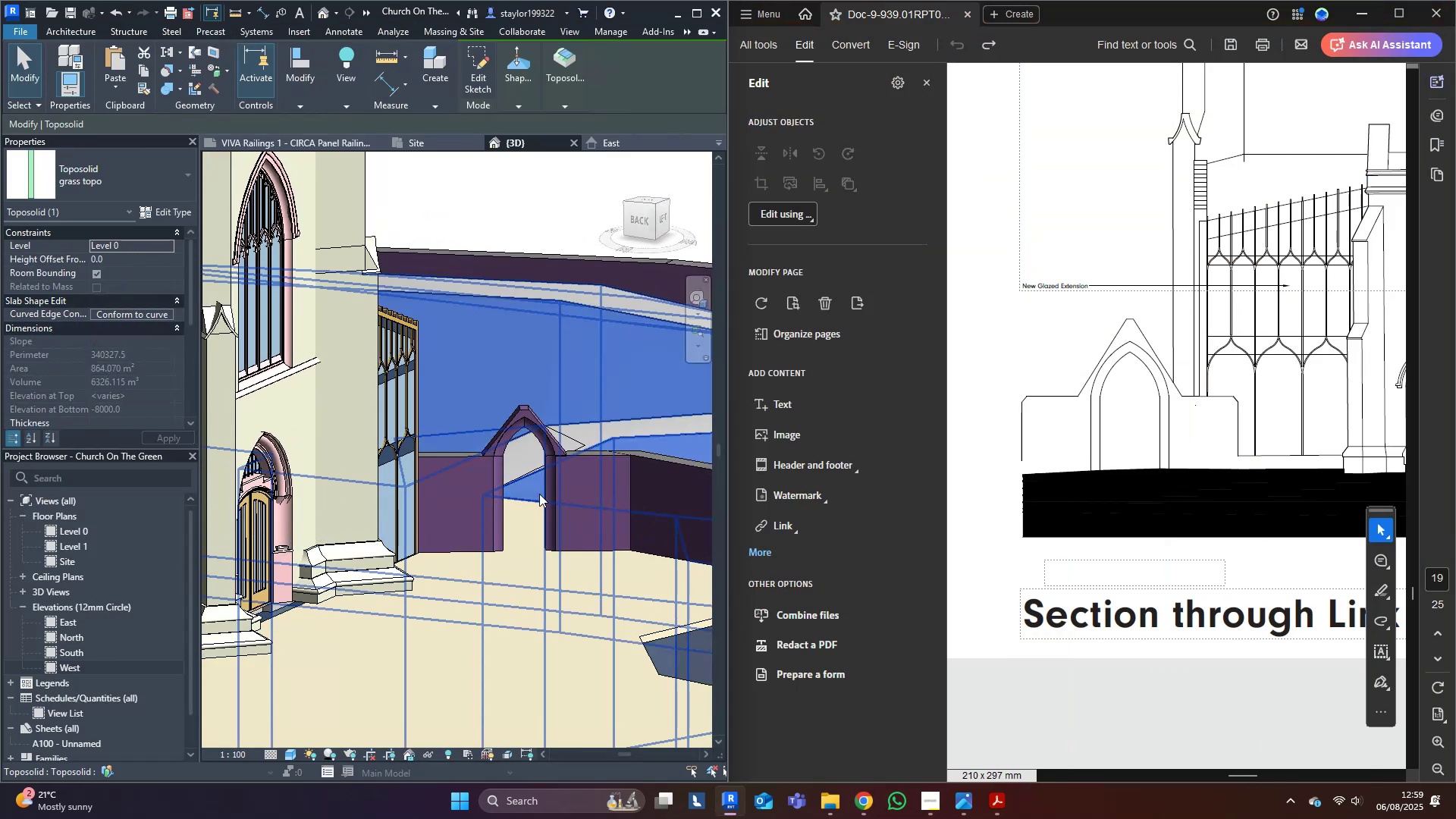 
key(Escape)
 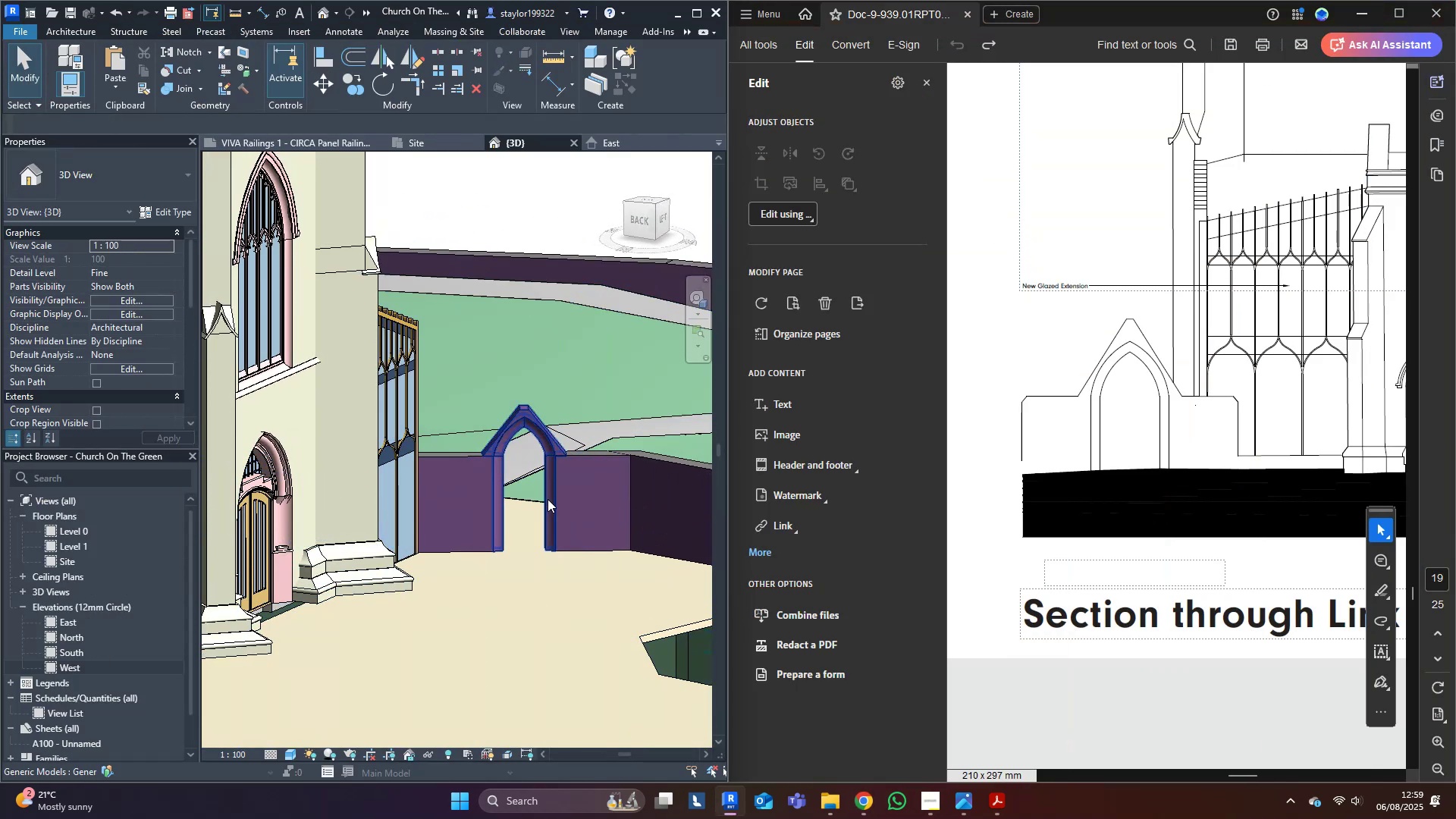 
left_click([548, 499])
 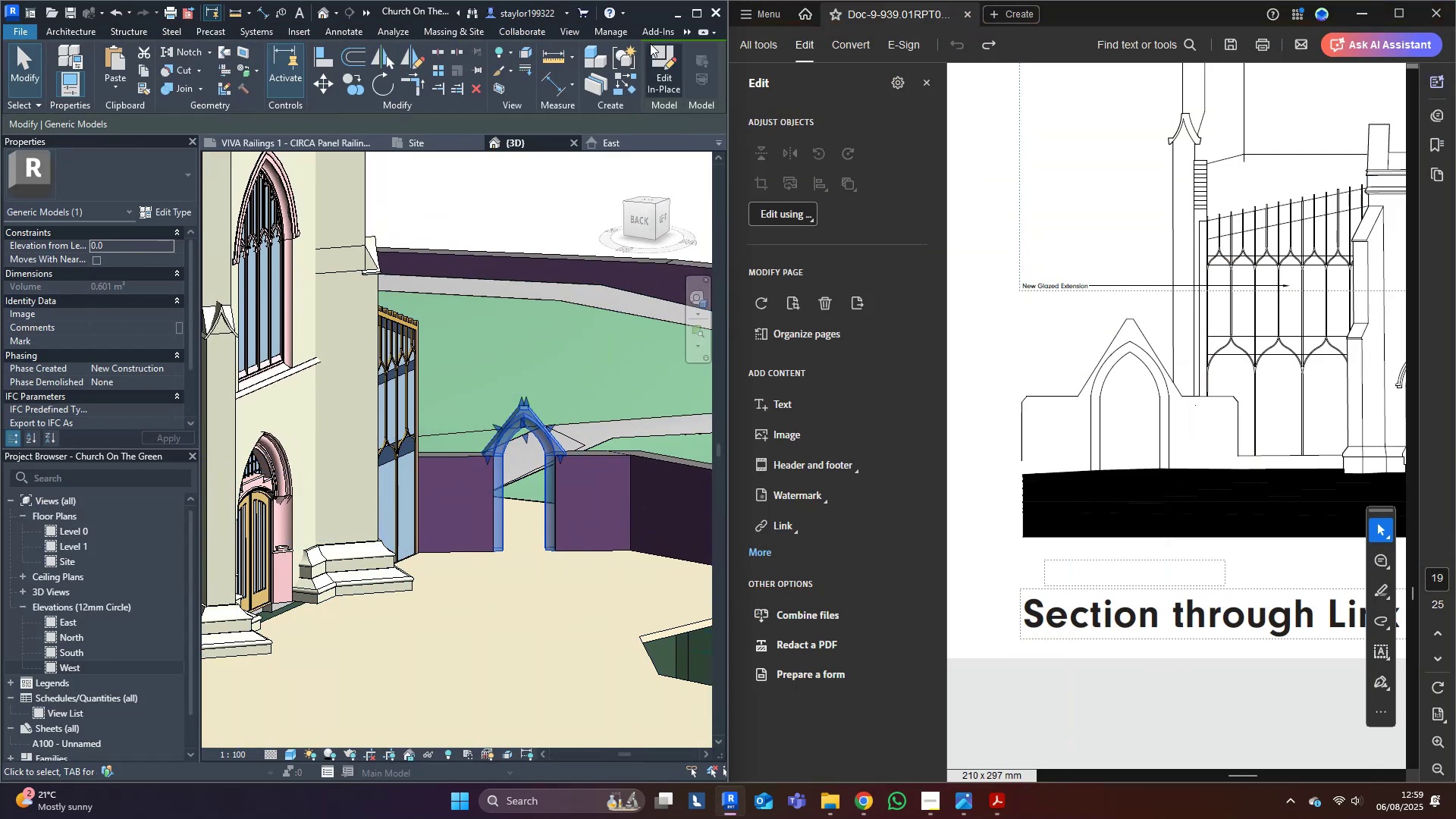 
left_click([664, 60])
 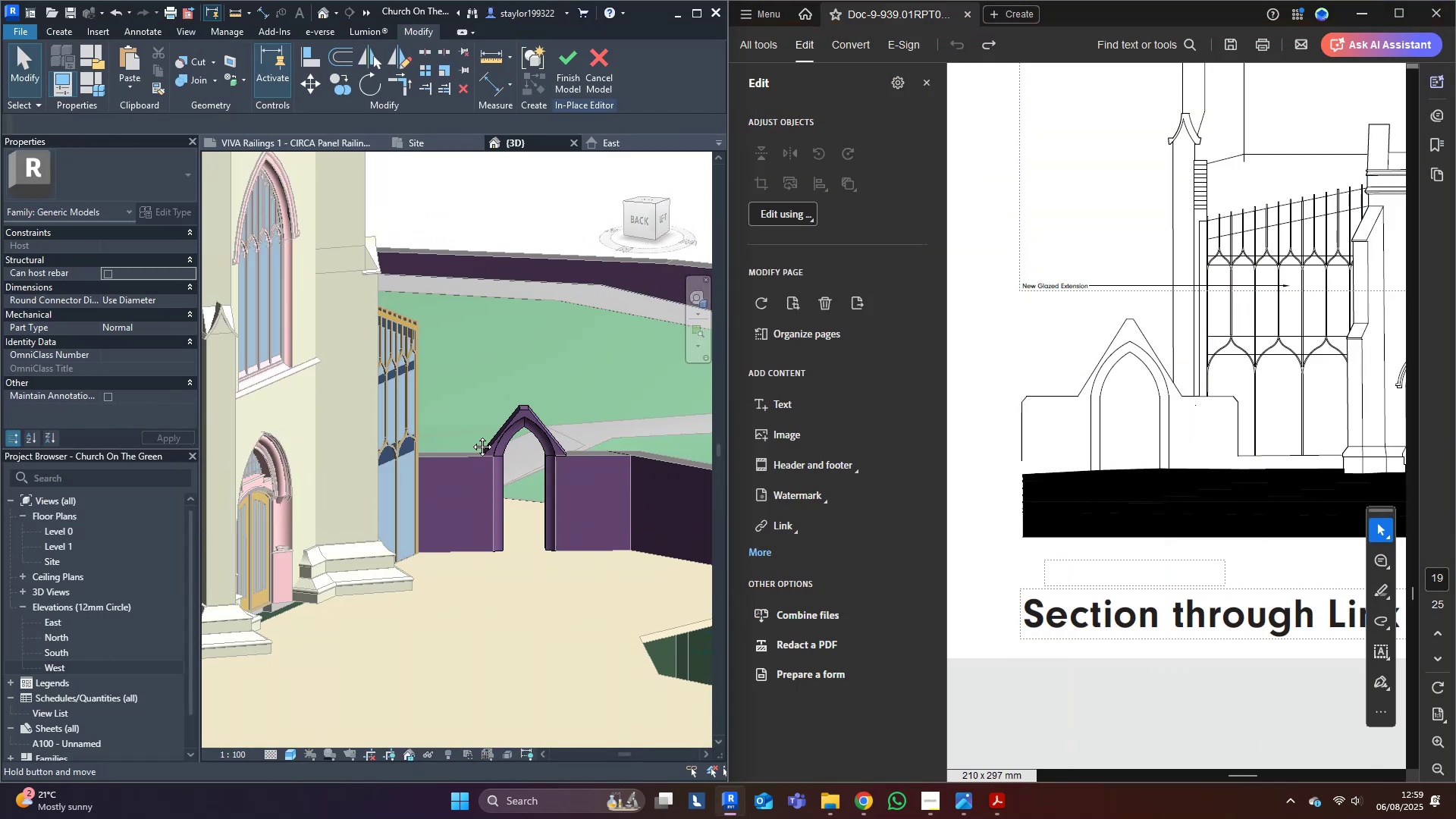 
scroll: coordinate [568, 475], scroll_direction: up, amount: 3.0
 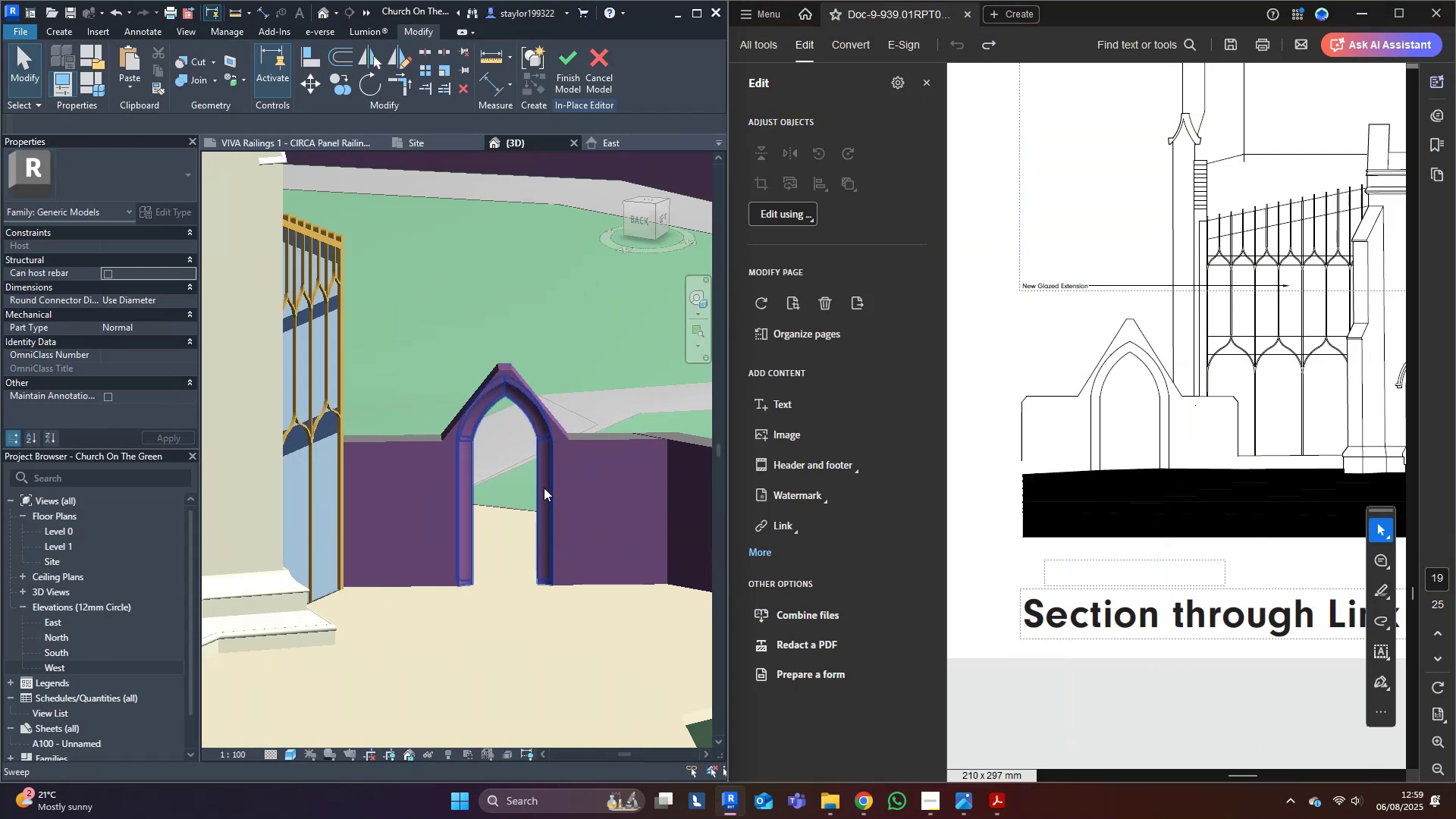 
left_click([540, 488])
 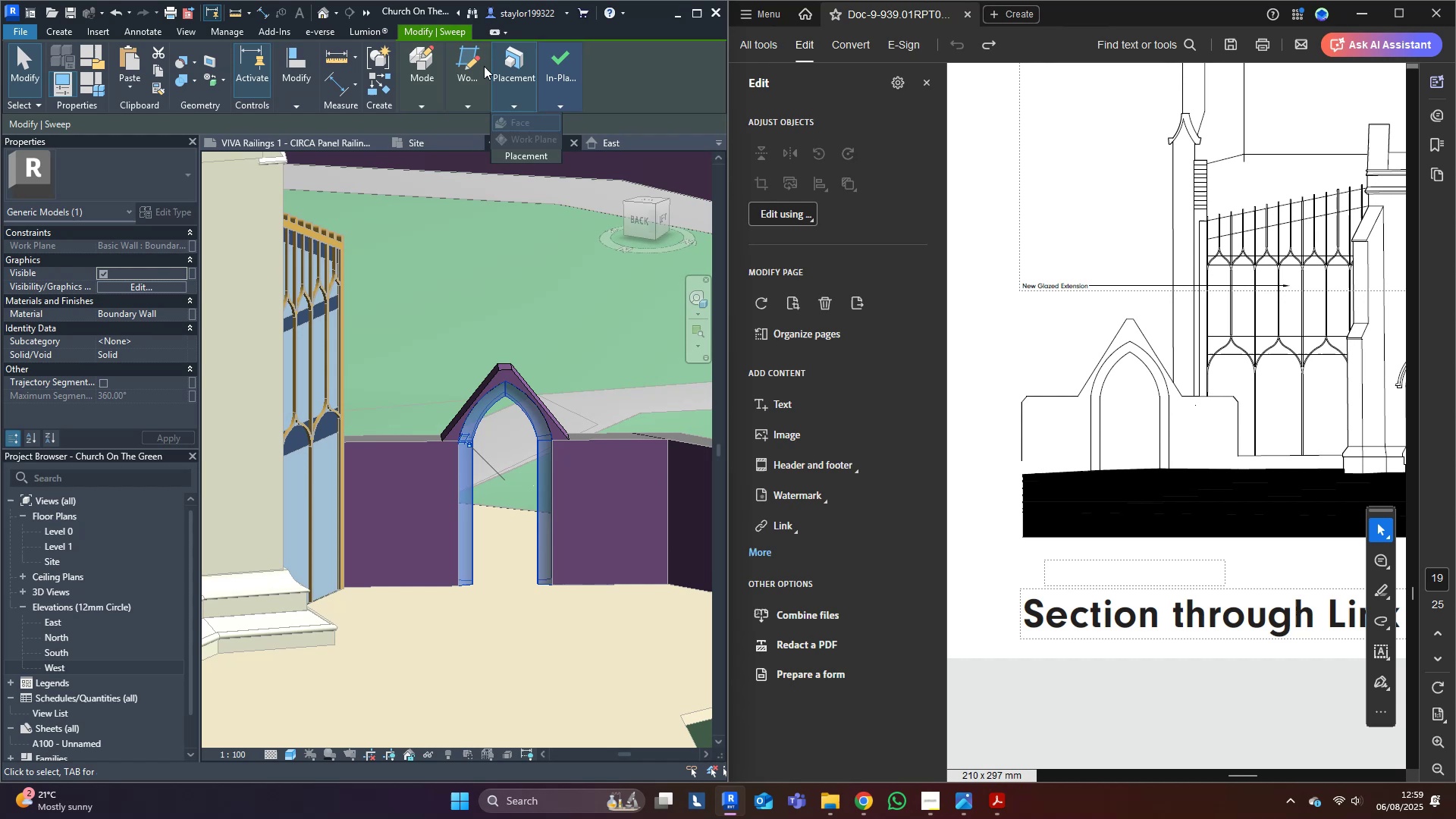 
left_click([413, 67])
 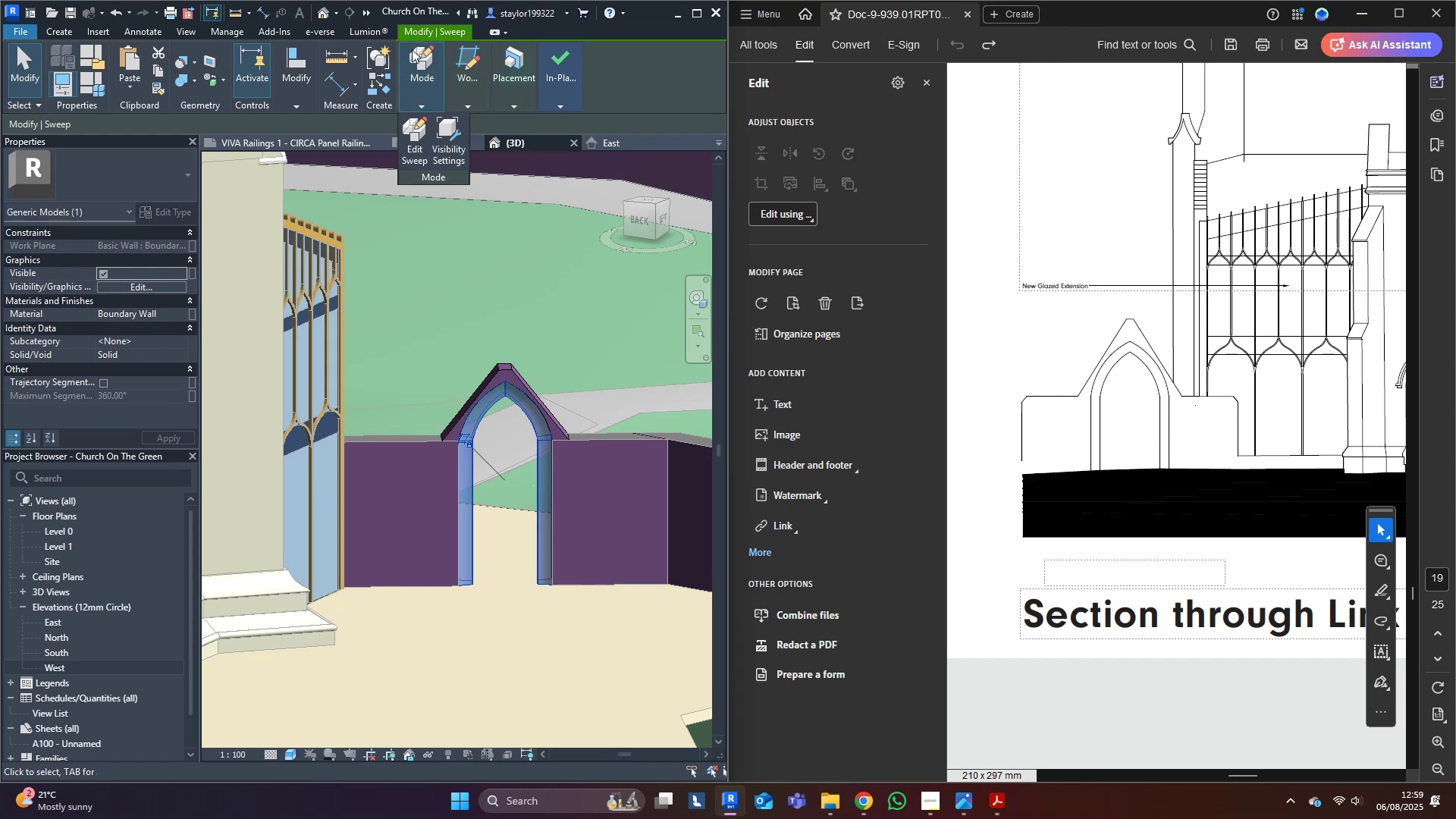 
left_click([420, 127])
 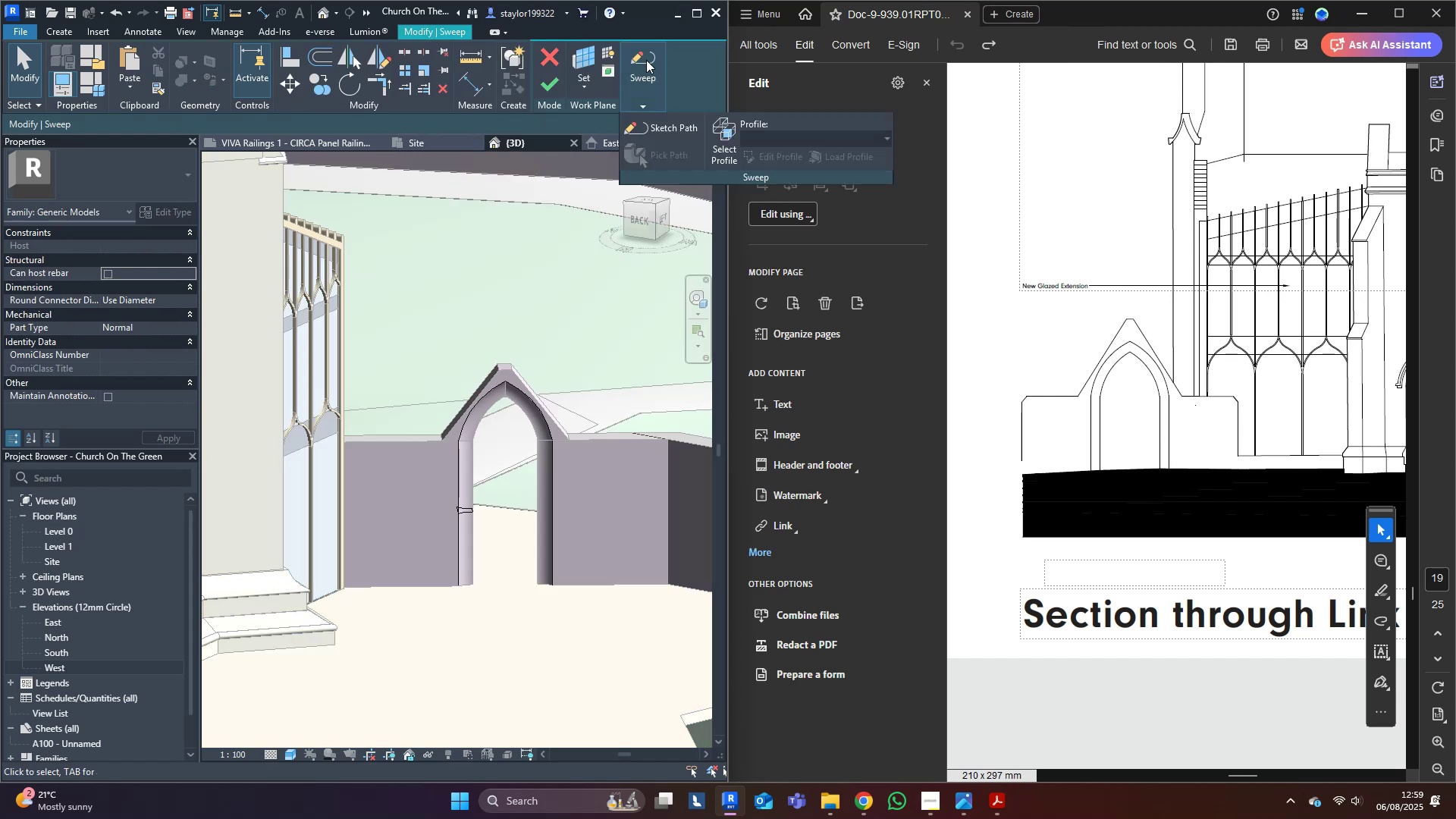 
middle_click([561, 438])
 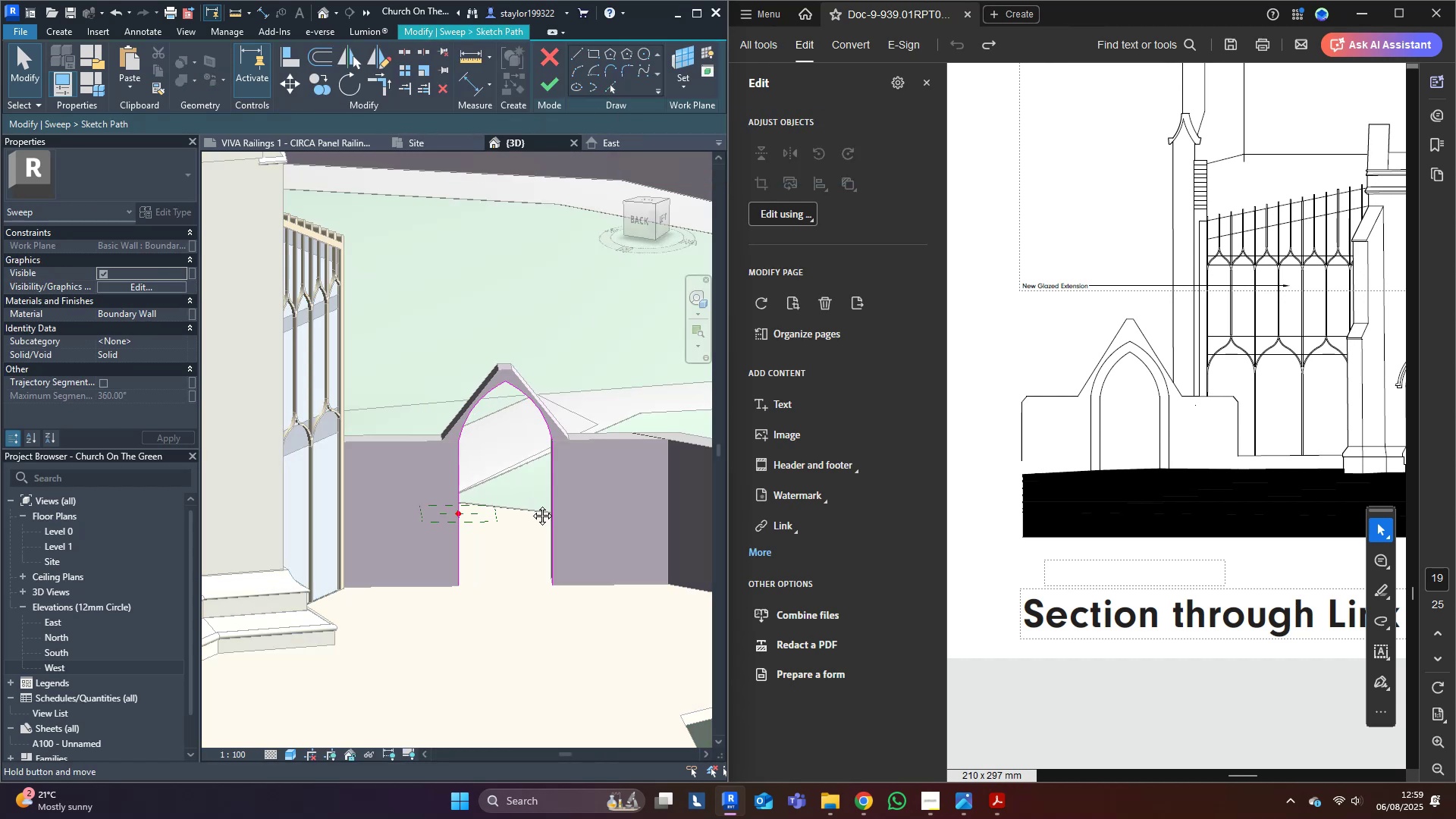 
type(of20)
key(Tab)
key(Tab)
 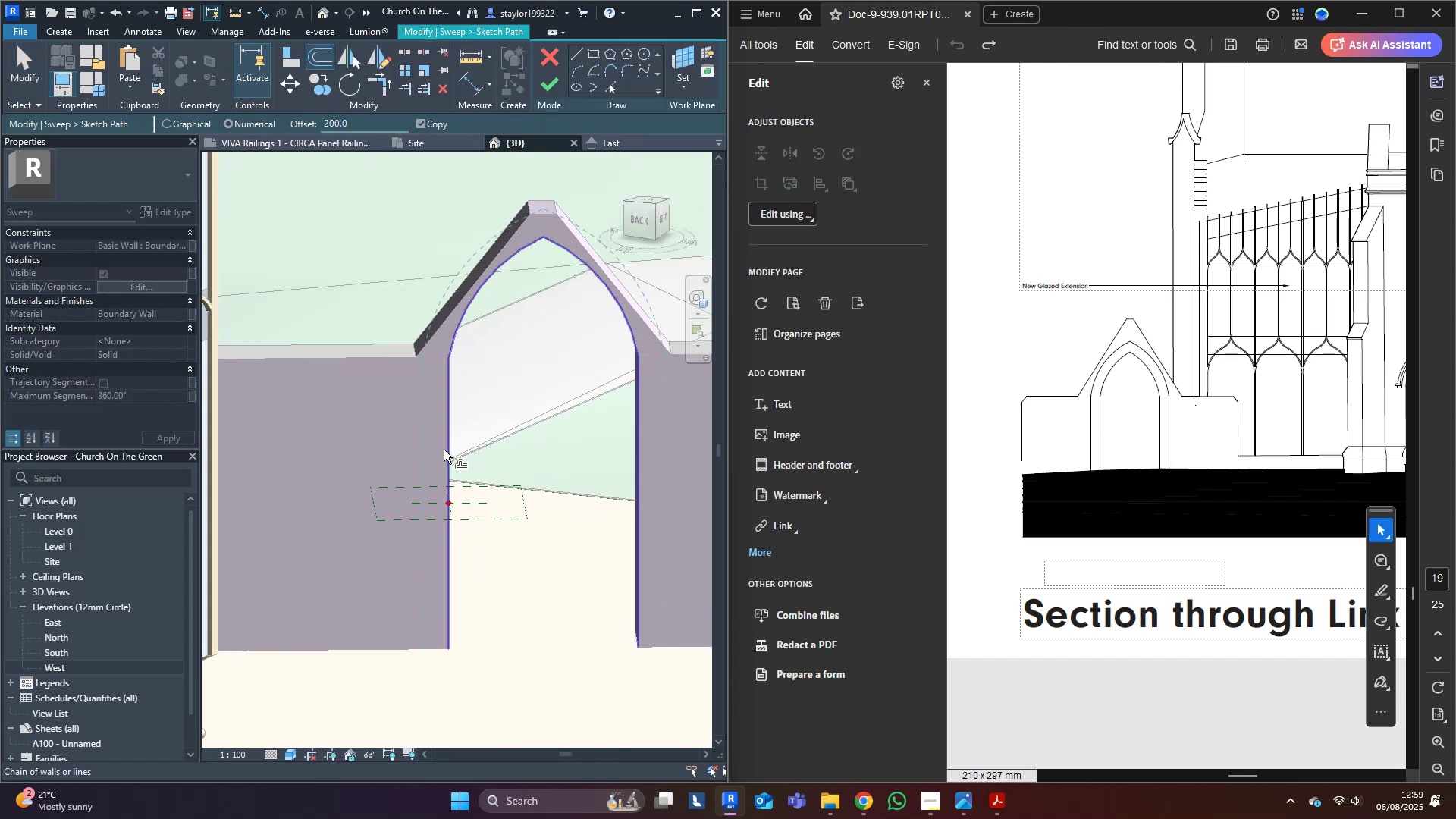 
scroll: coordinate [468, 526], scroll_direction: up, amount: 5.0
 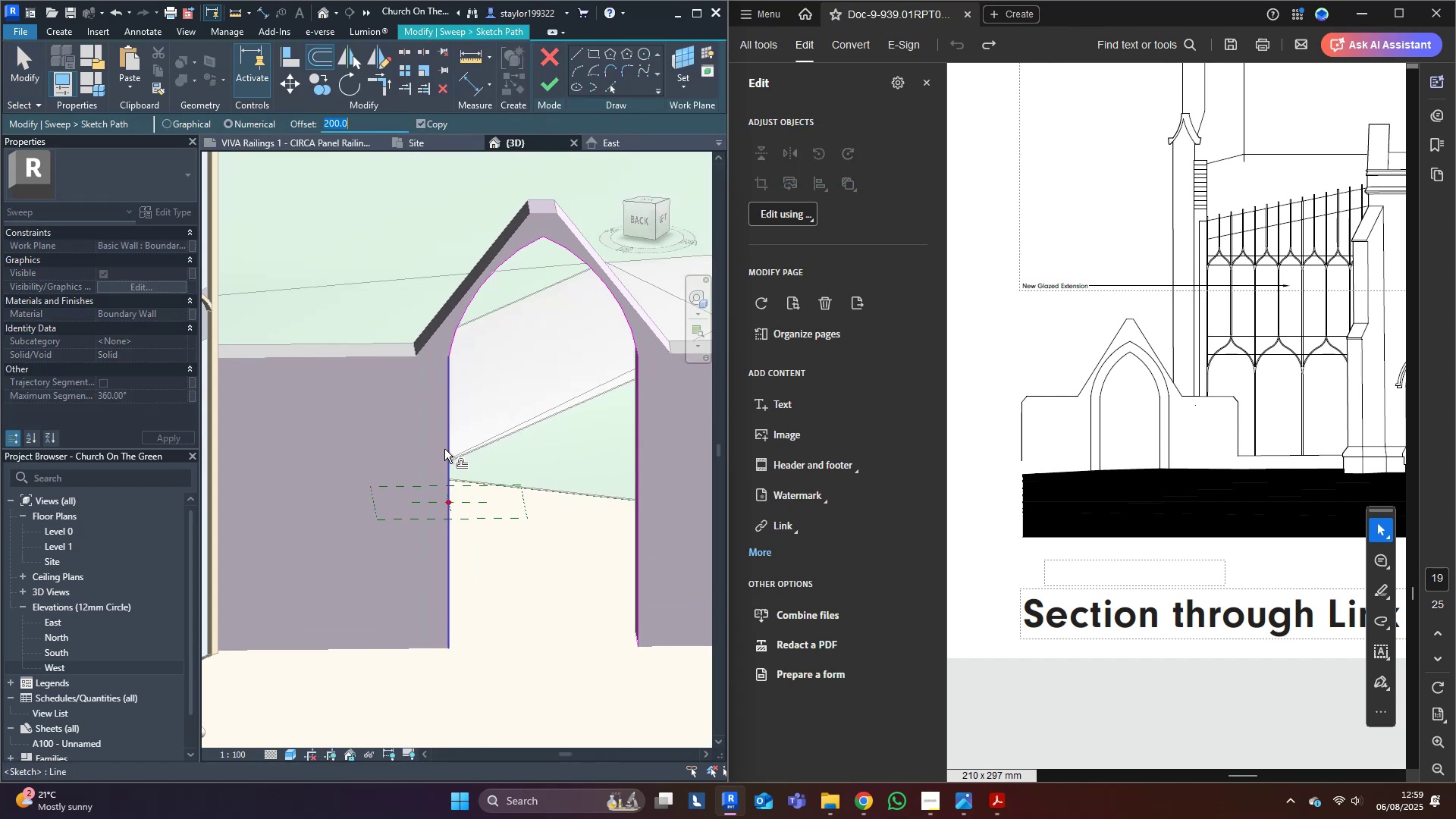 
hold_key(key=ControlLeft, duration=0.67)
left_click([444, 450])
 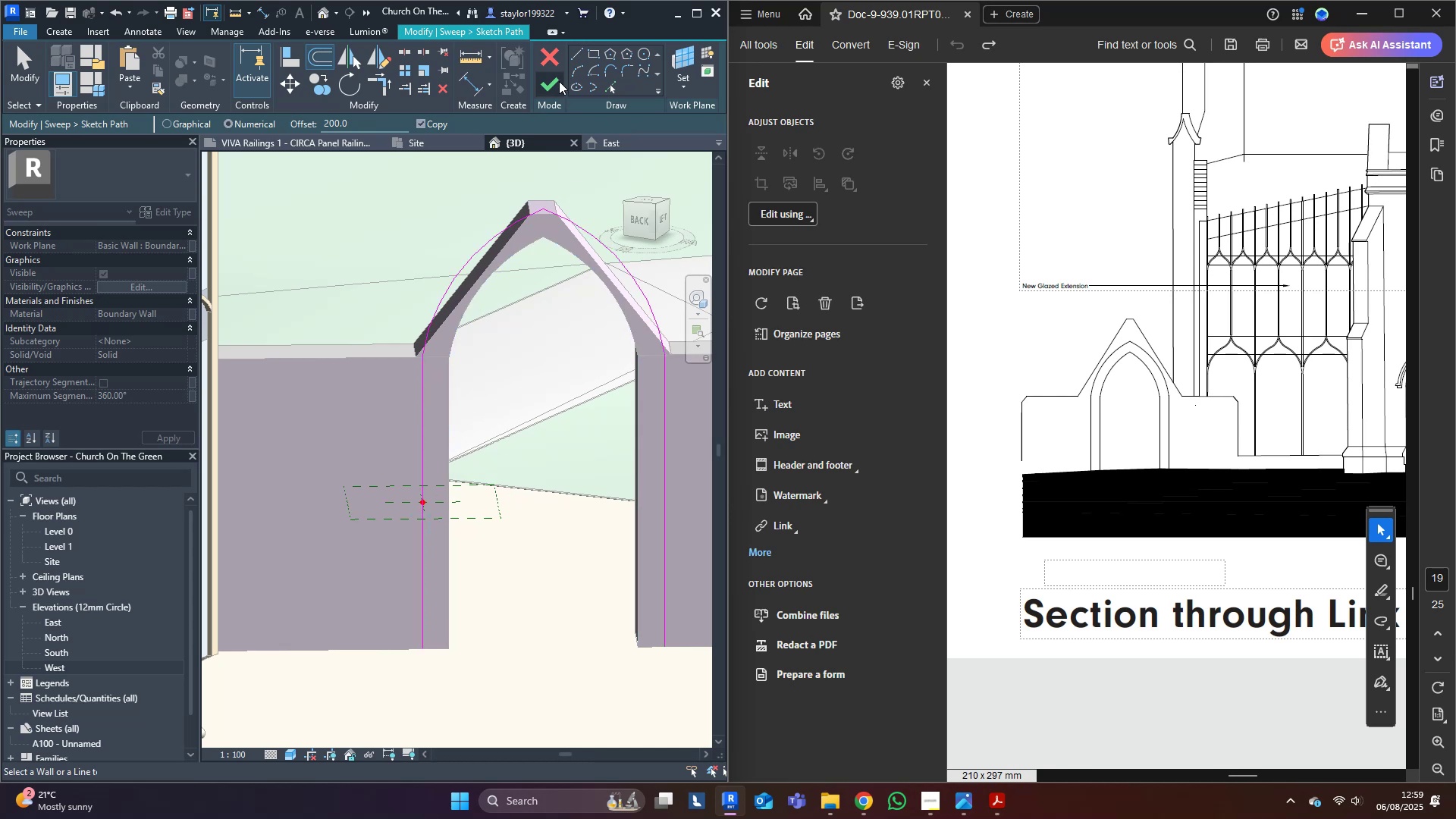 
left_click([551, 84])
 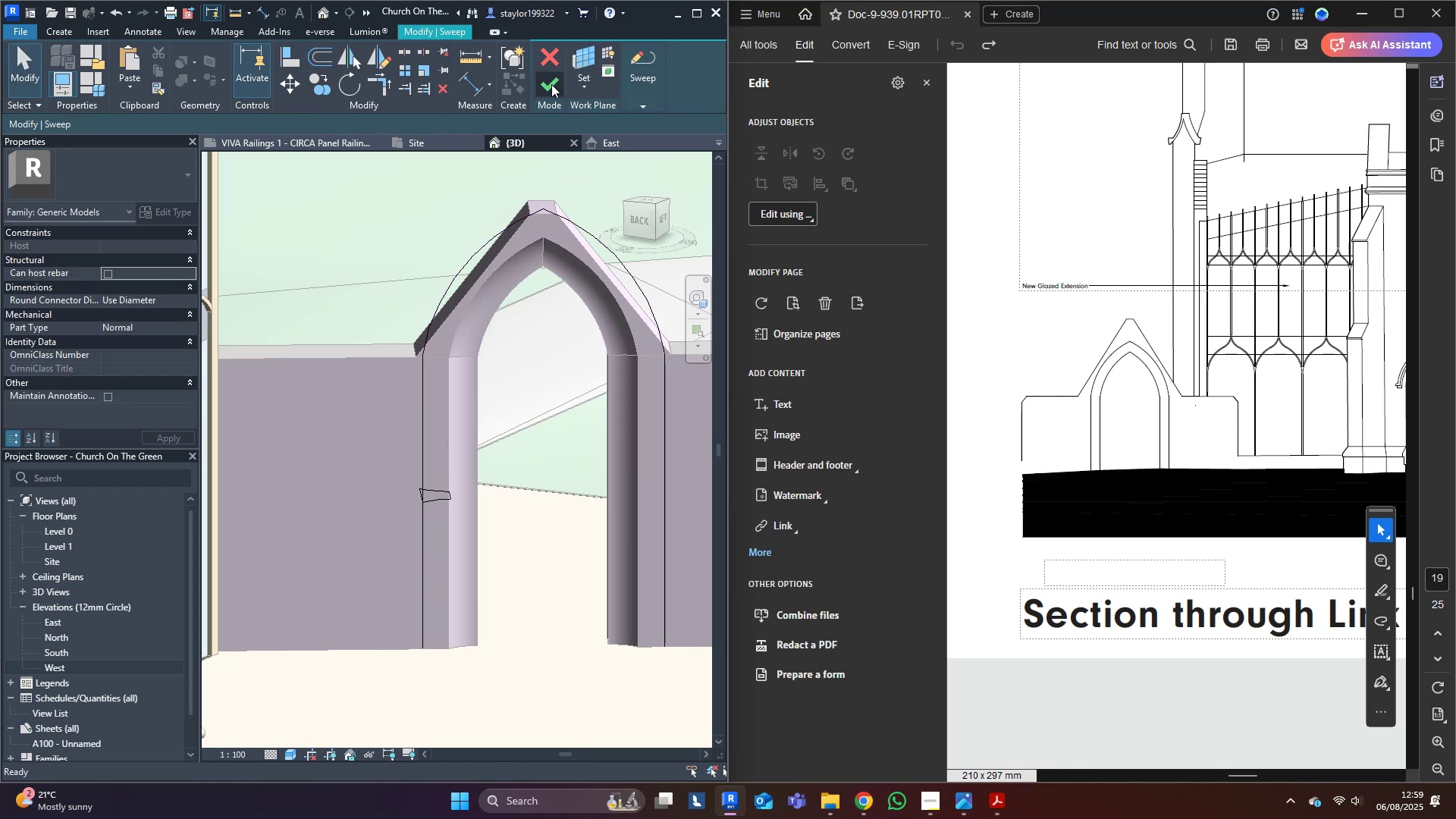 
left_click([551, 84])
 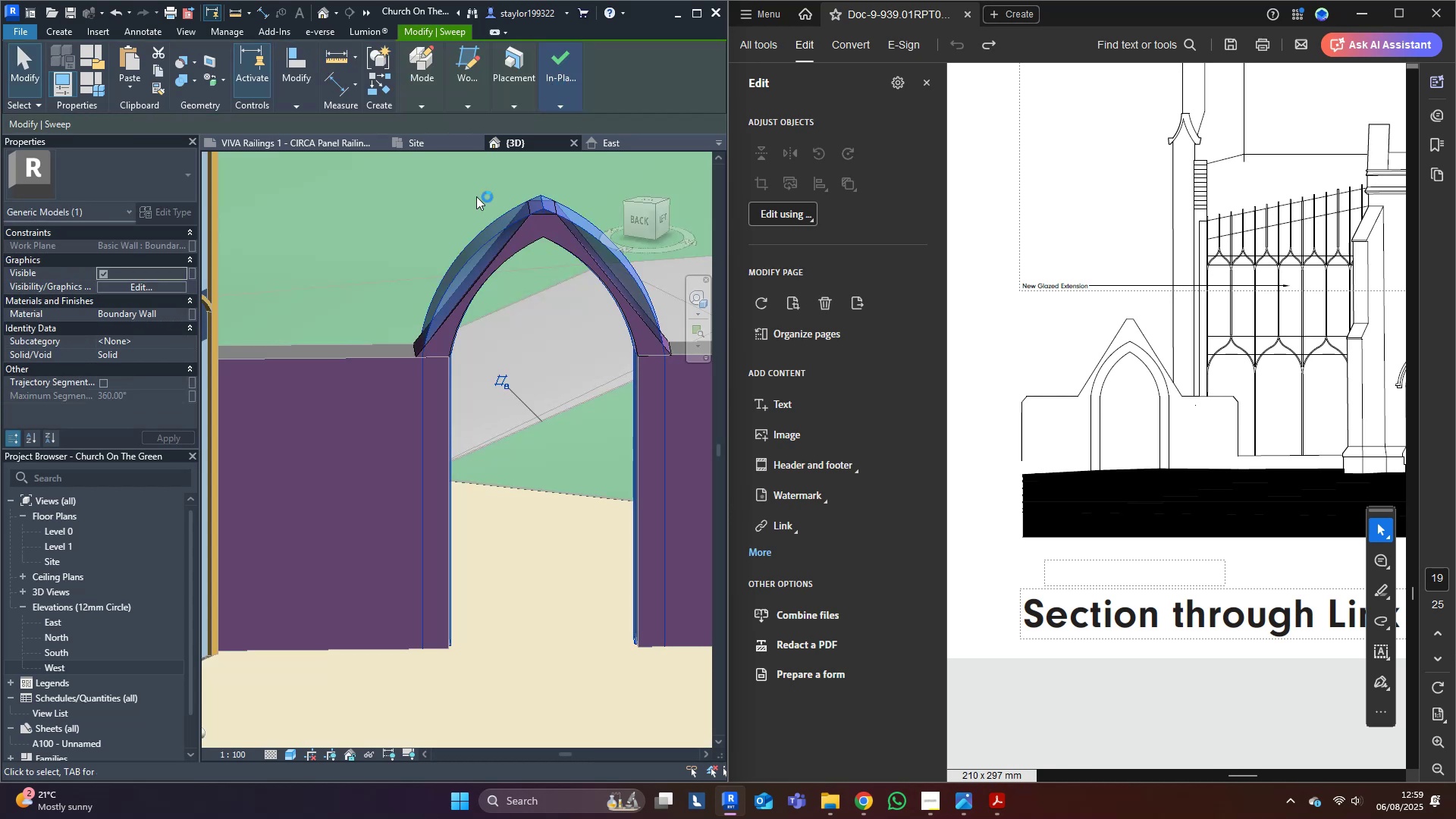 
key(Escape)
 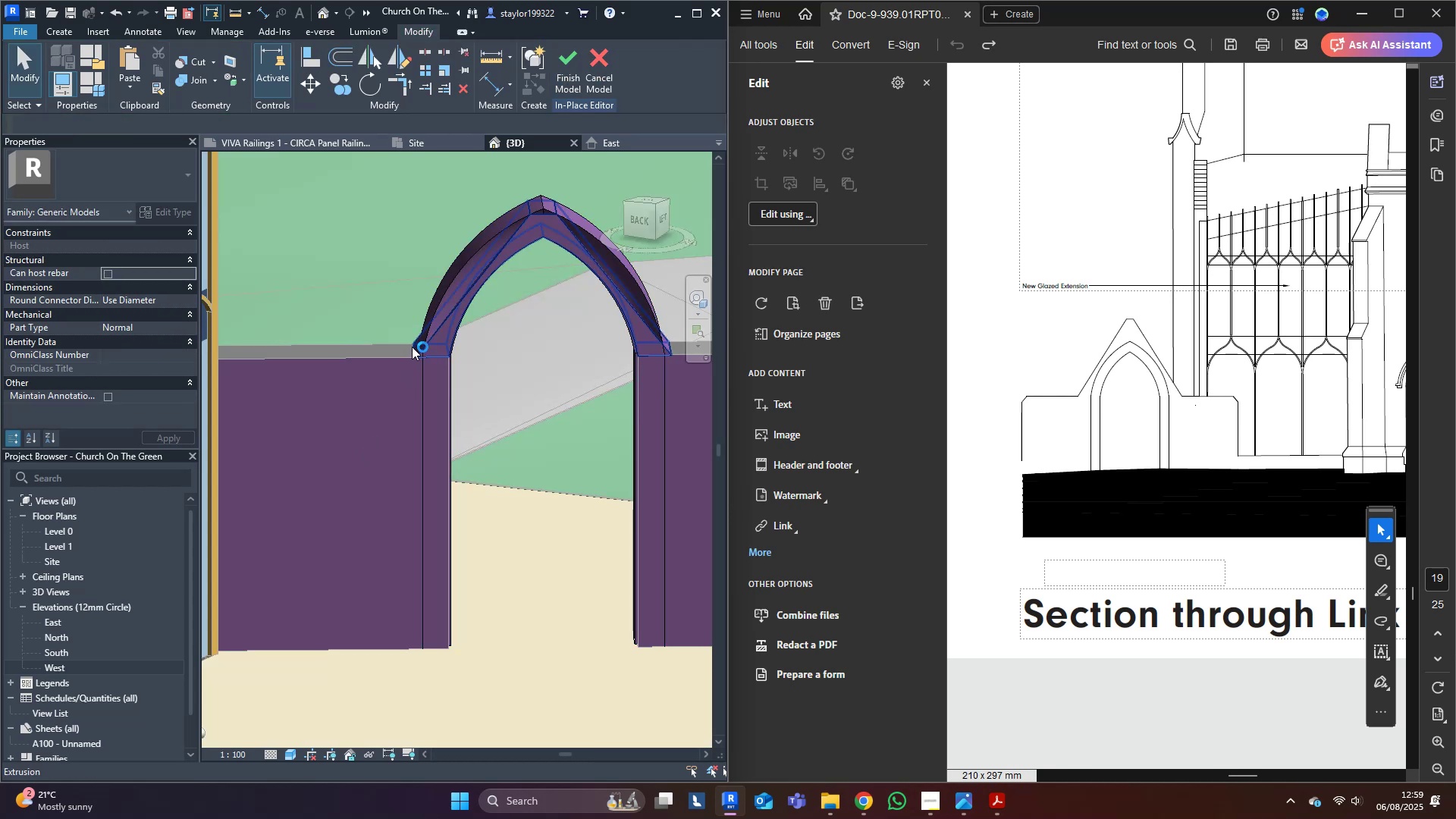 
left_click([416, 344])
 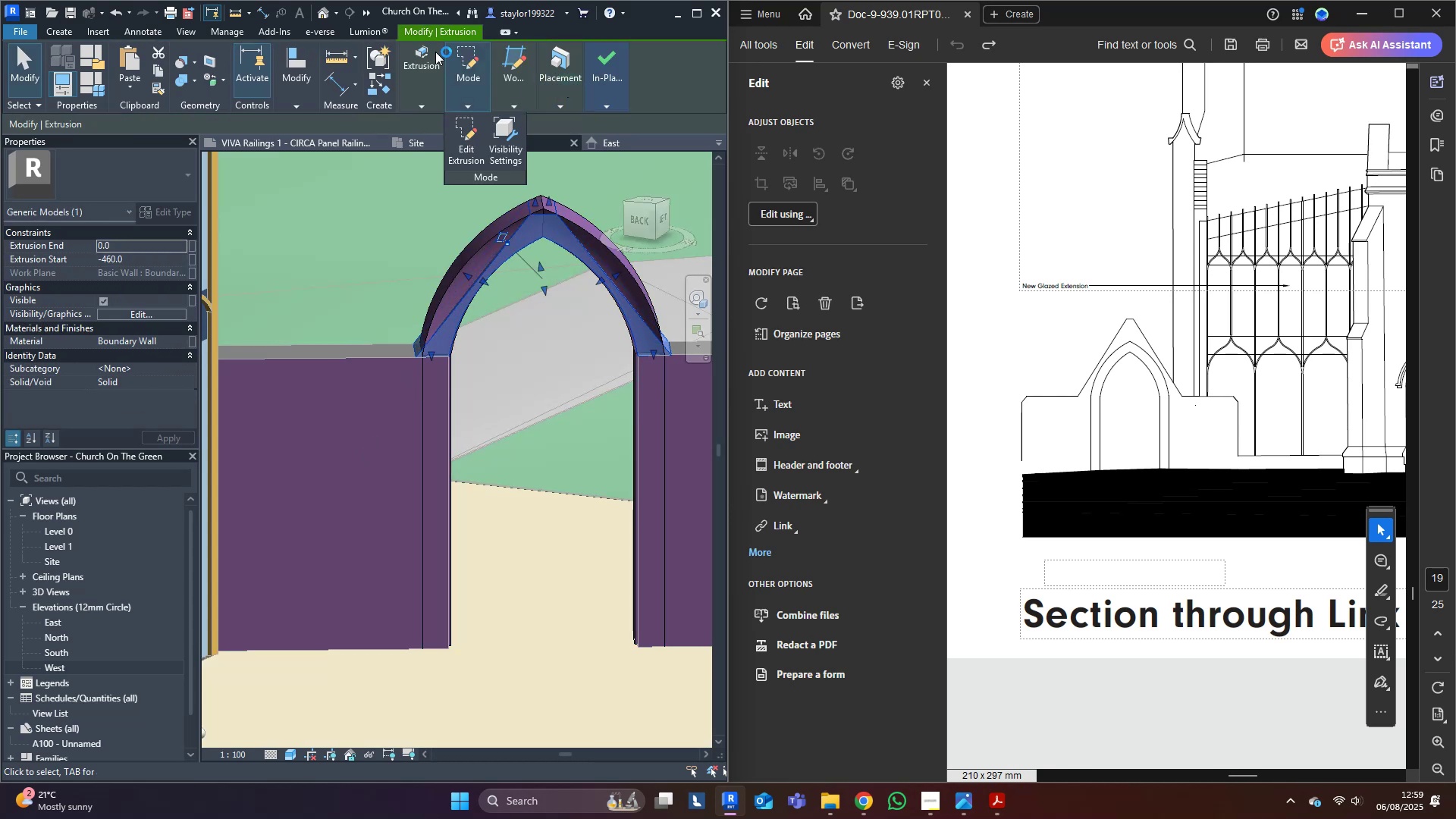 
left_click([469, 132])
 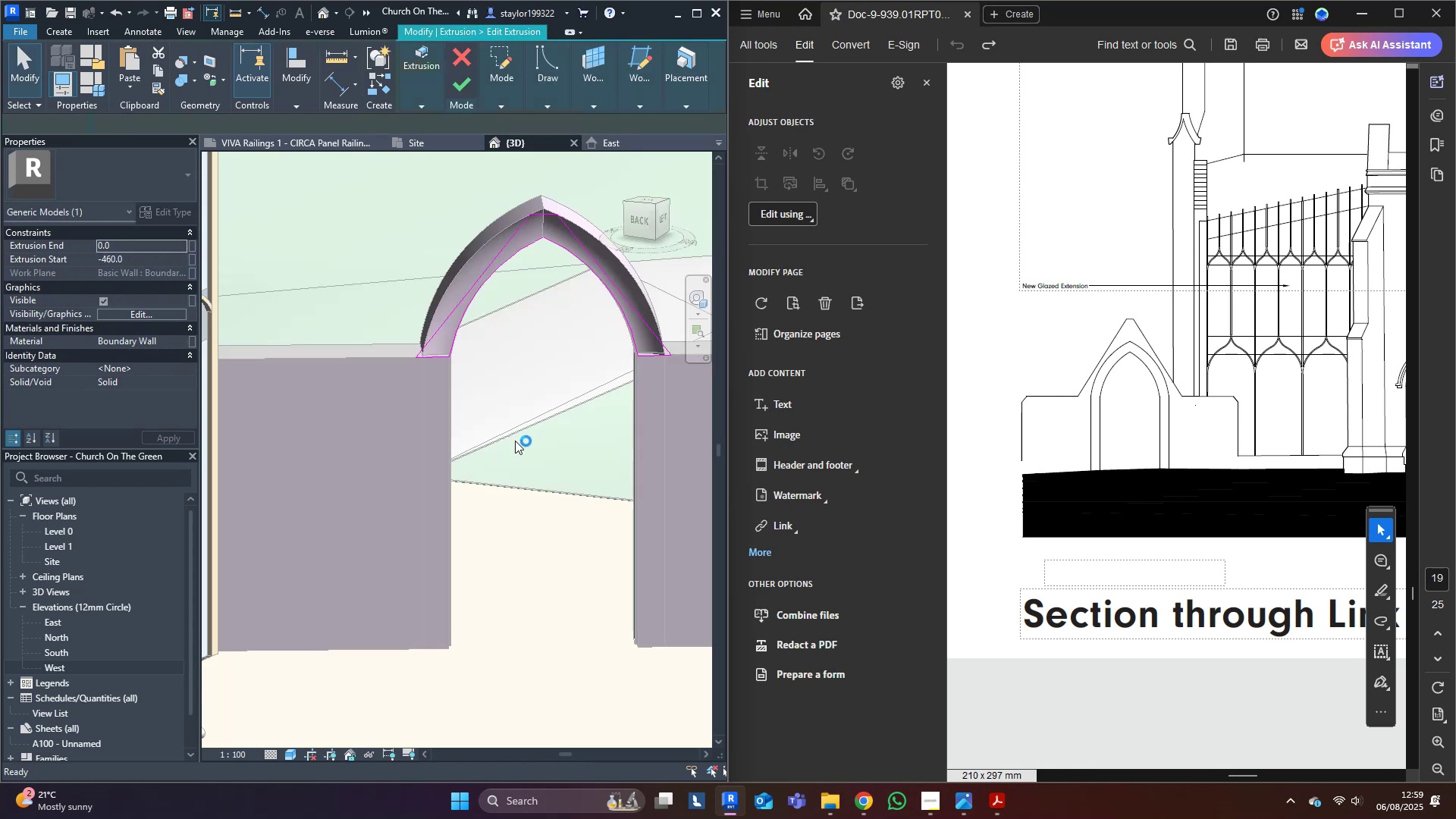 
middle_click([514, 445])
 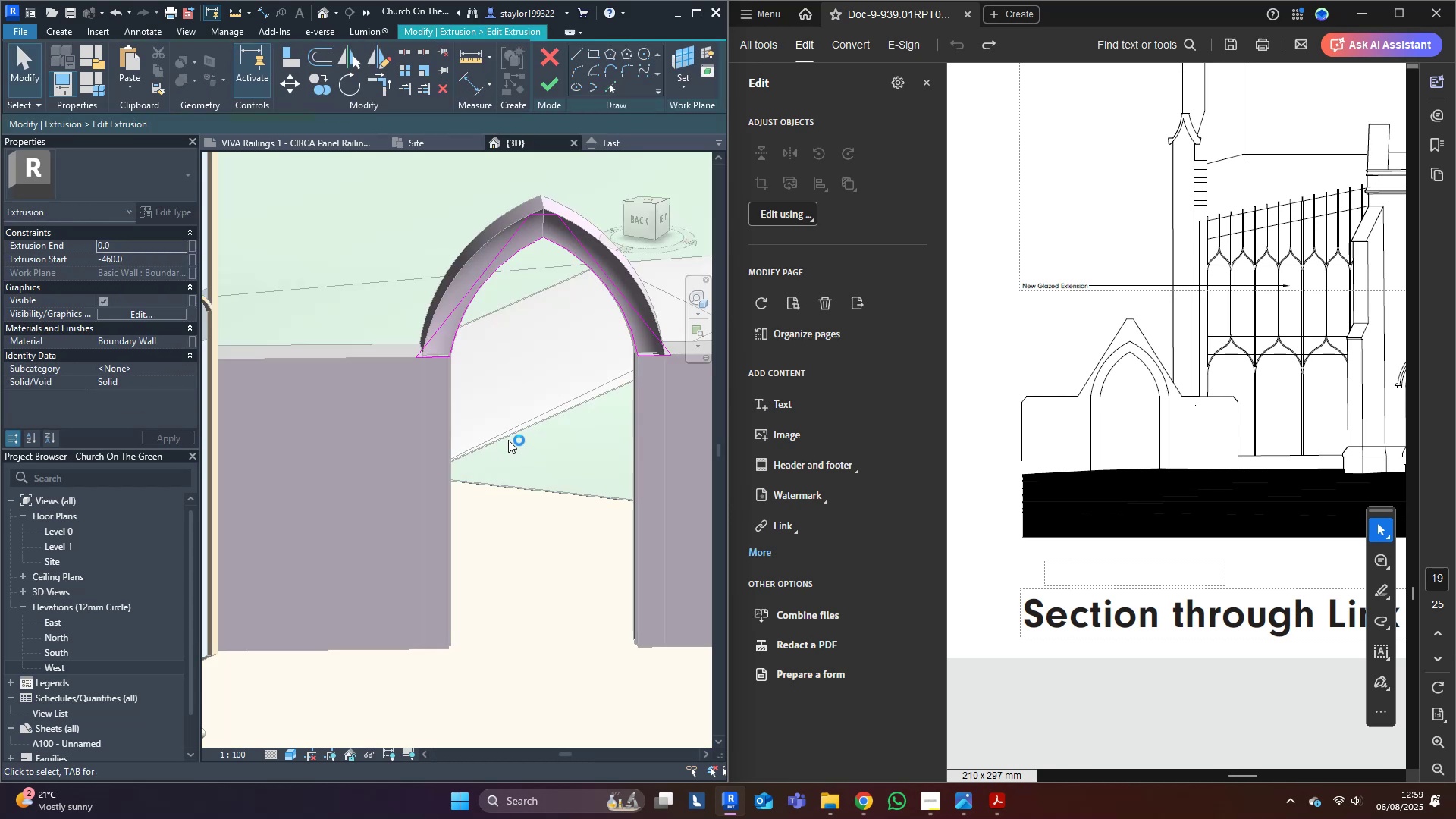 
type(of)
key(Tab)
 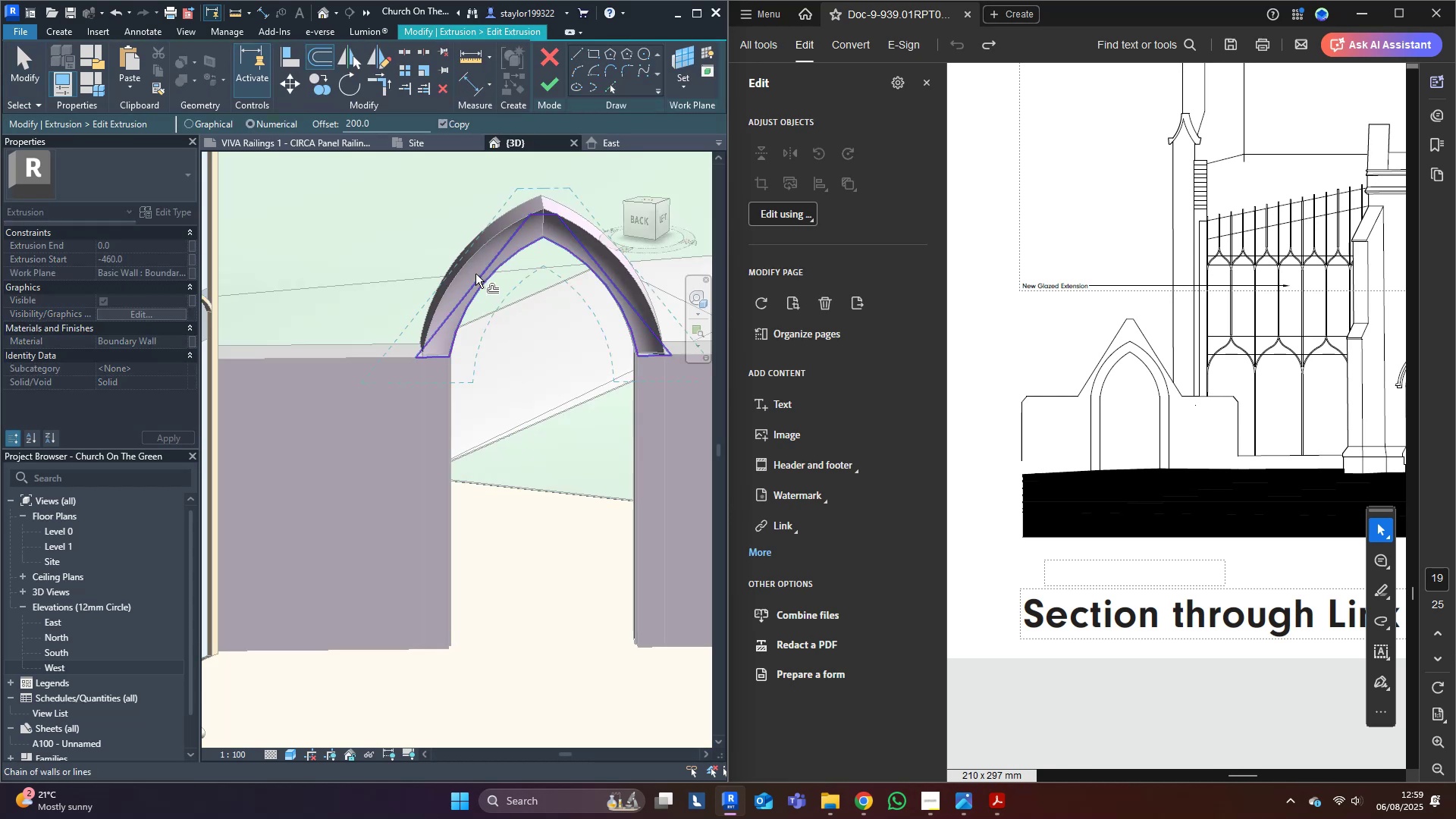 
hold_key(key=ControlLeft, duration=1.5)
left_click([475, 274])
 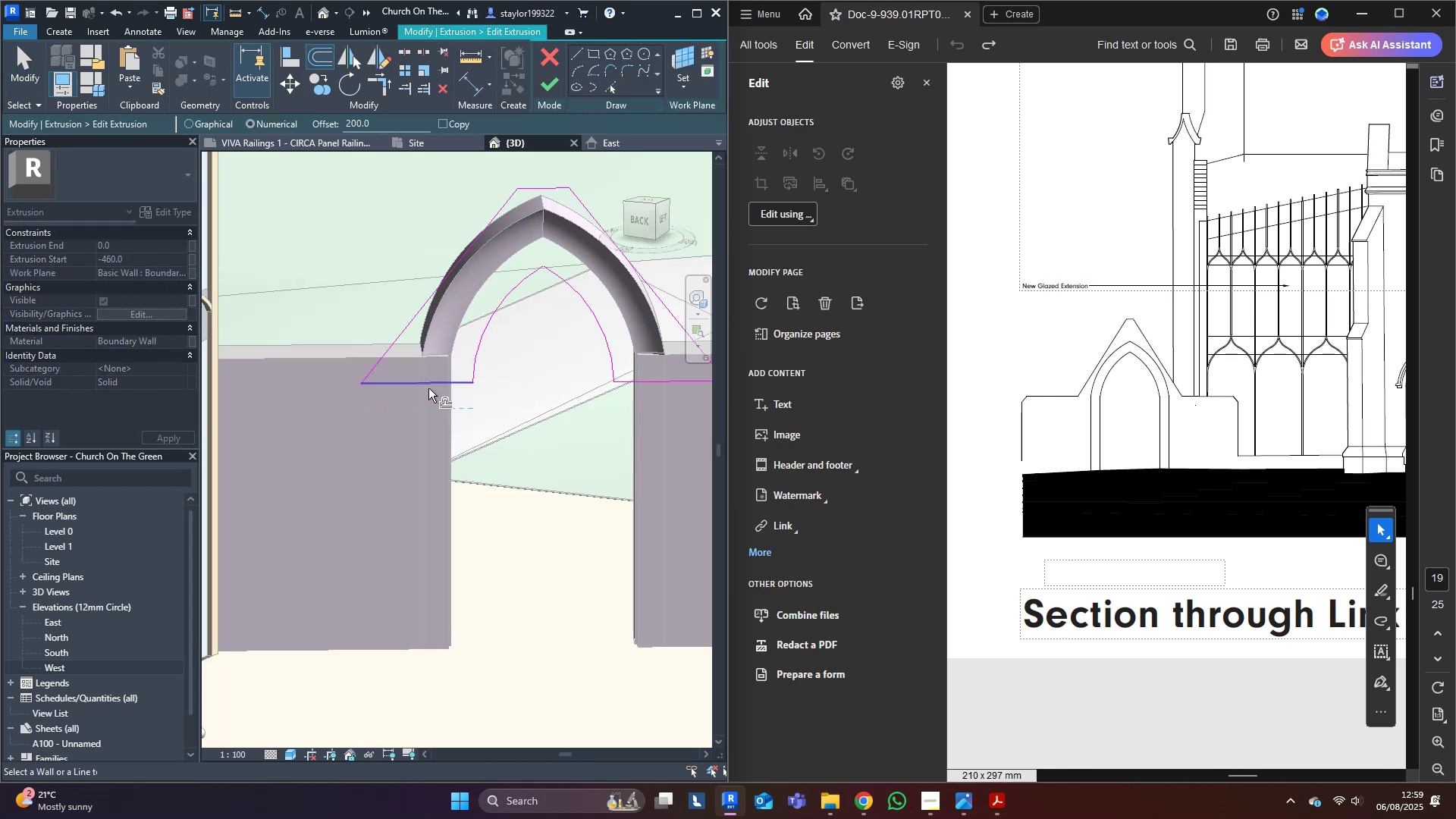 
hold_key(key=ControlLeft, duration=1.52)
left_click([431, 381])
 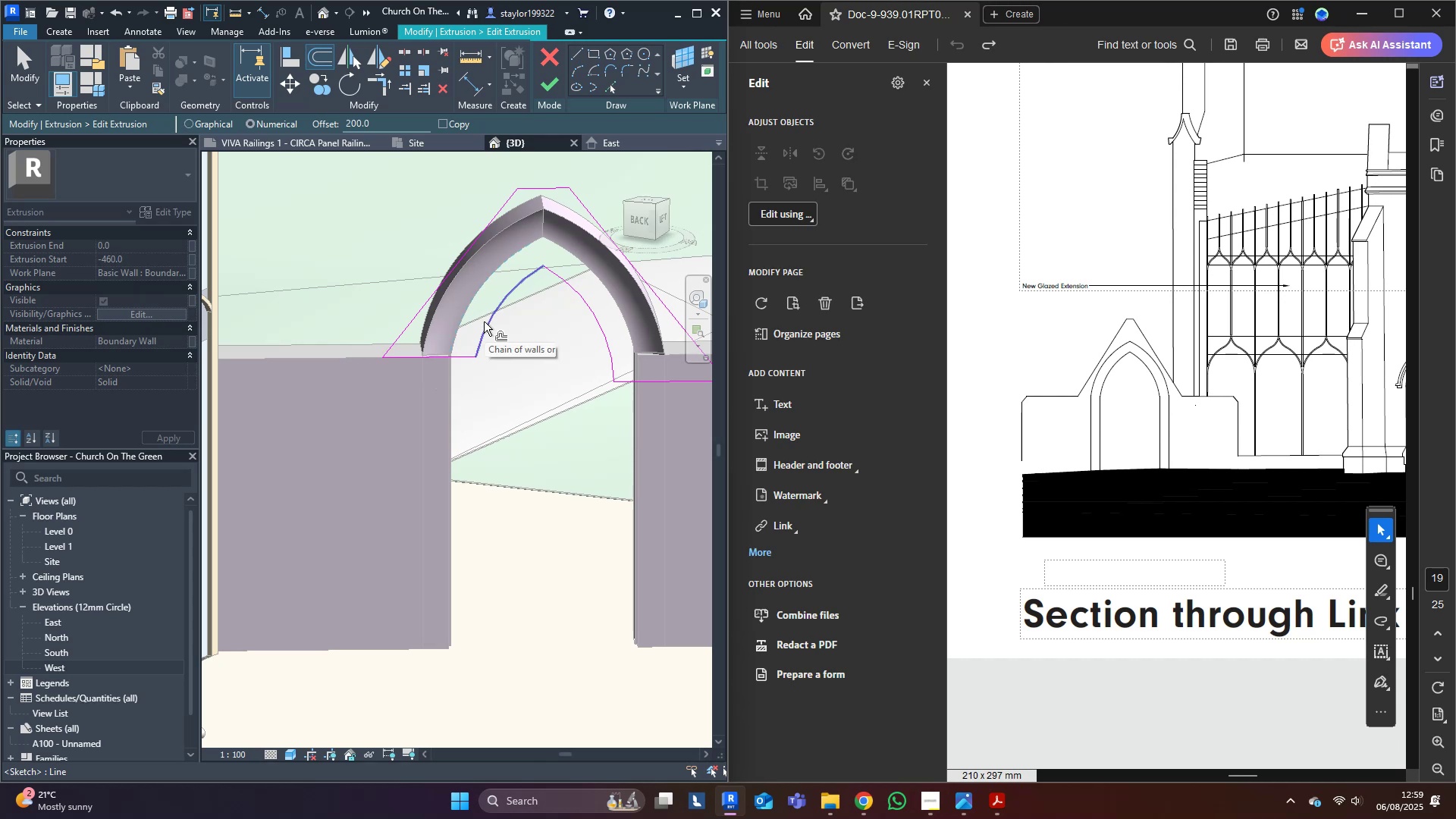 
hold_key(key=ControlLeft, duration=1.52)
left_click([631, 381])
 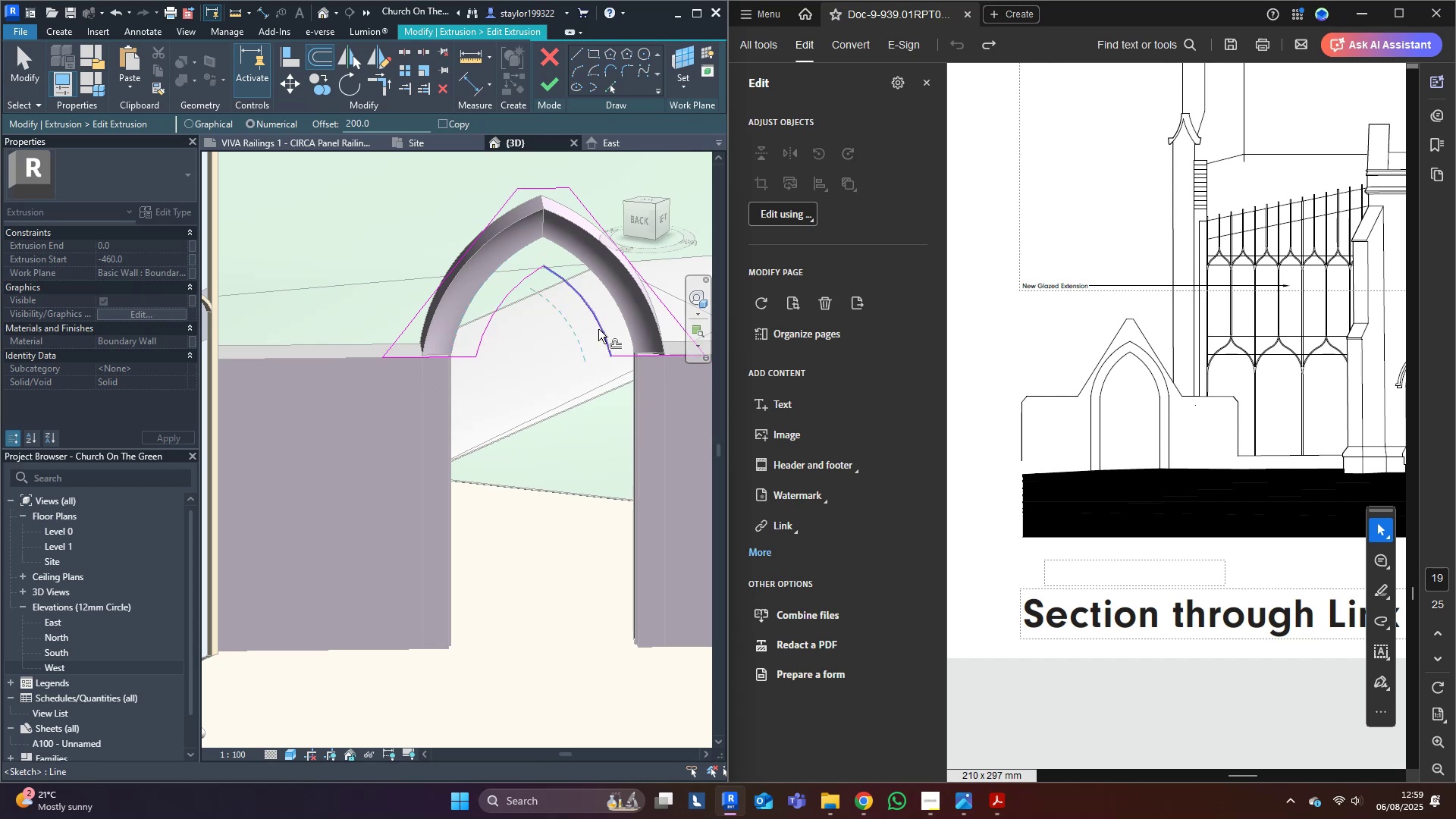 
hold_key(key=ControlLeft, duration=1.51)
left_click([603, 325])
 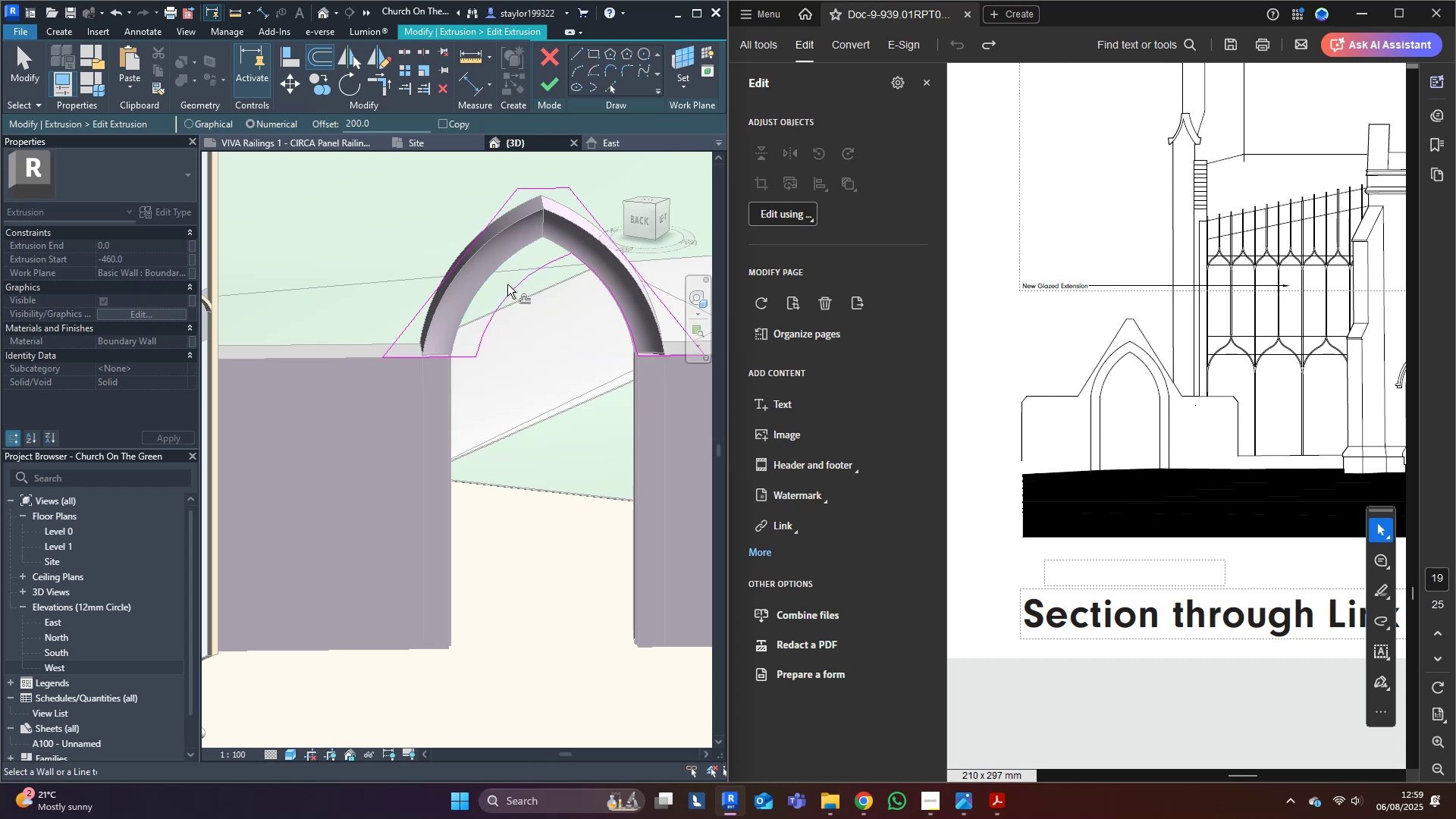 
hold_key(key=ControlLeft, duration=0.45)
left_click([513, 289])
 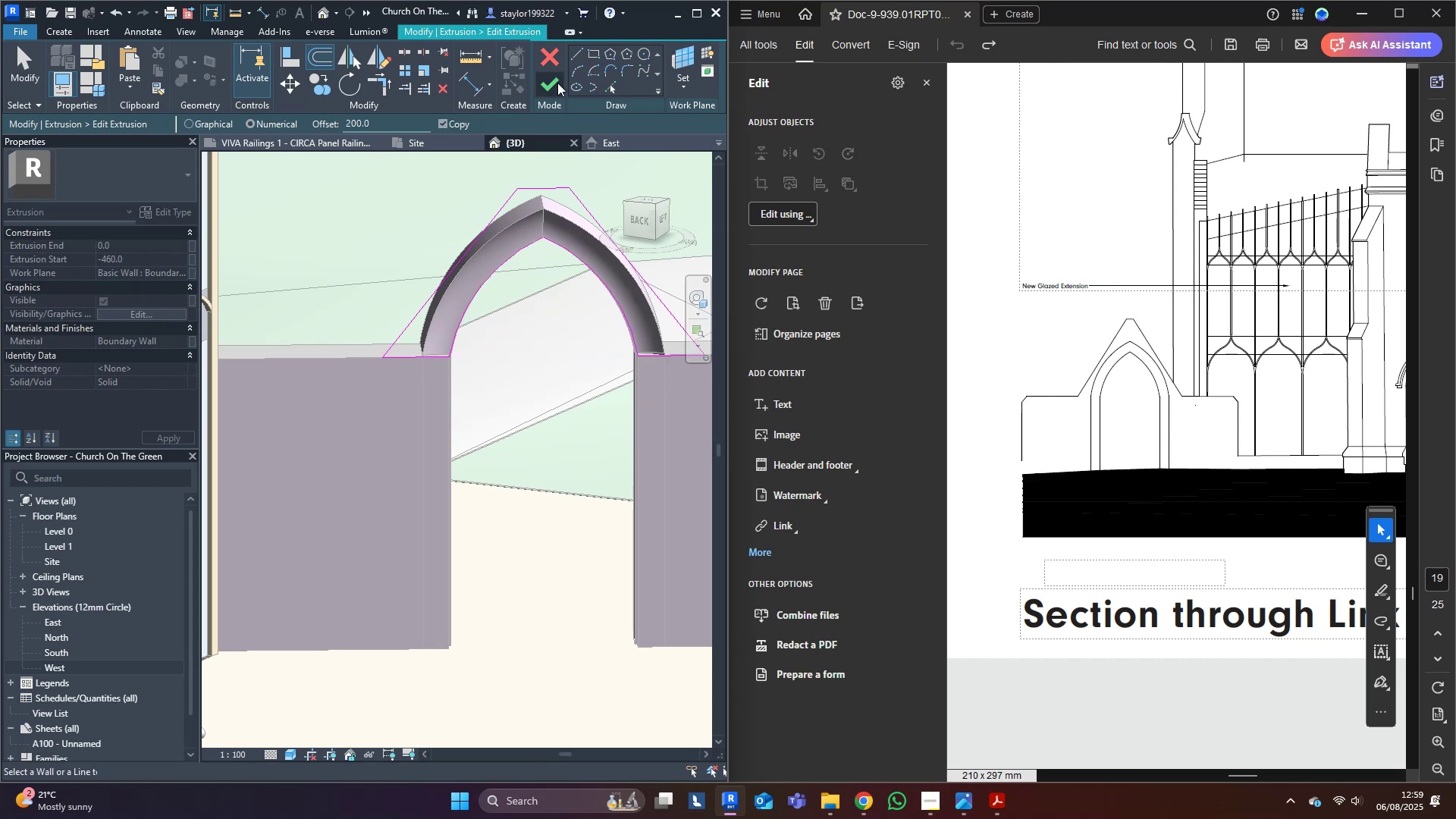 
left_click([562, 83])
 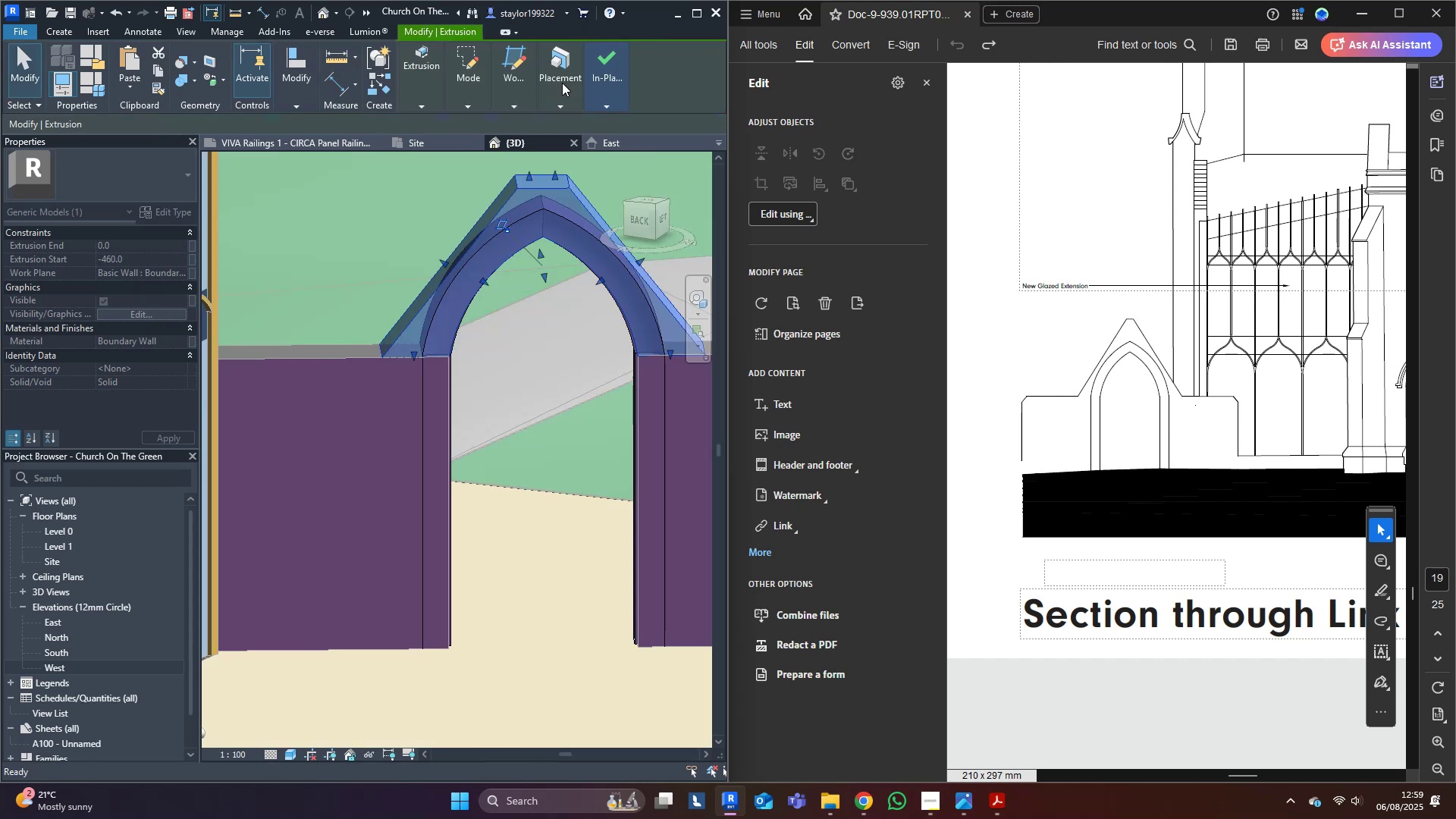 
key(Escape)
 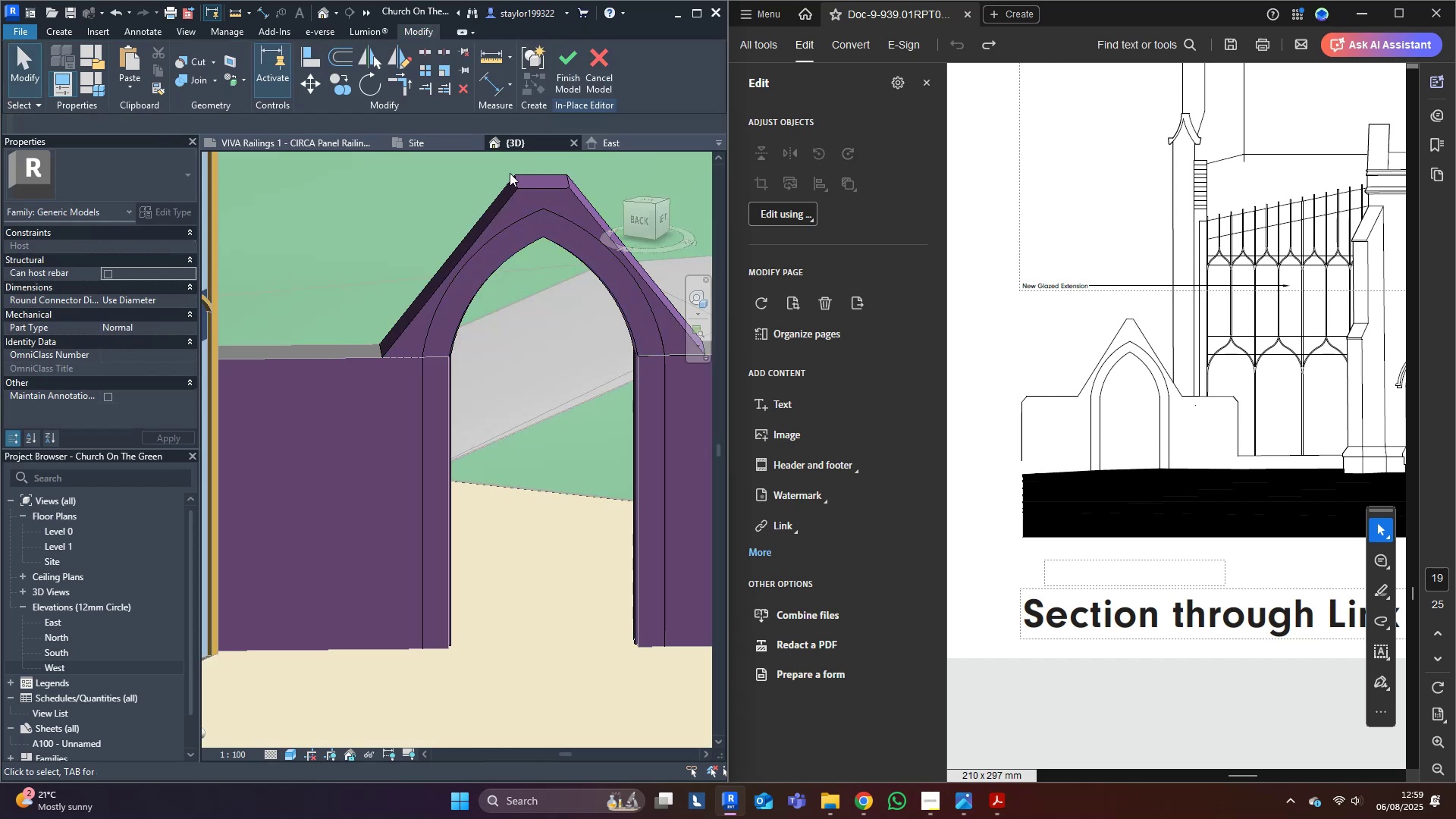 
scroll: coordinate [518, 523], scroll_direction: down, amount: 5.0
 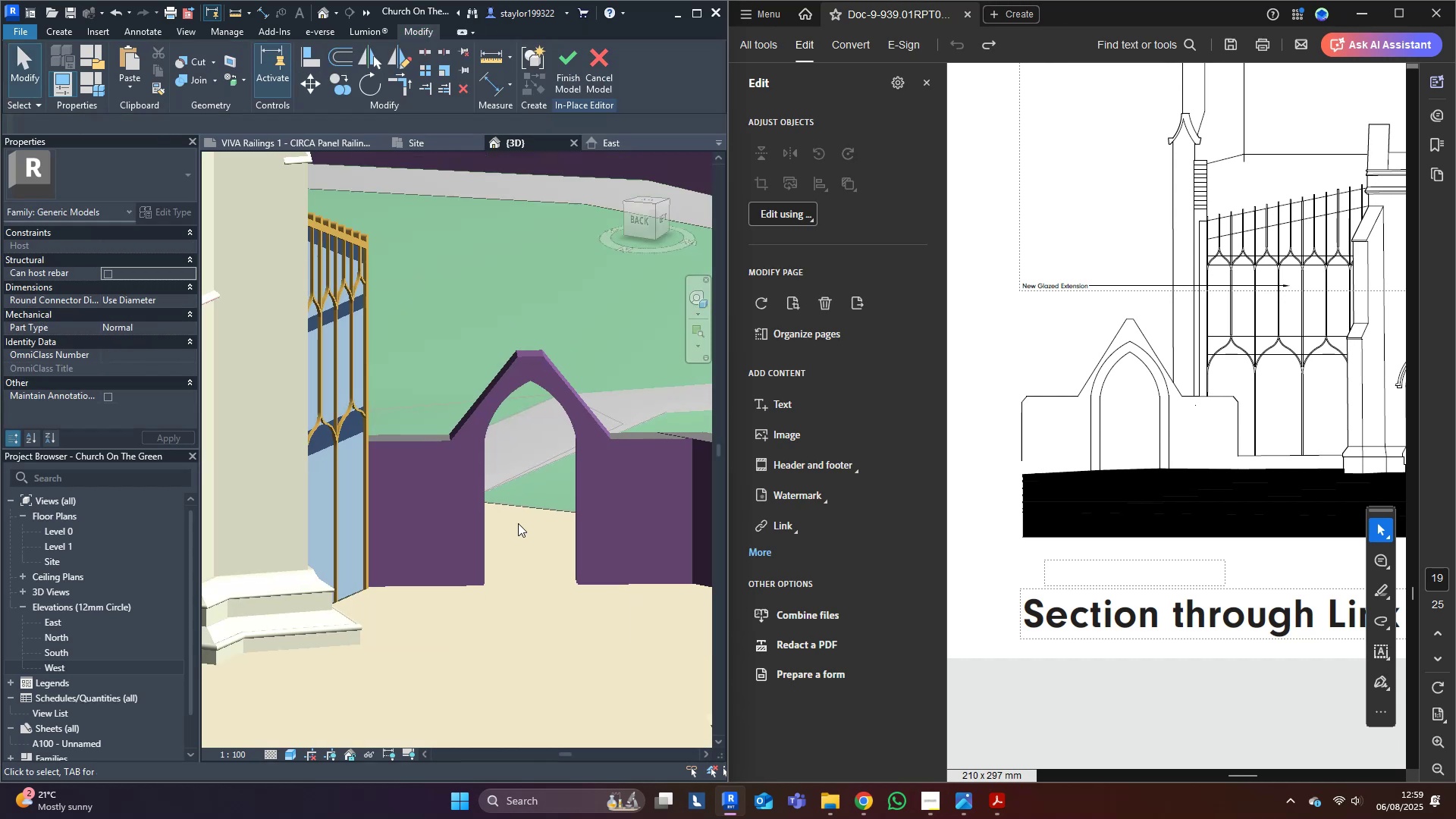 
hold_key(key=ShiftLeft, duration=1.52)
 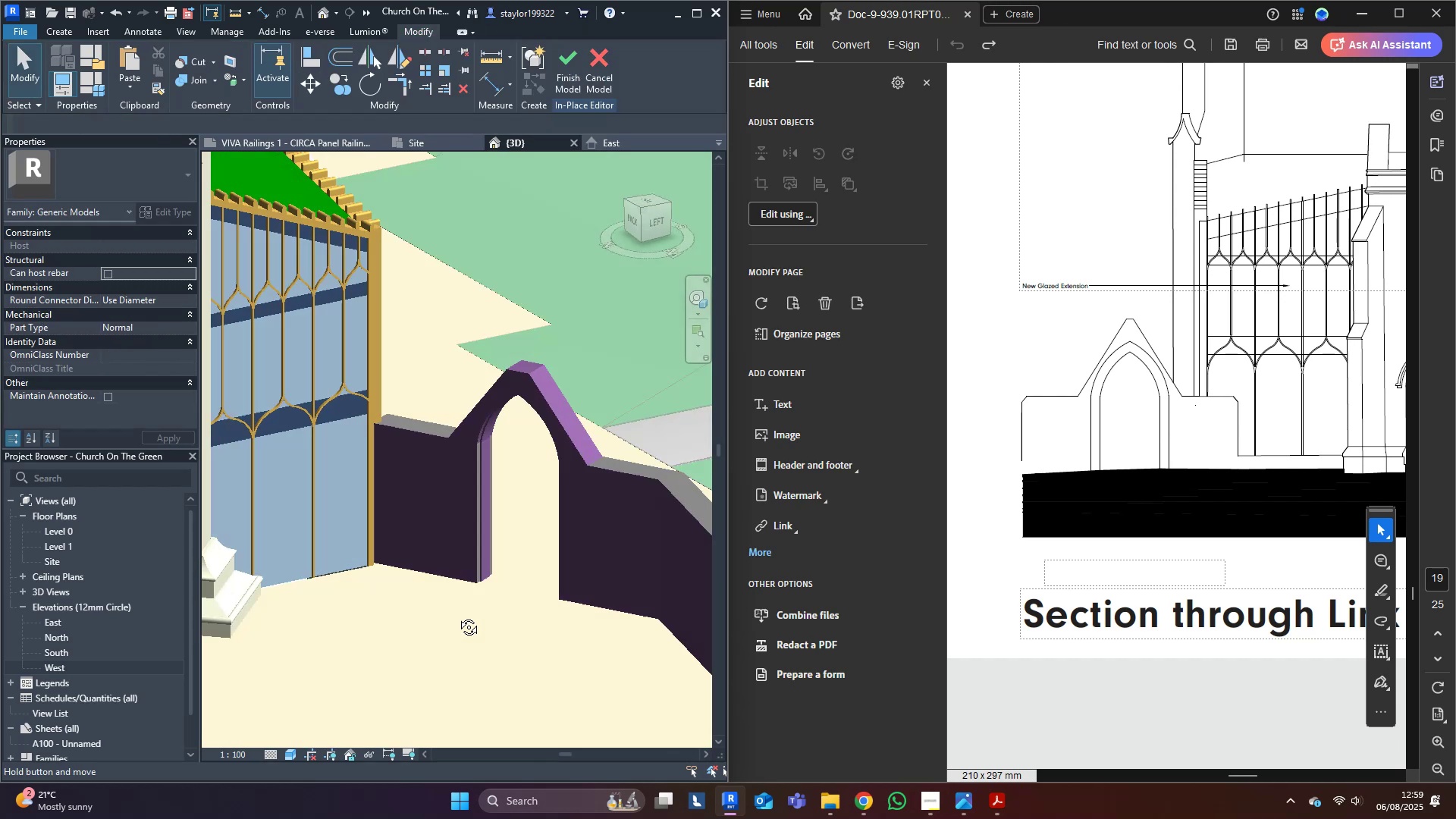 
hold_key(key=ShiftLeft, duration=1.52)
 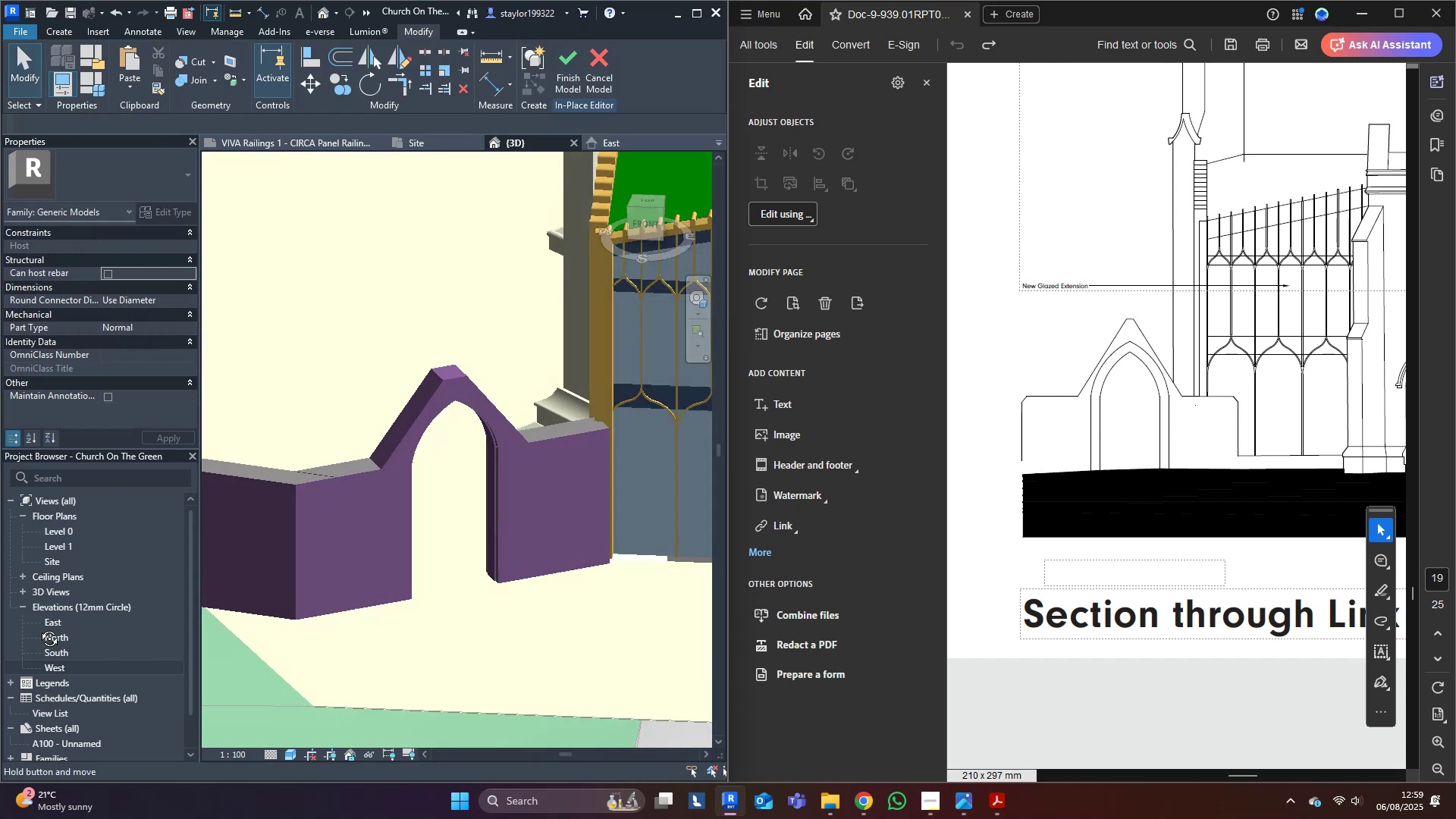 
hold_key(key=ShiftLeft, duration=1.16)
 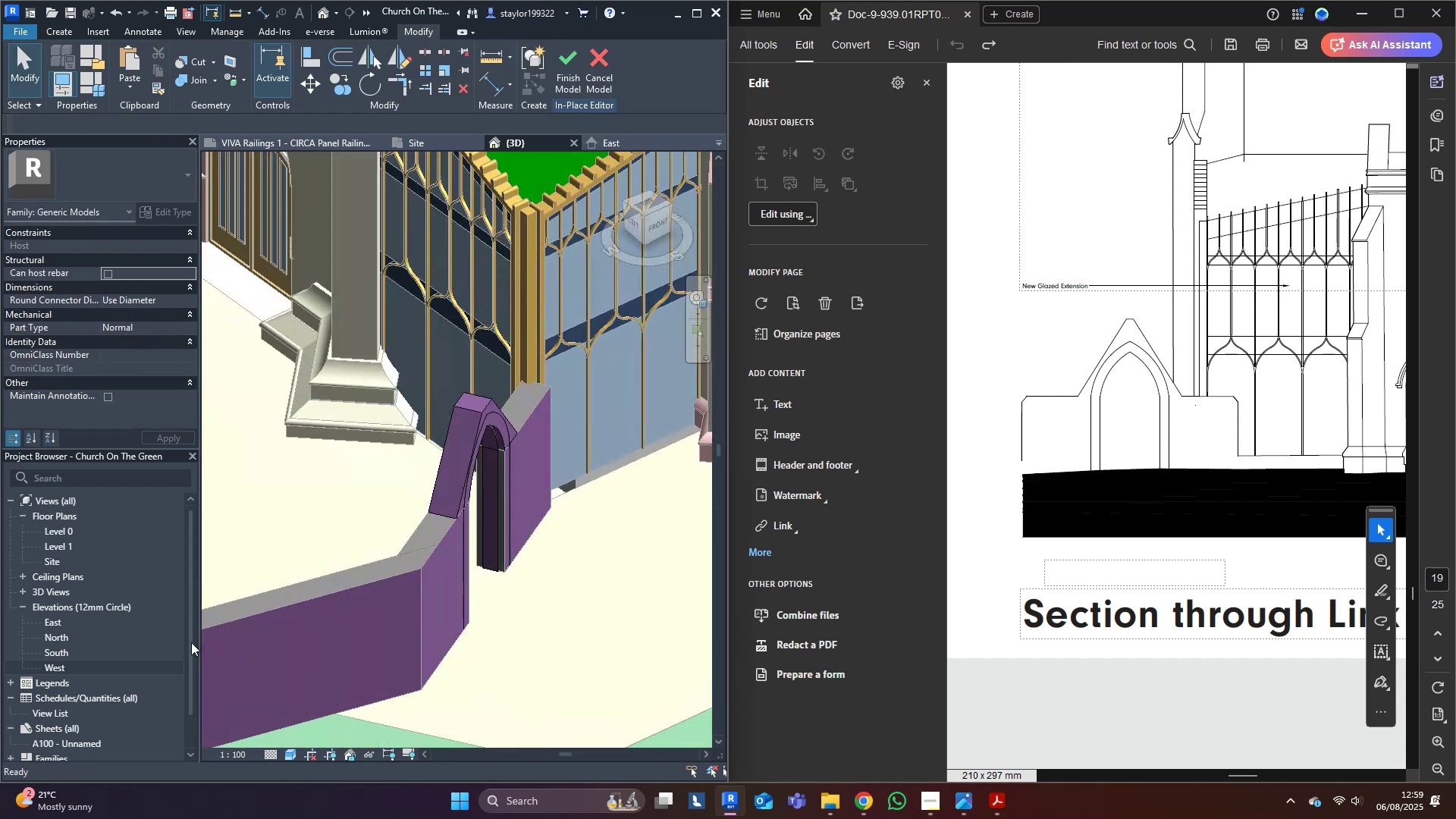 
scroll: coordinate [561, 556], scroll_direction: up, amount: 10.0
 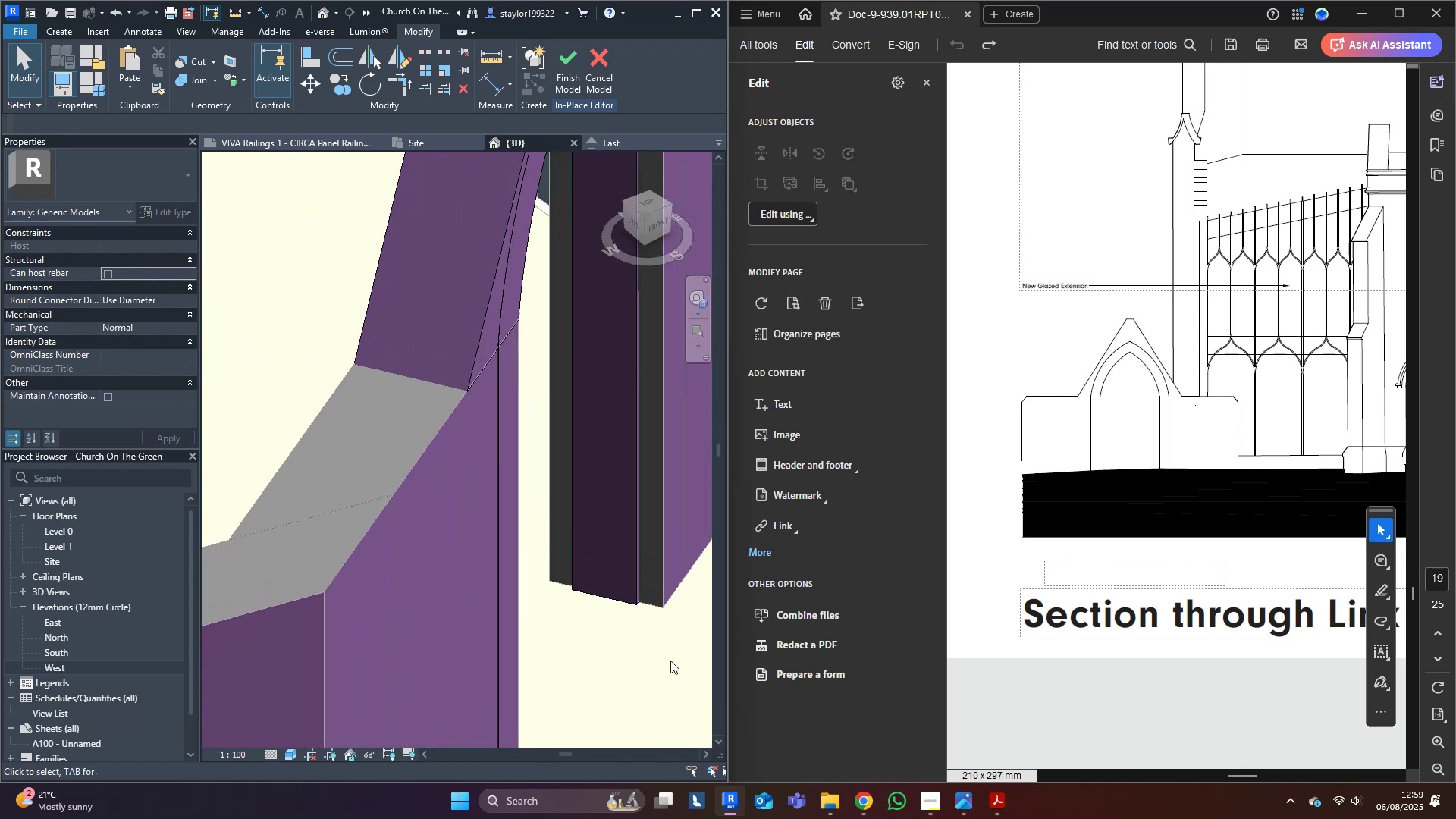 
scroll: coordinate [645, 581], scroll_direction: down, amount: 7.0
 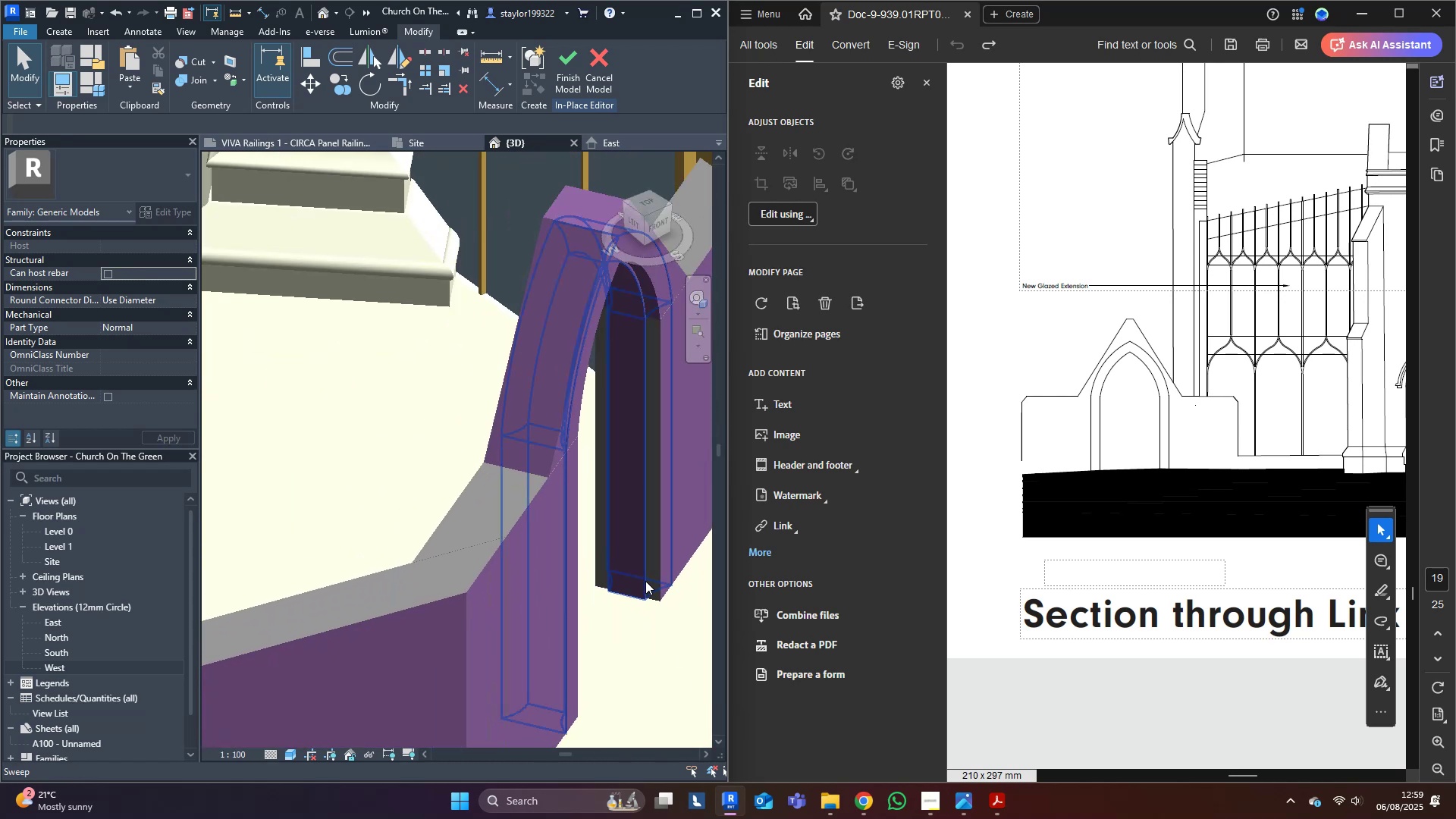 
hold_key(key=ShiftLeft, duration=0.44)
 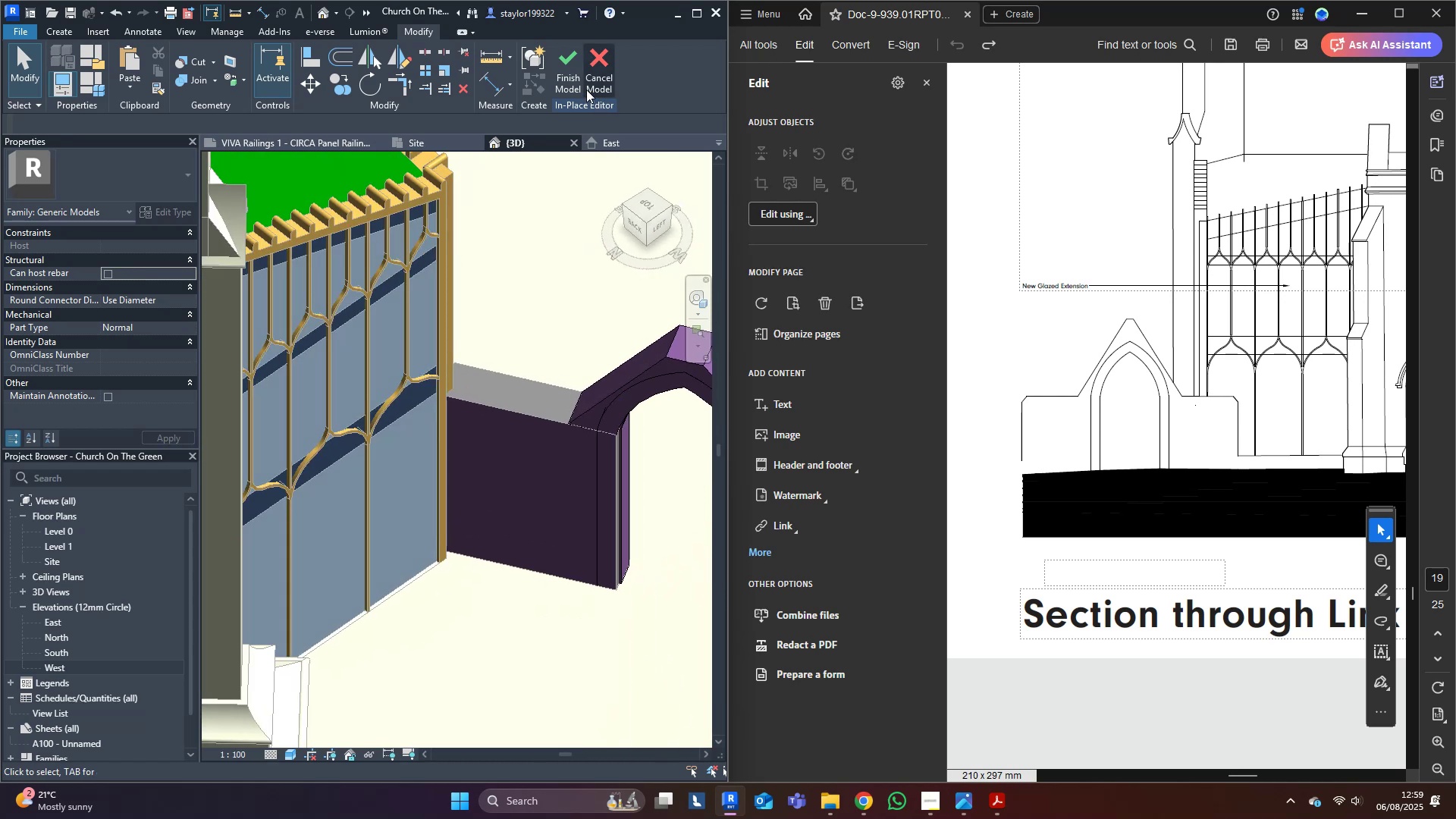 
left_click([576, 77])
 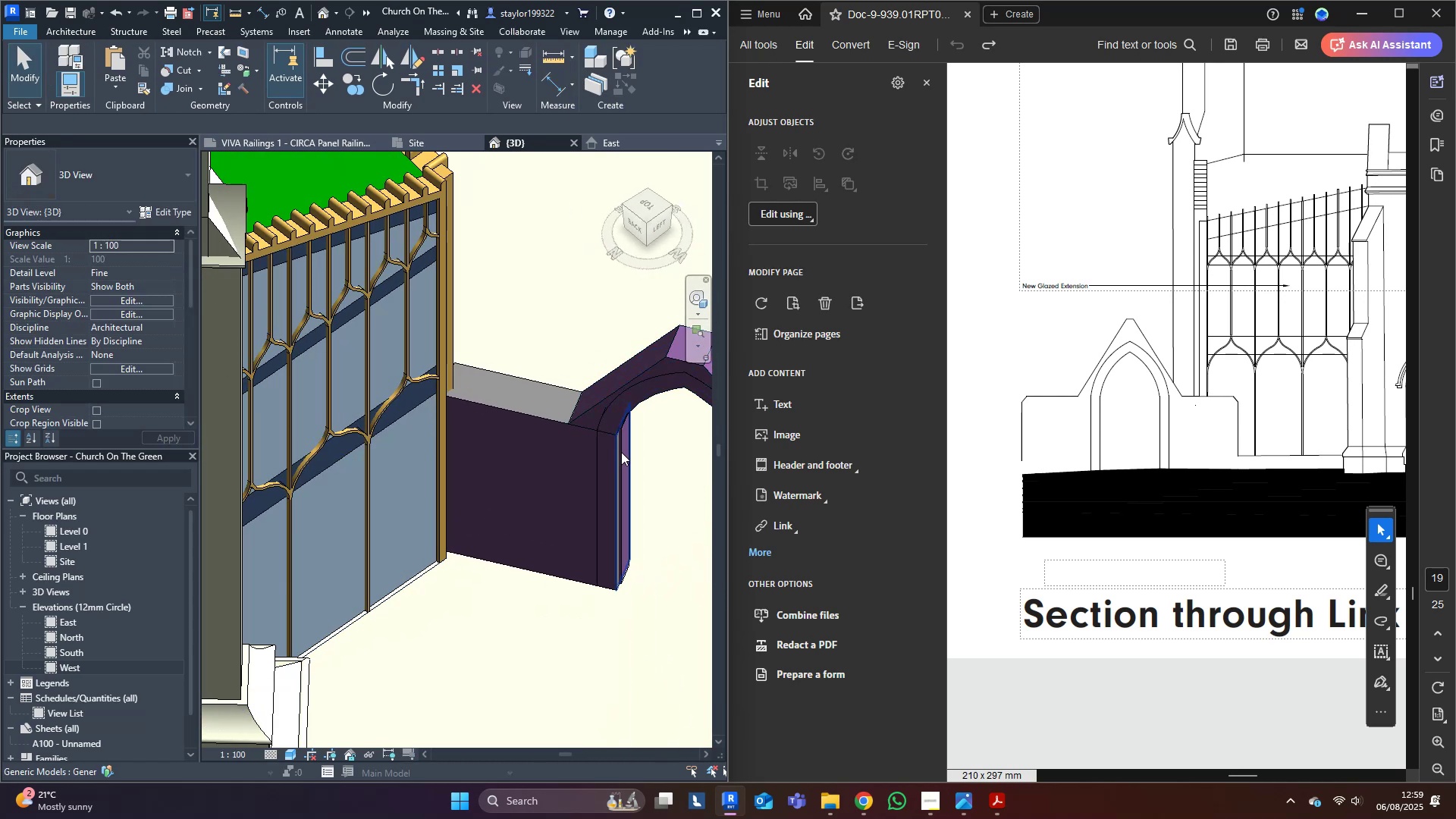 
left_click([621, 452])
 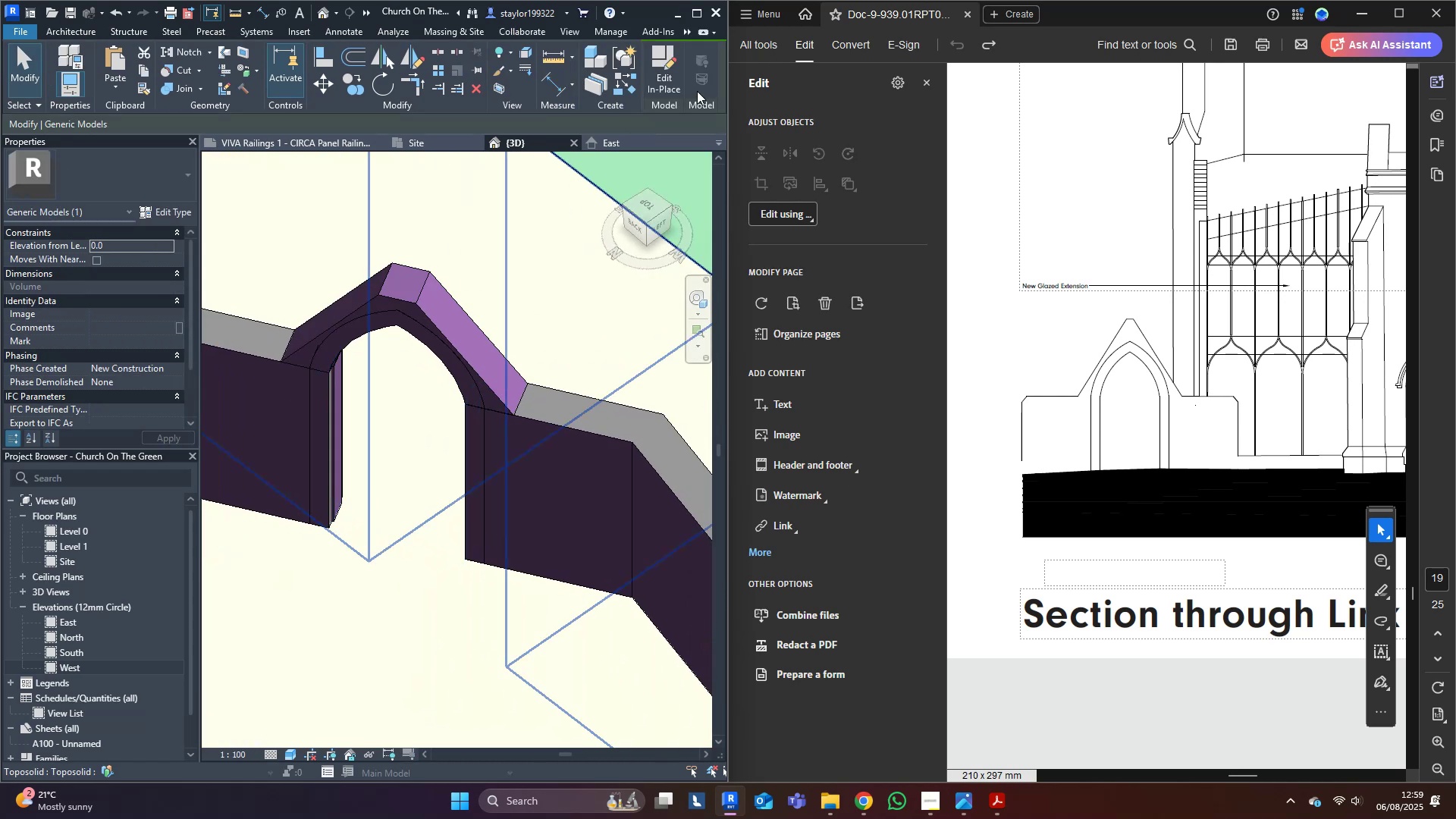 
left_click([662, 64])
 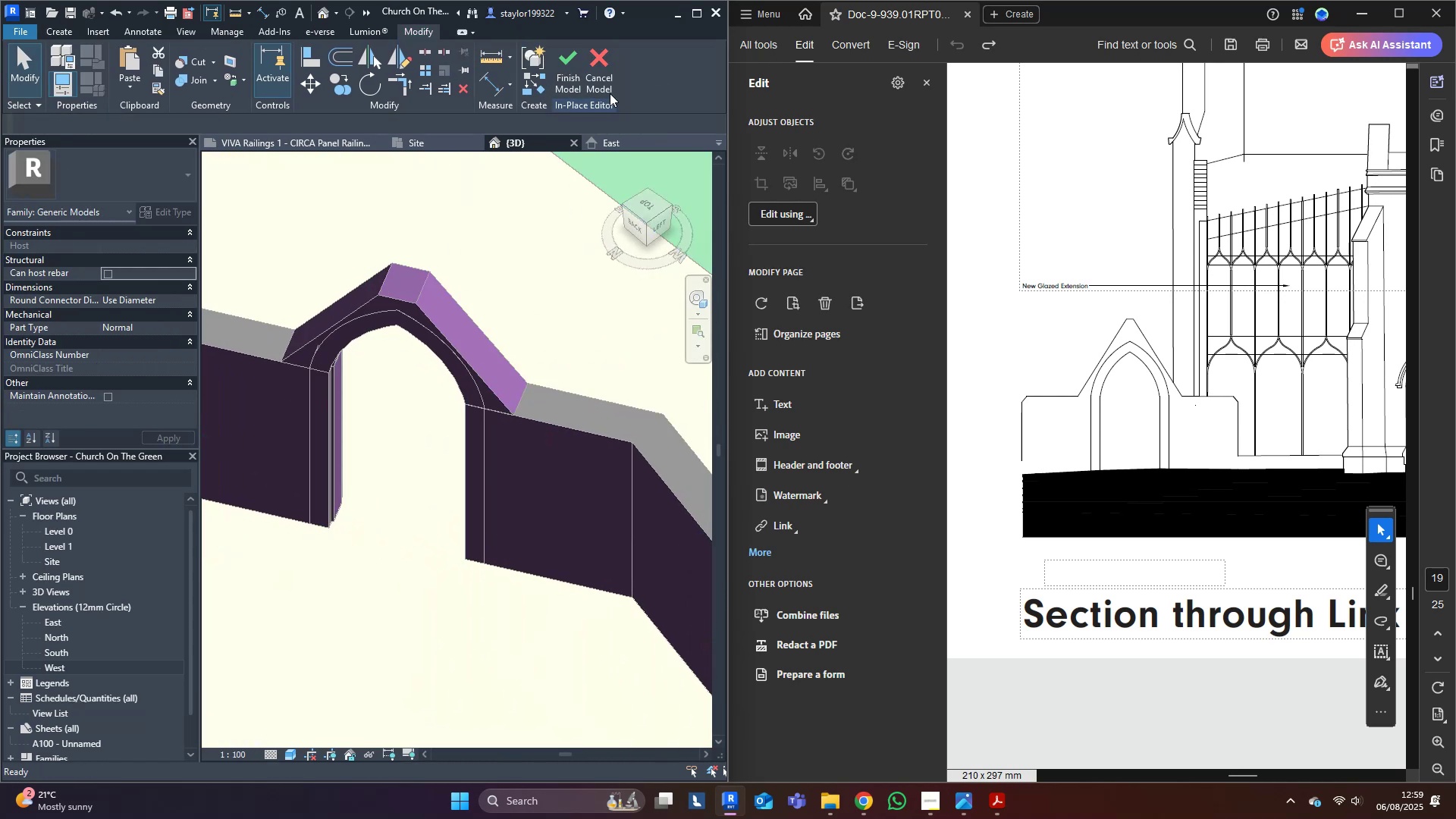 
key(Shift+ShiftLeft)
 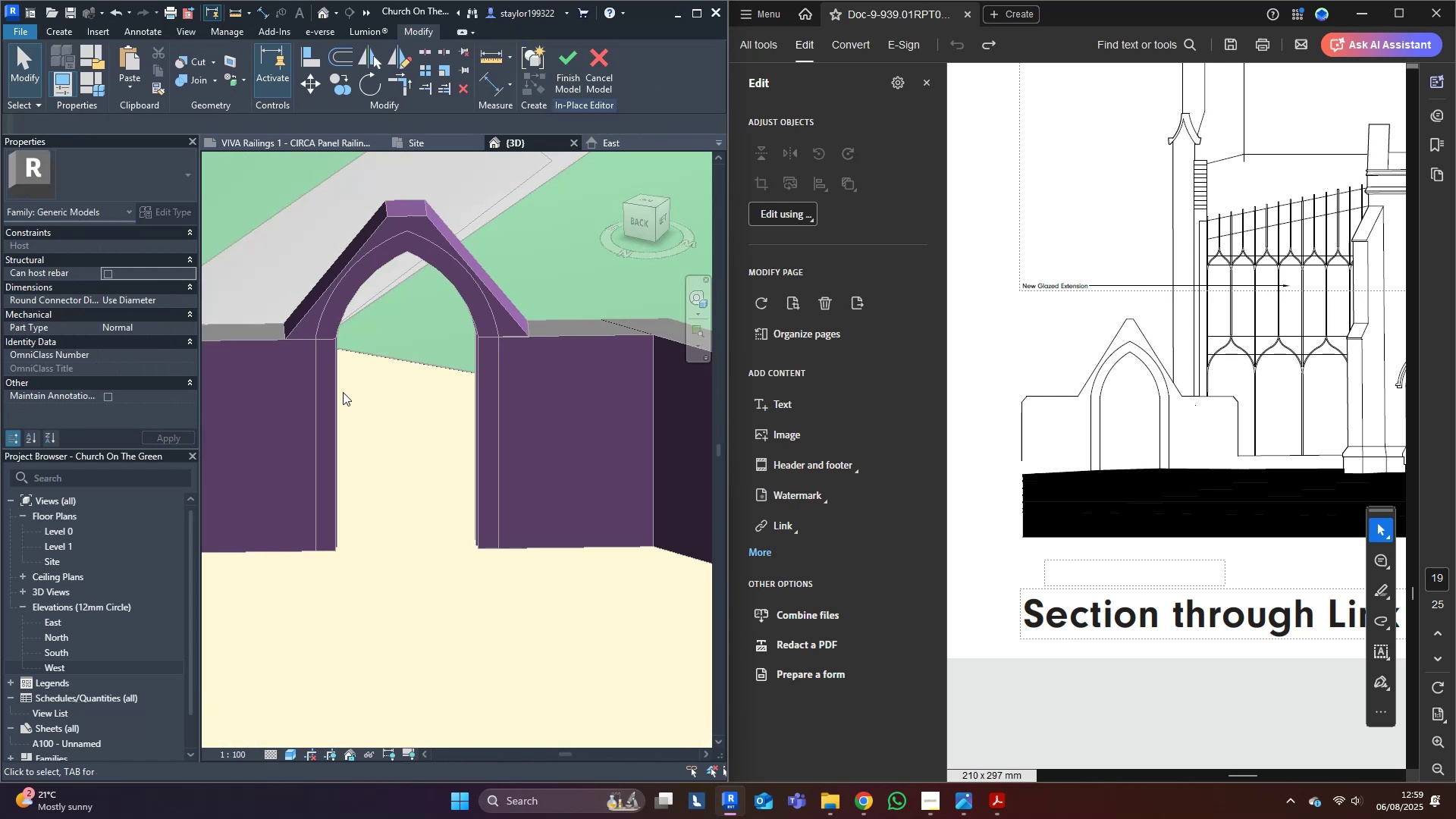 
left_click([341, 392])
 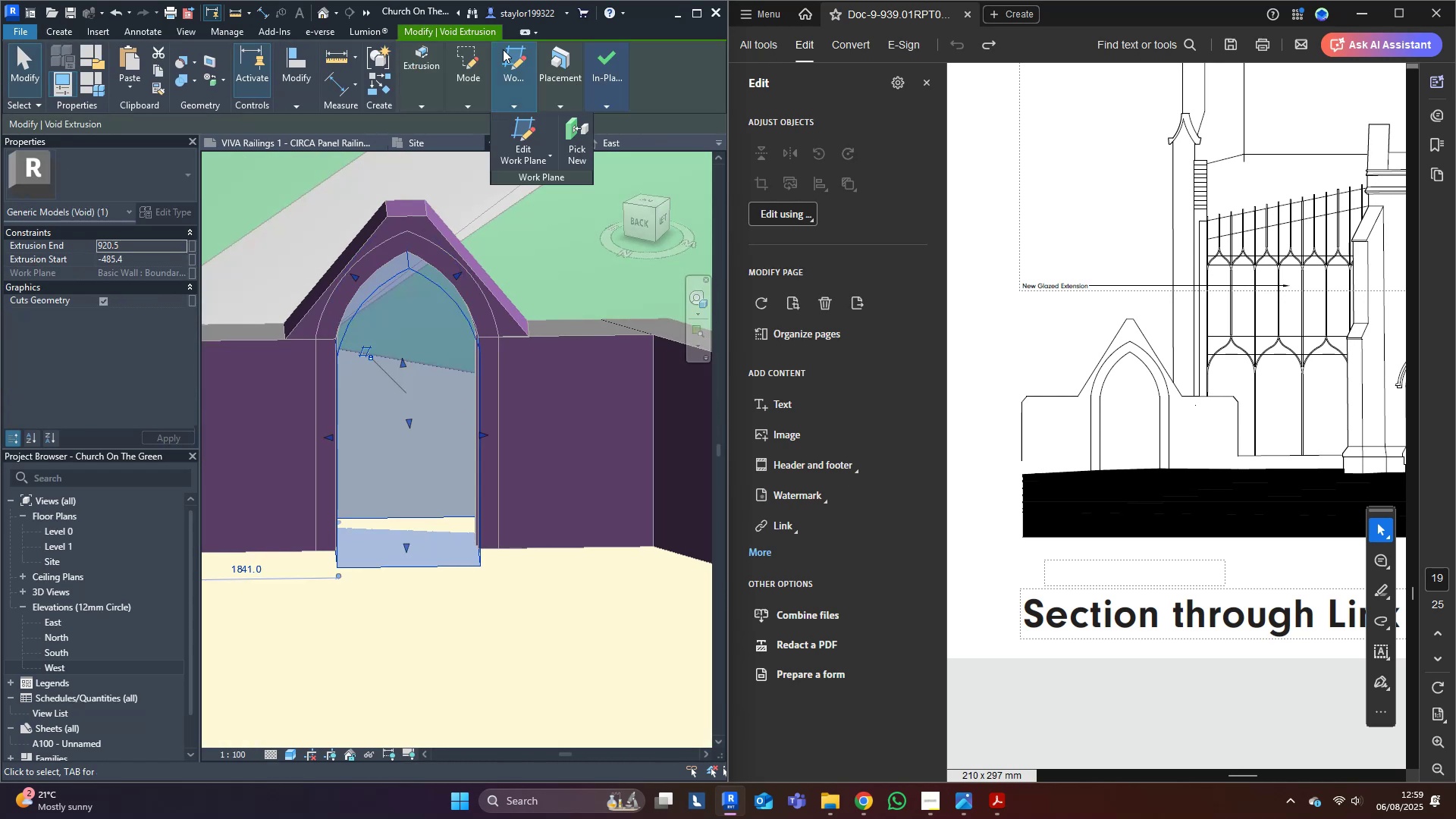 
left_click([465, 56])
 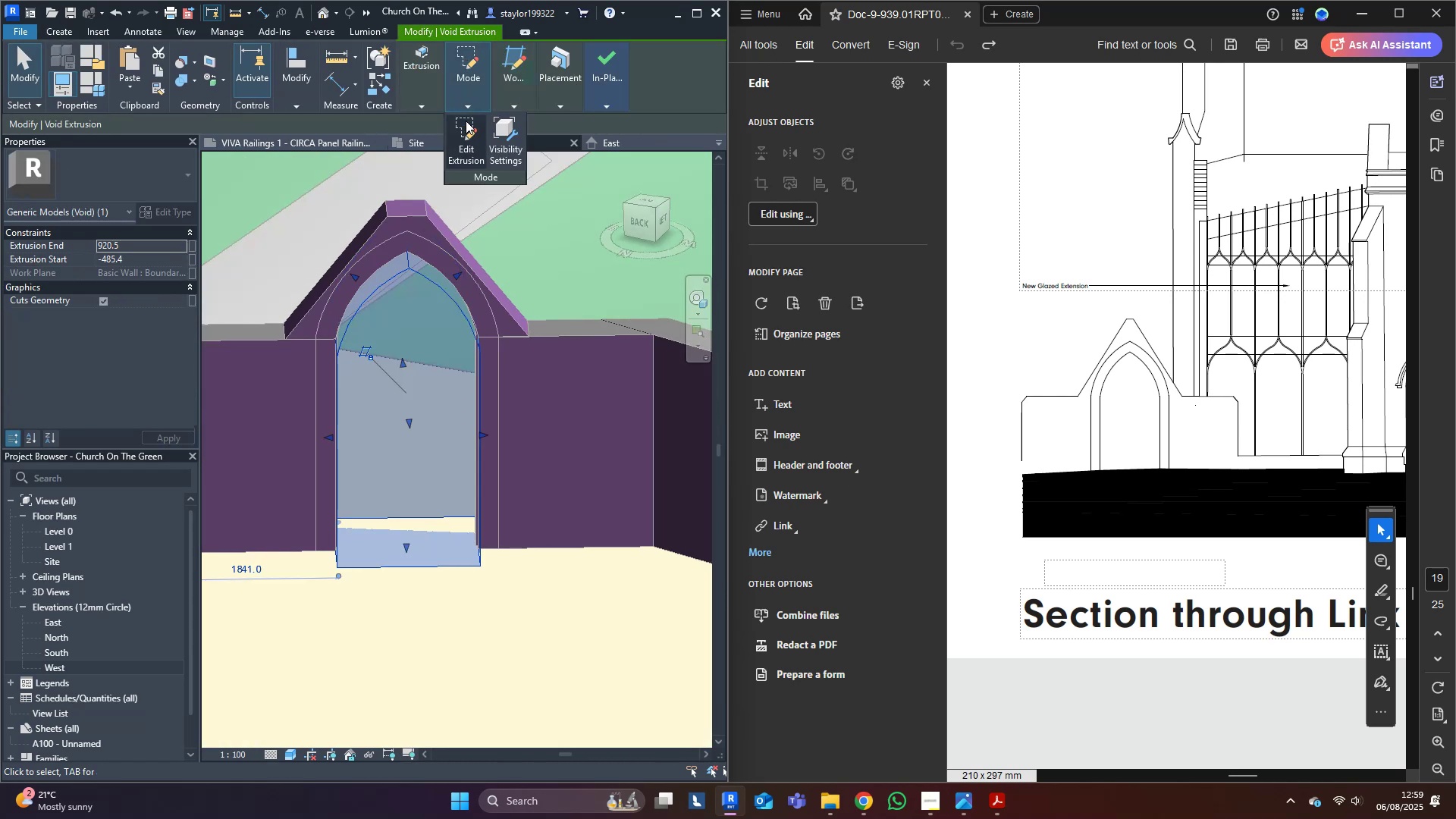 
left_click([466, 133])
 